 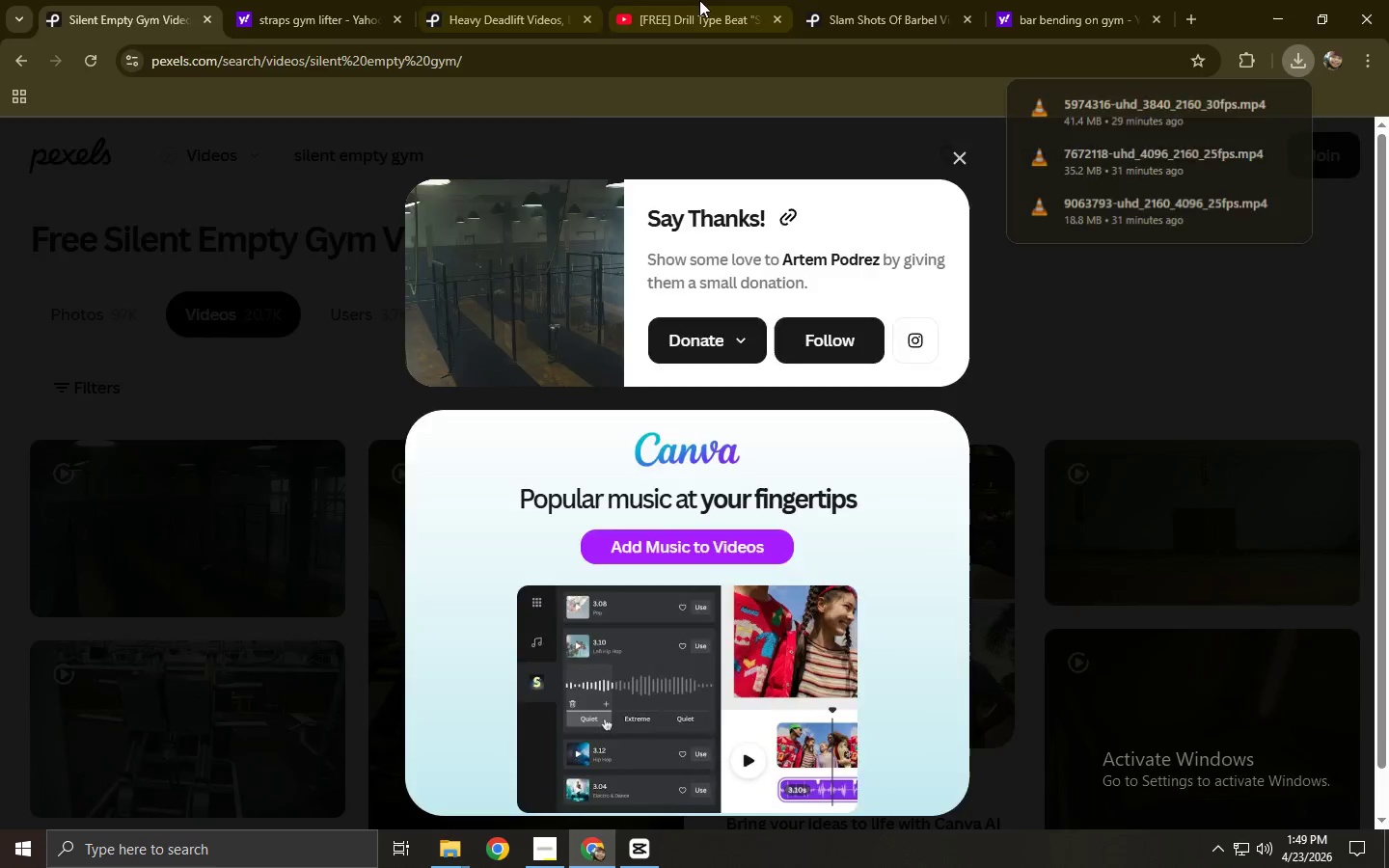 
left_click_drag(start_coordinate=[566, 142], to_coordinate=[380, 148])
 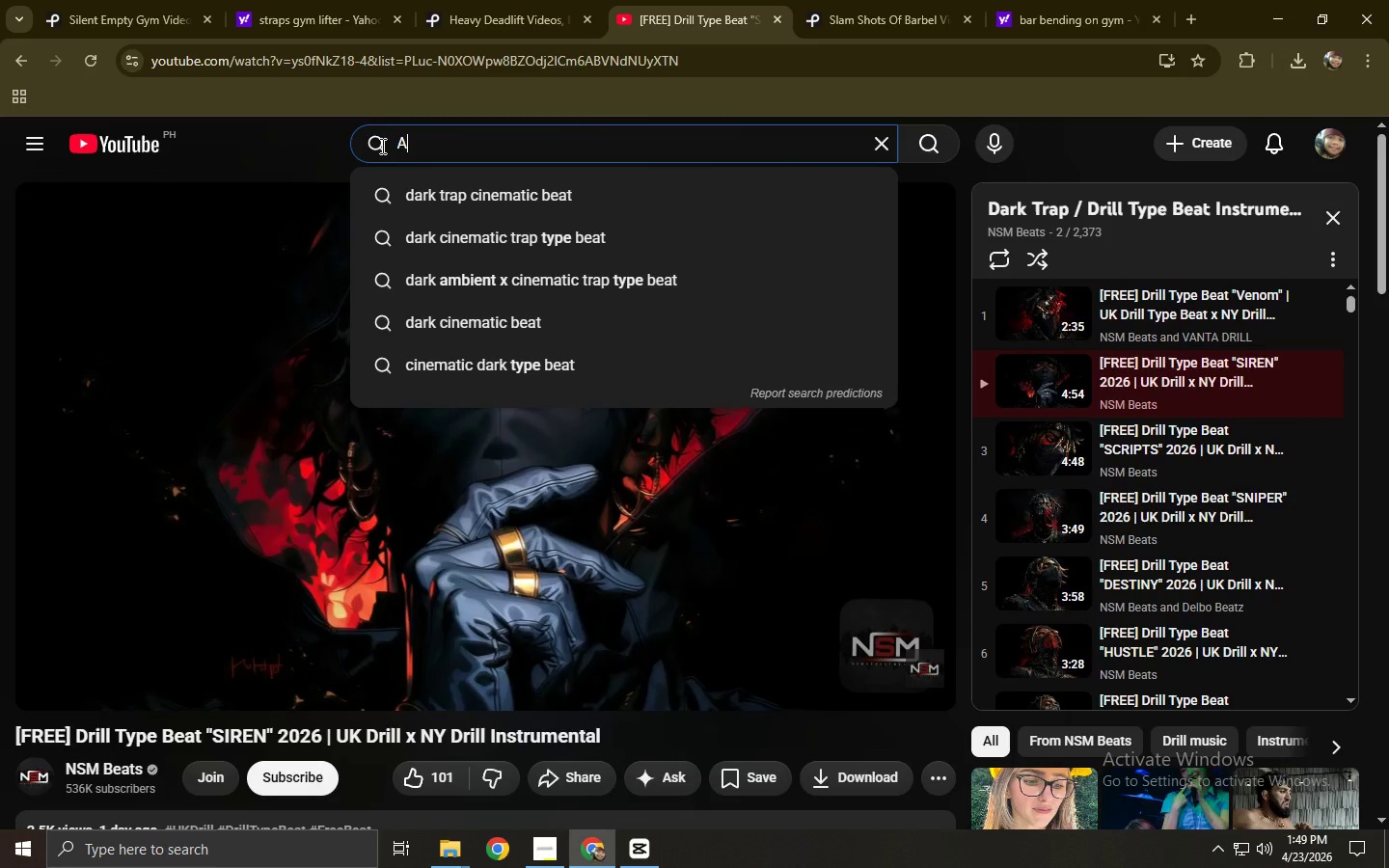 
type(AMBIENT GU)
key(Backspace)
type(YM SO)
 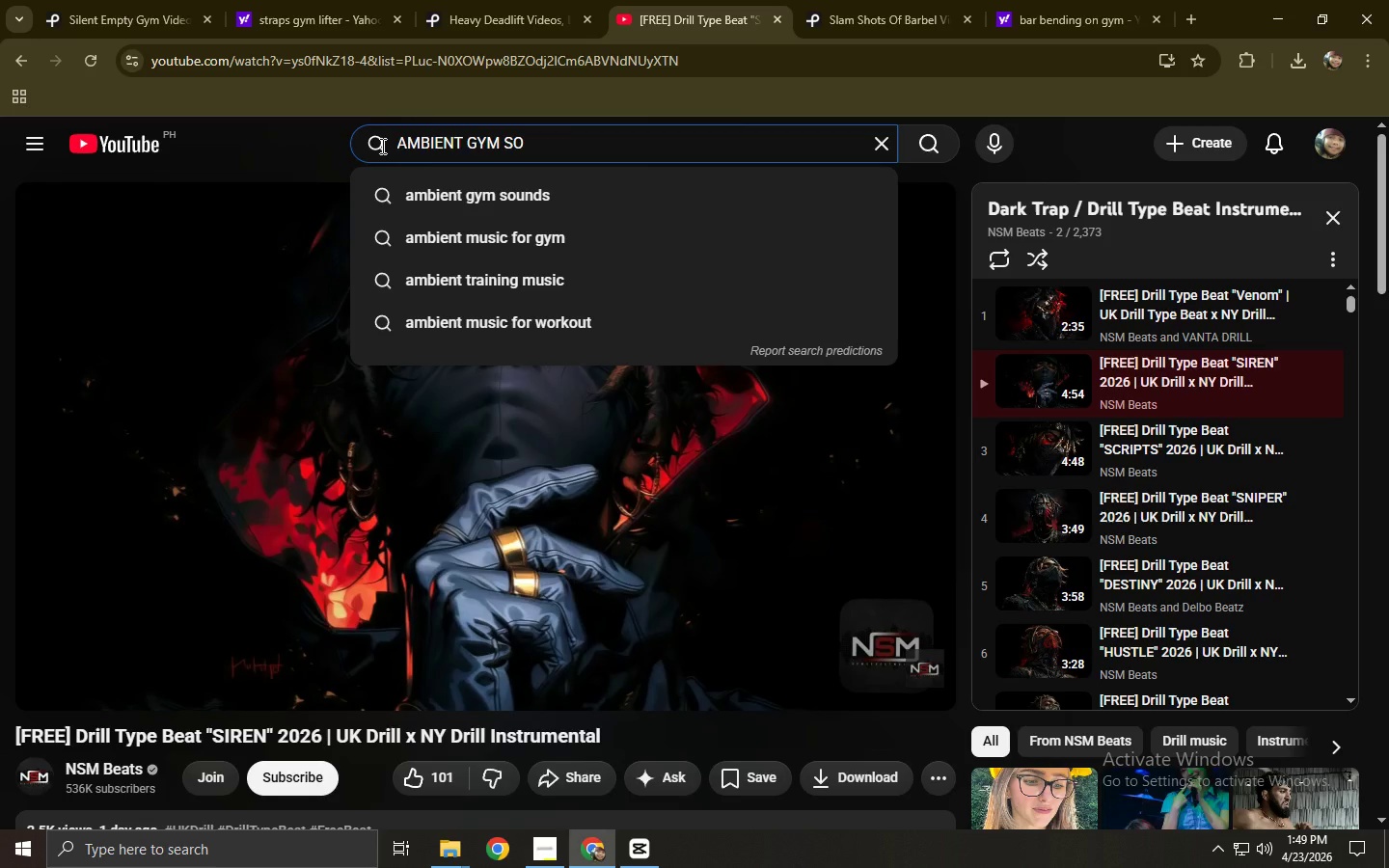 
key(ArrowDown)
 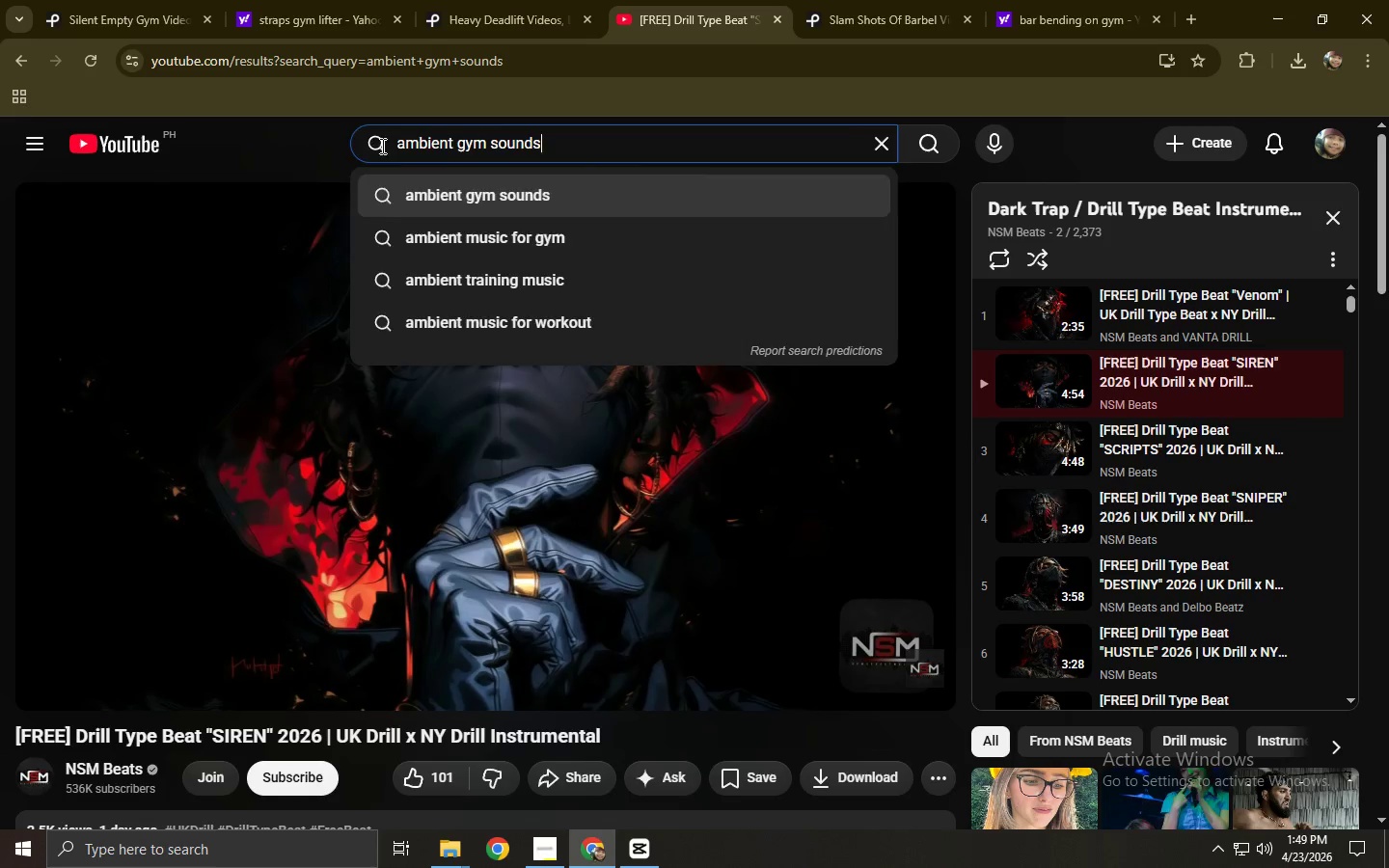 
key(Enter)
 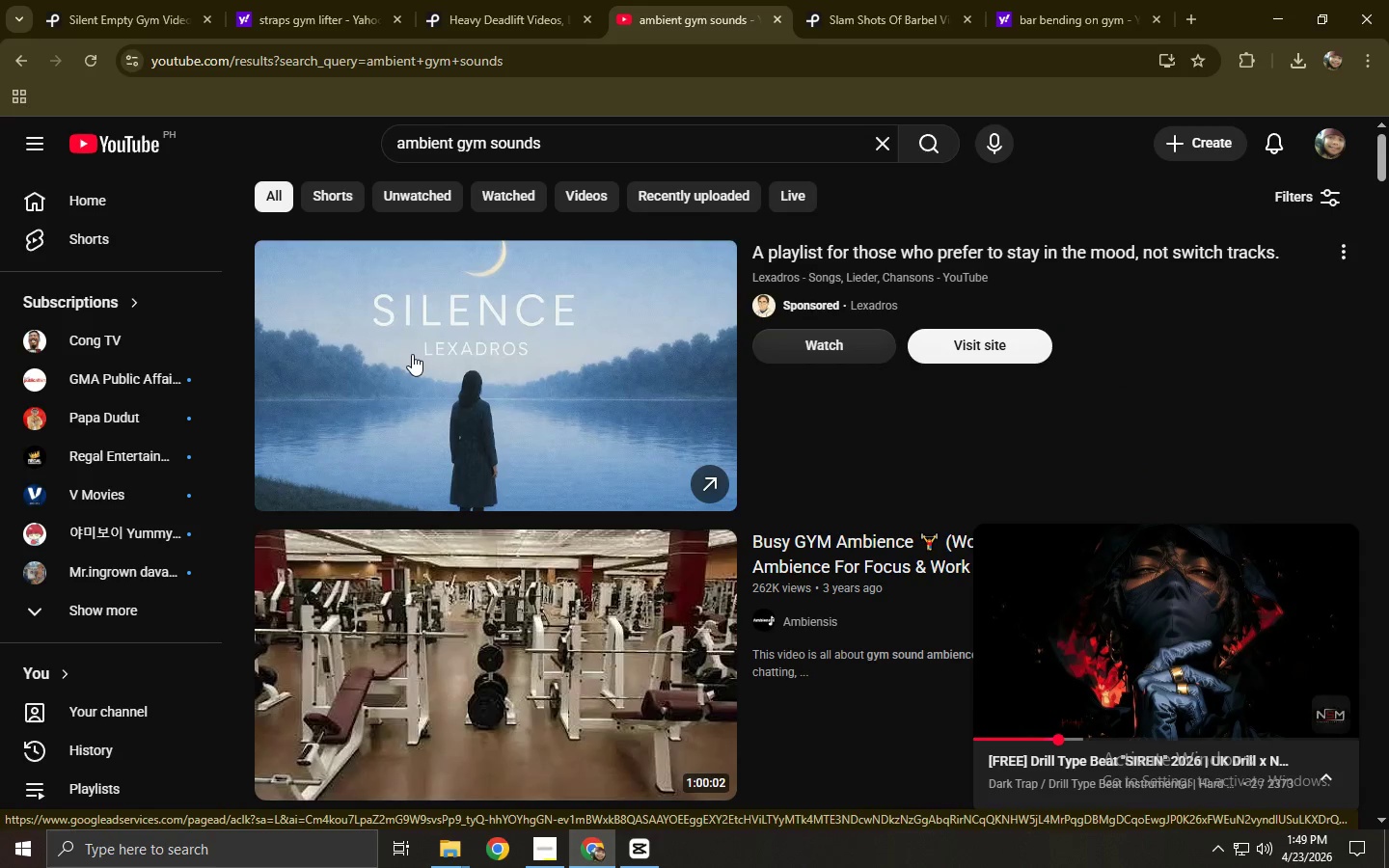 
wait(6.38)
 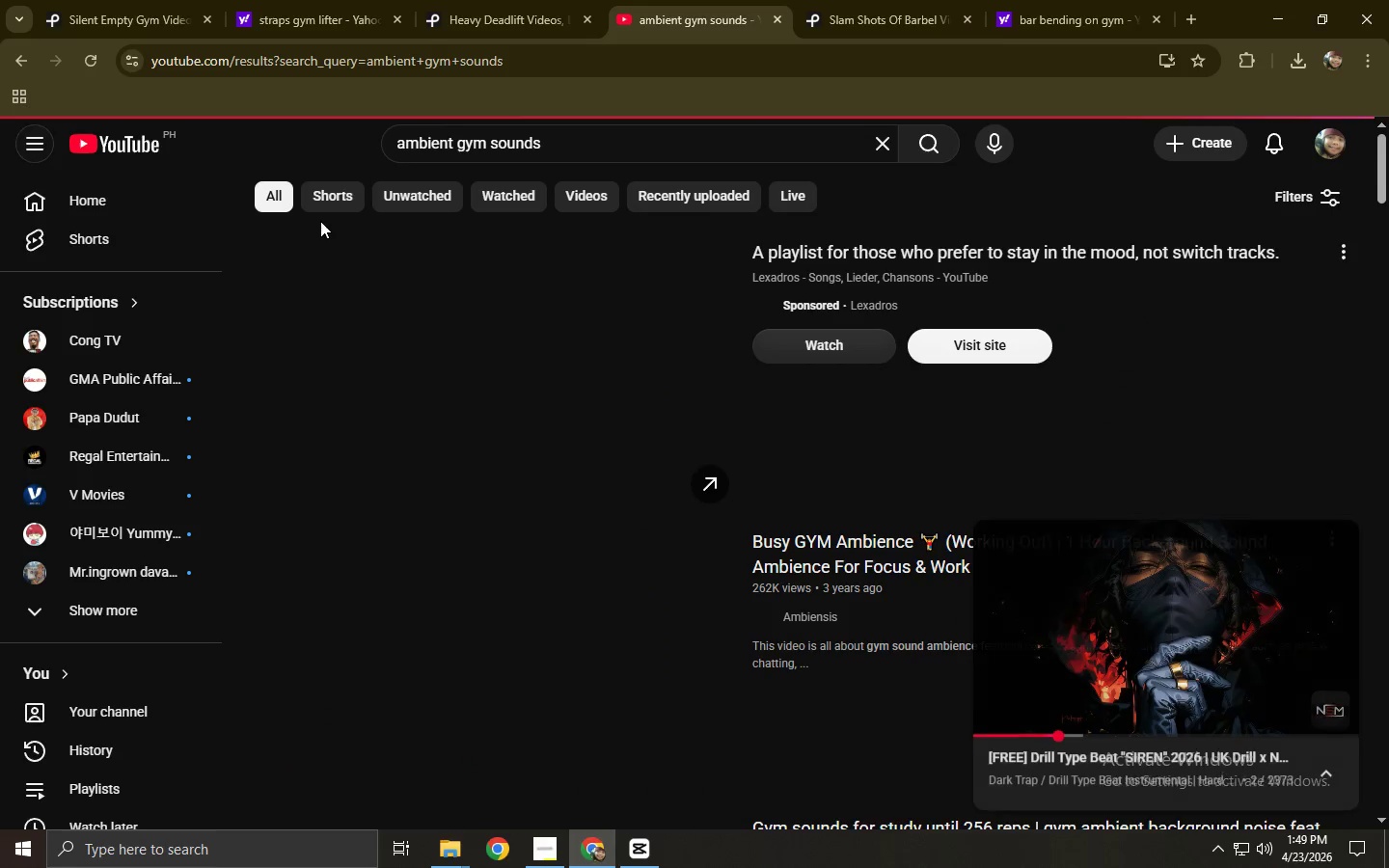 
scroll: coordinate [415, 349], scroll_direction: down, amount: 5.0
 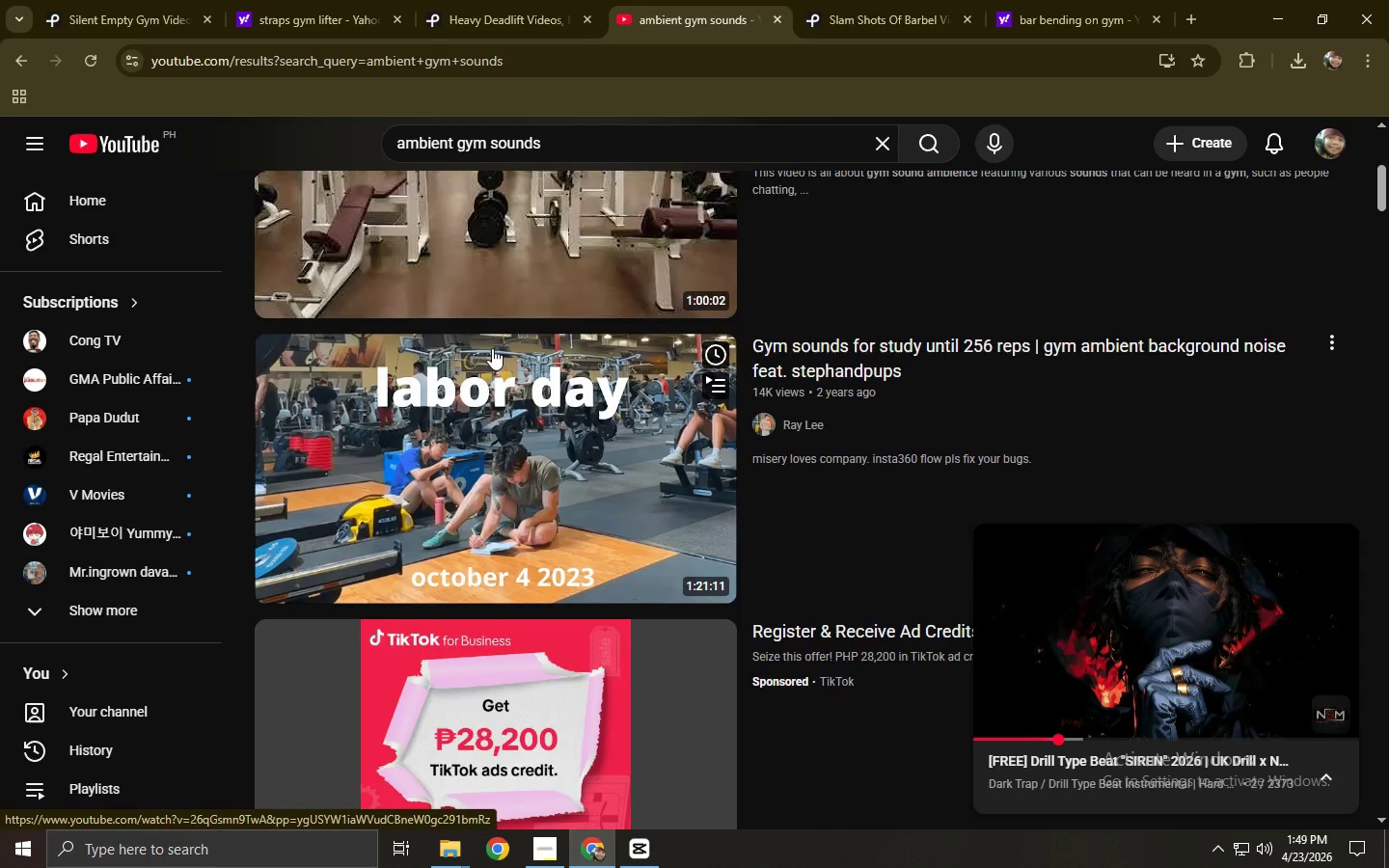 
scroll: coordinate [485, 330], scroll_direction: up, amount: 4.0
 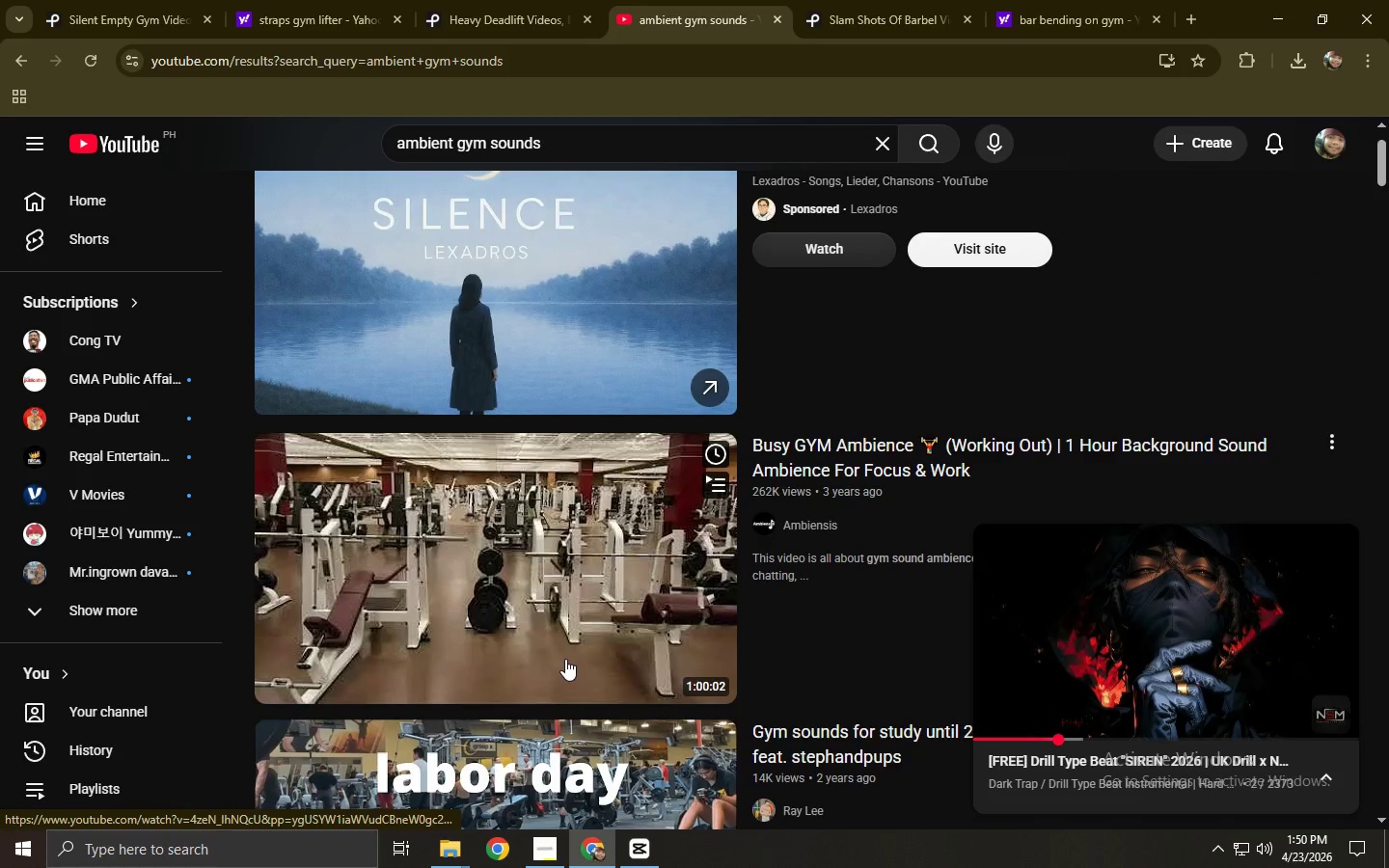 
scroll: coordinate [501, 415], scroll_direction: down, amount: 16.0
 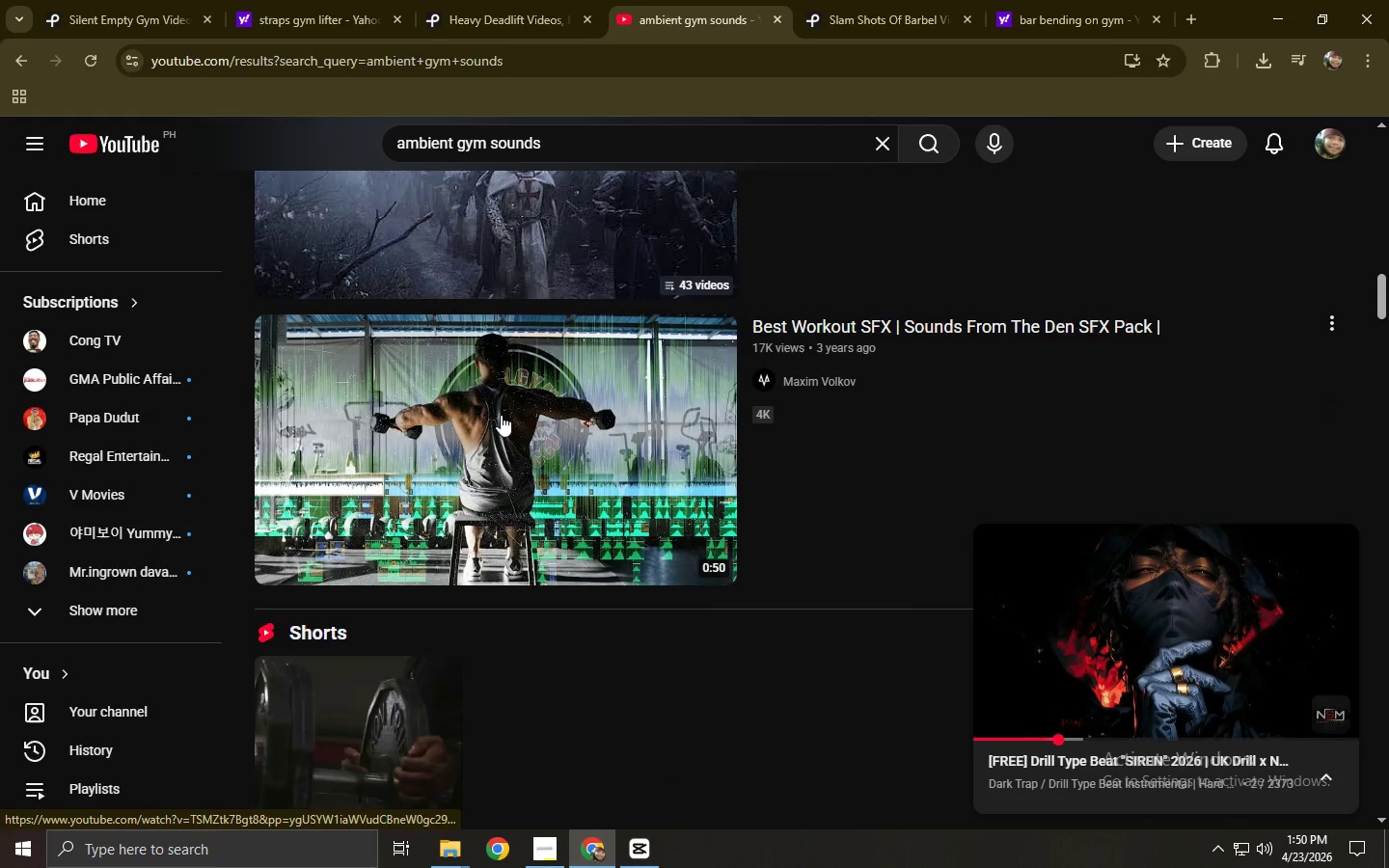 
left_click([509, 340])
 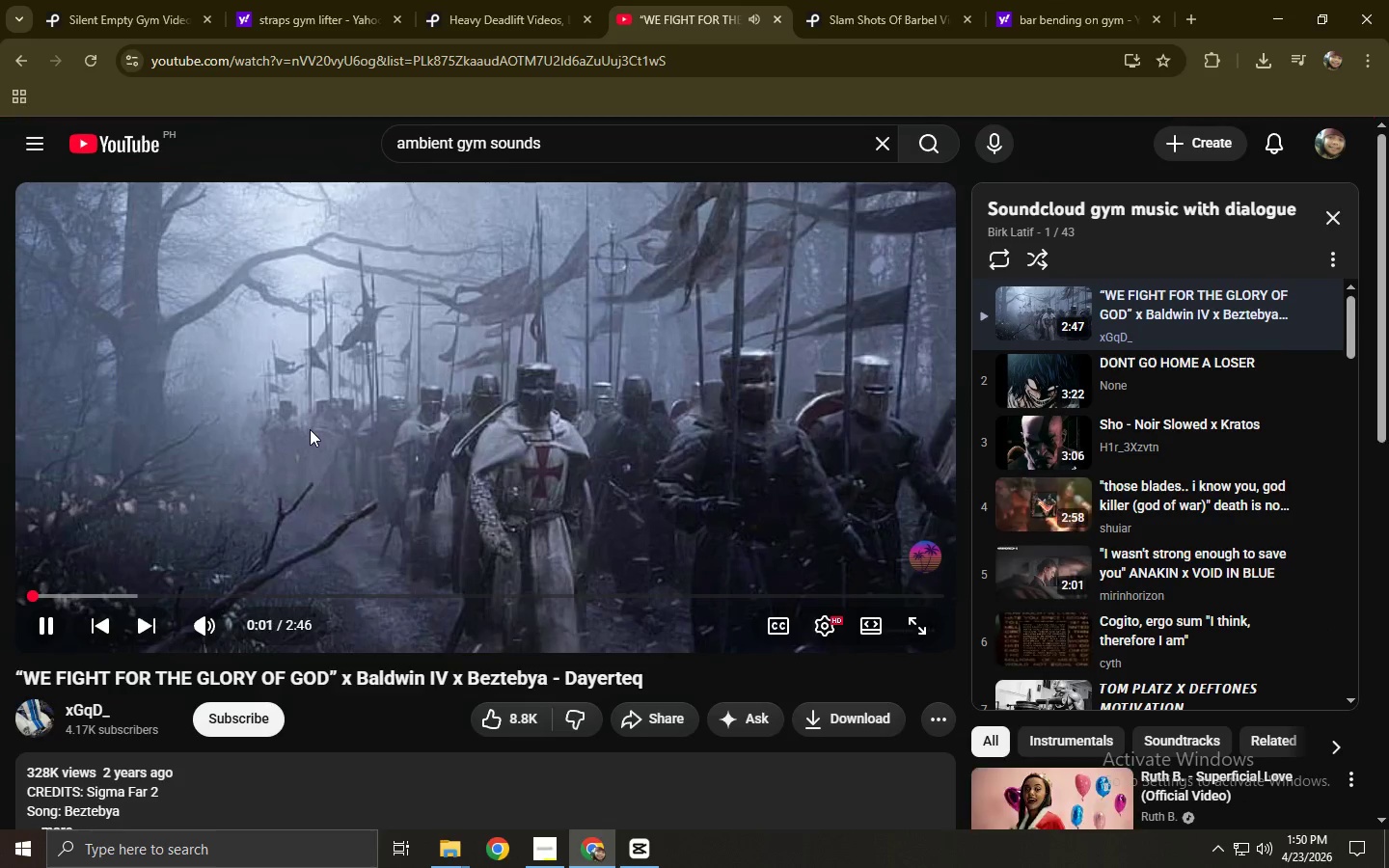 
scroll: coordinate [500, 324], scroll_direction: up, amount: 1.0
 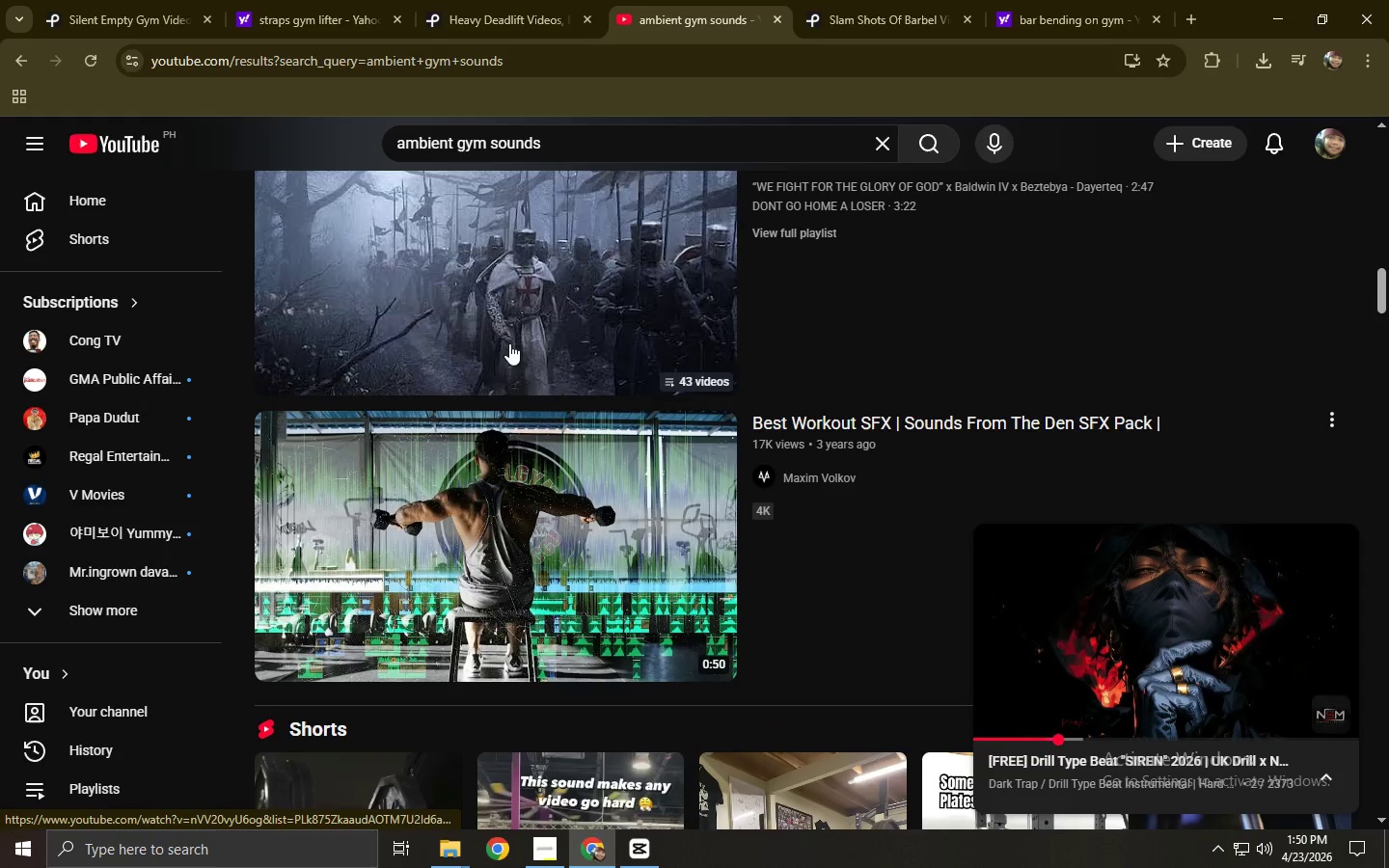 
left_click([23, 67])
 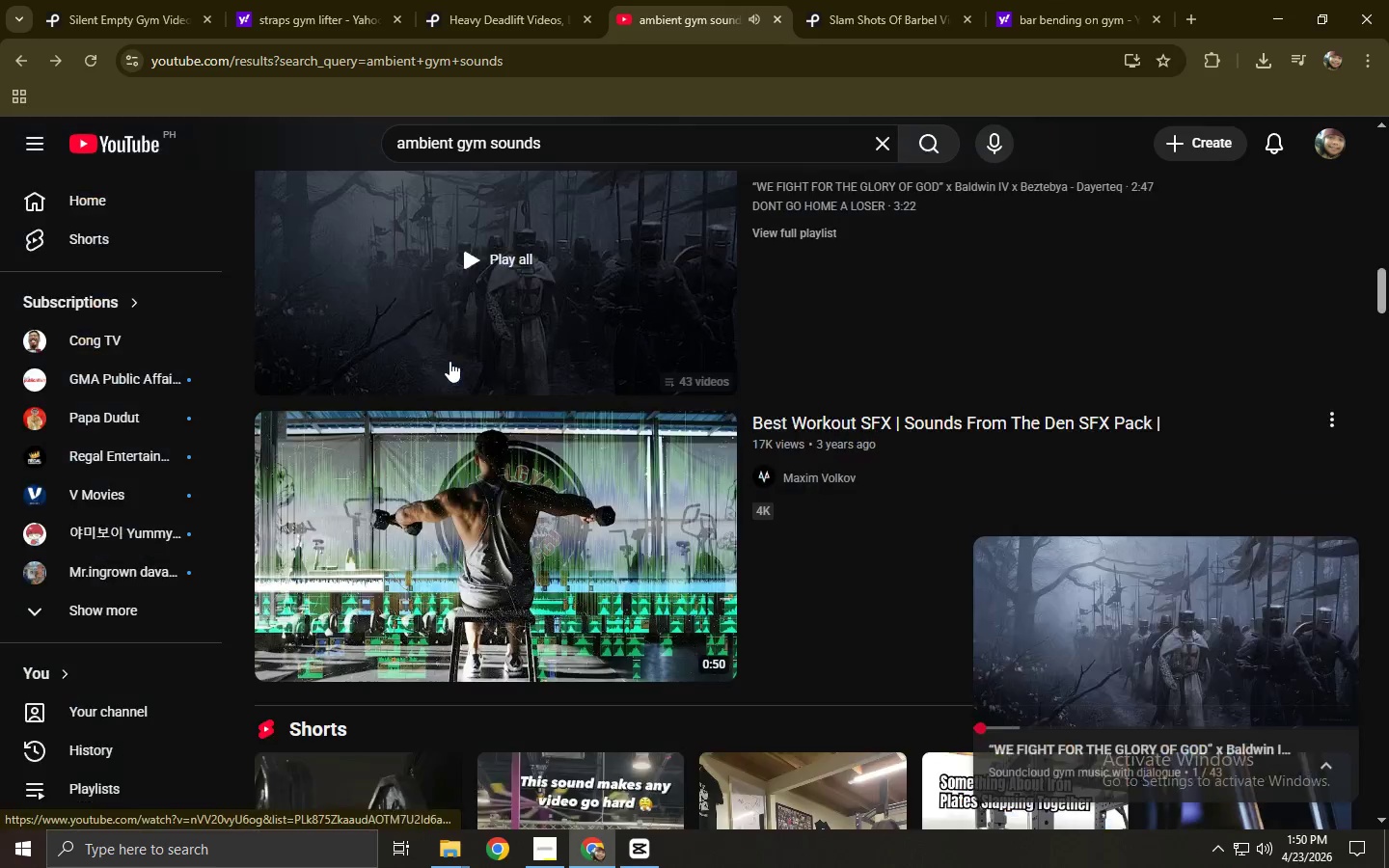 
scroll: coordinate [460, 346], scroll_direction: up, amount: 19.0
 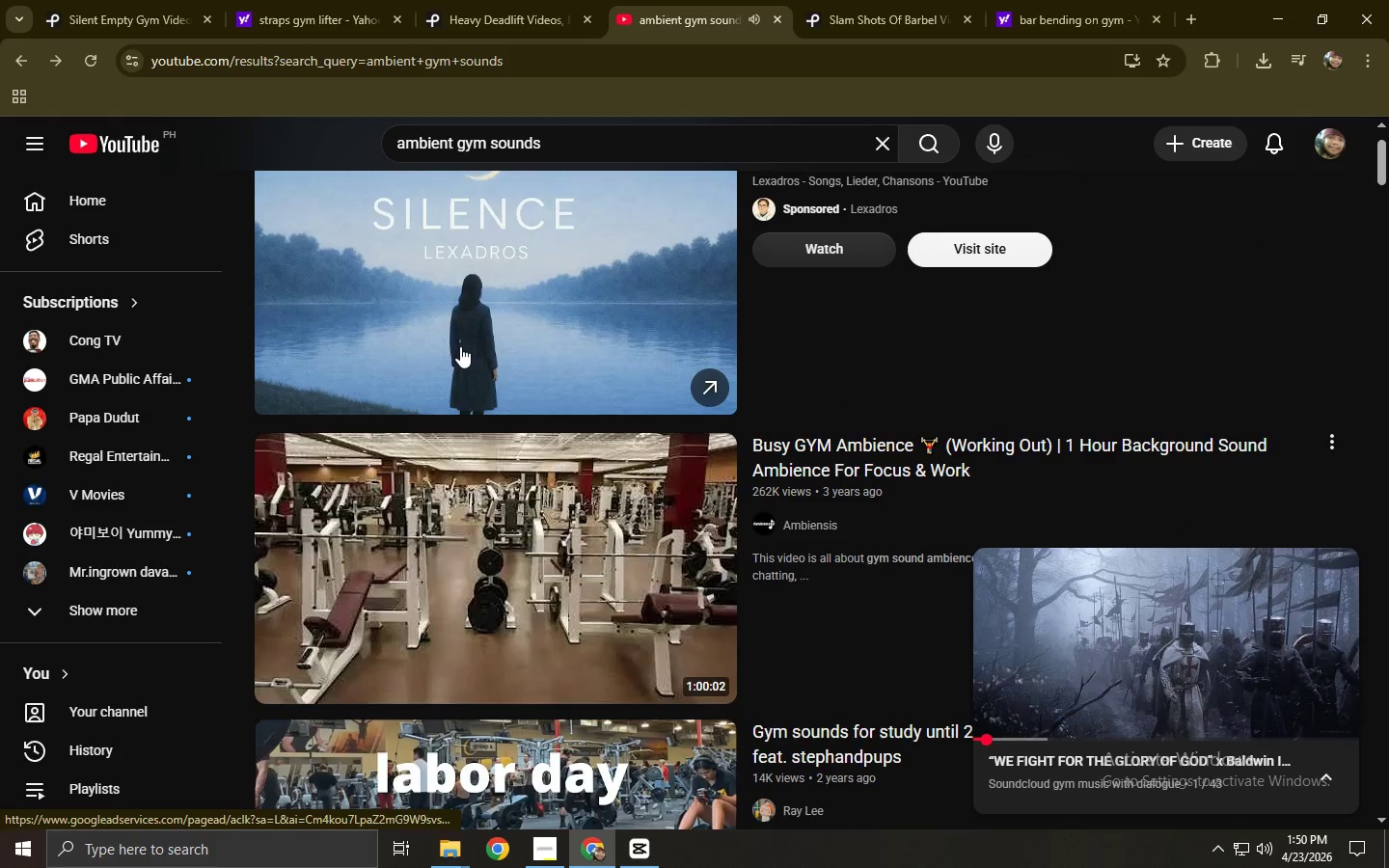 
left_click([464, 334])
 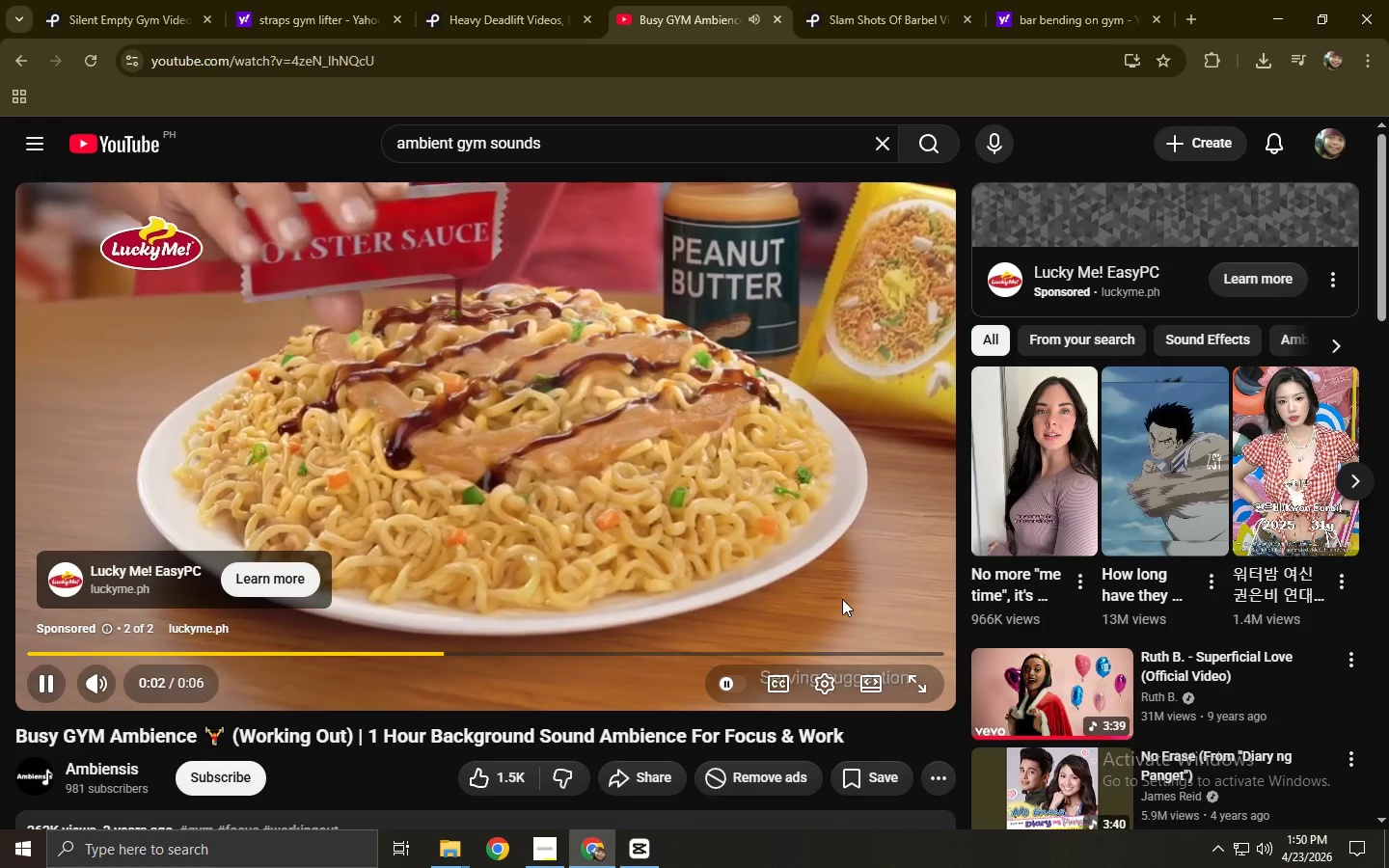 
scroll: coordinate [460, 346], scroll_direction: none, amount: 0.0
 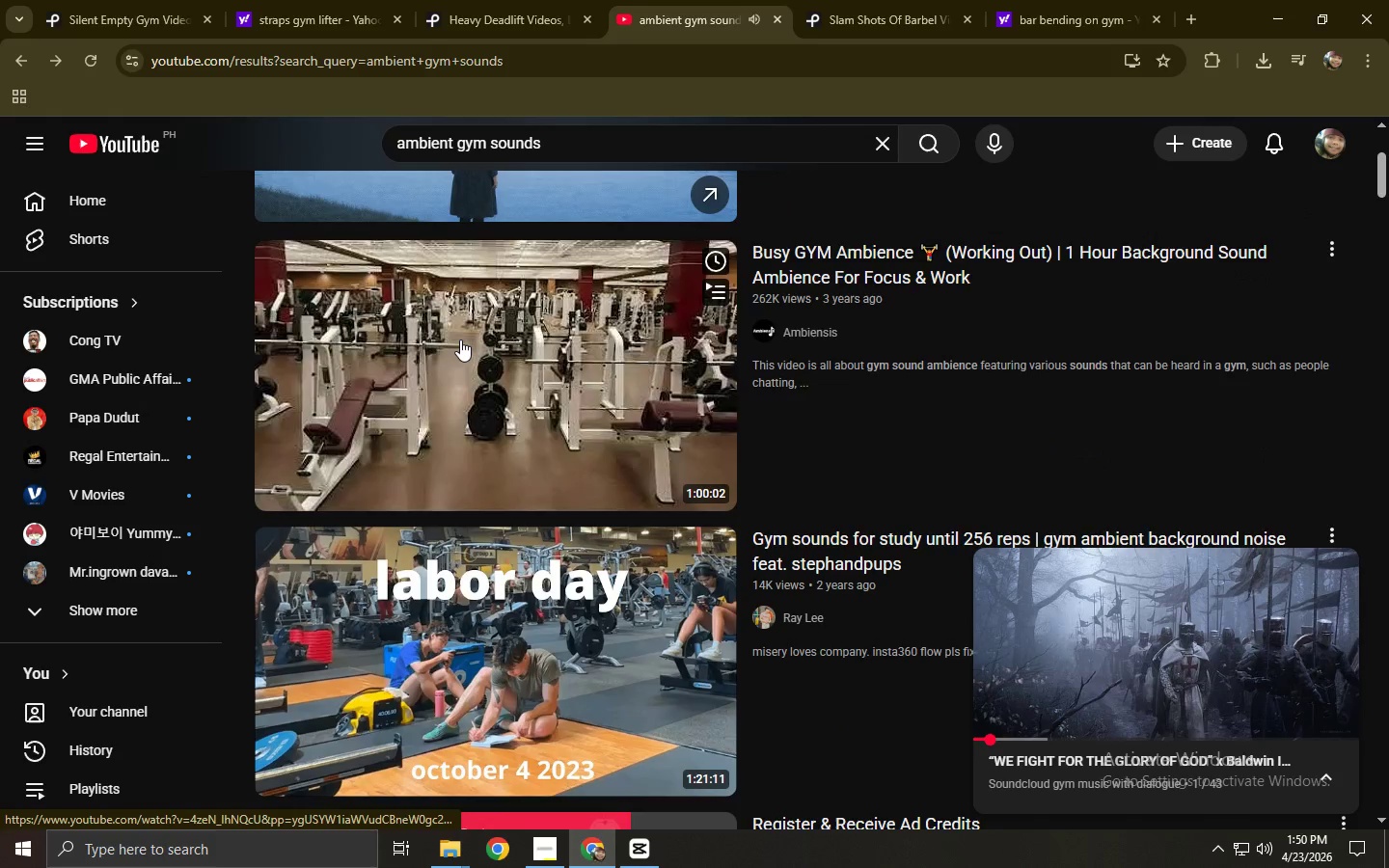 
wait(16.04)
 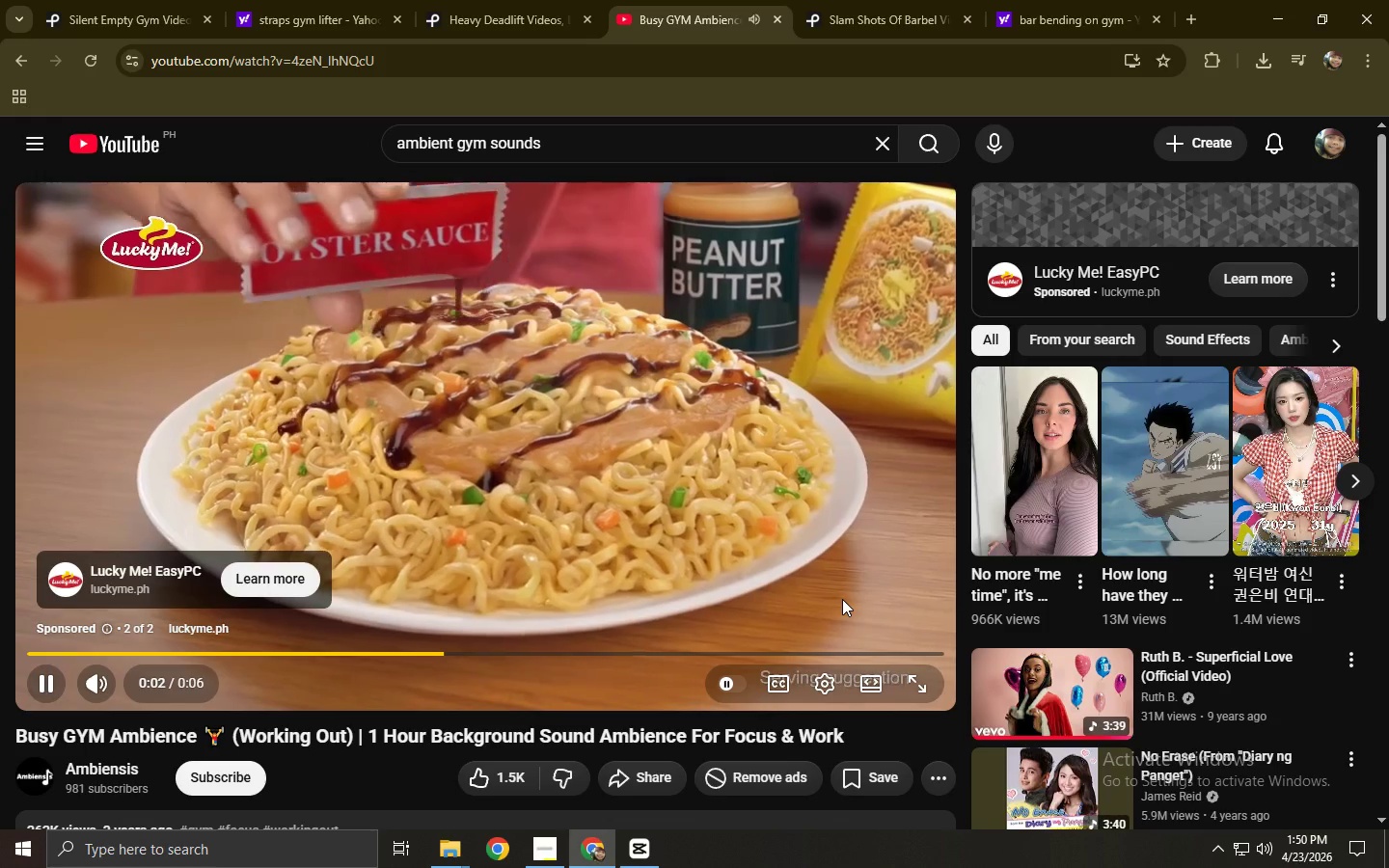 
left_click([229, 450])
 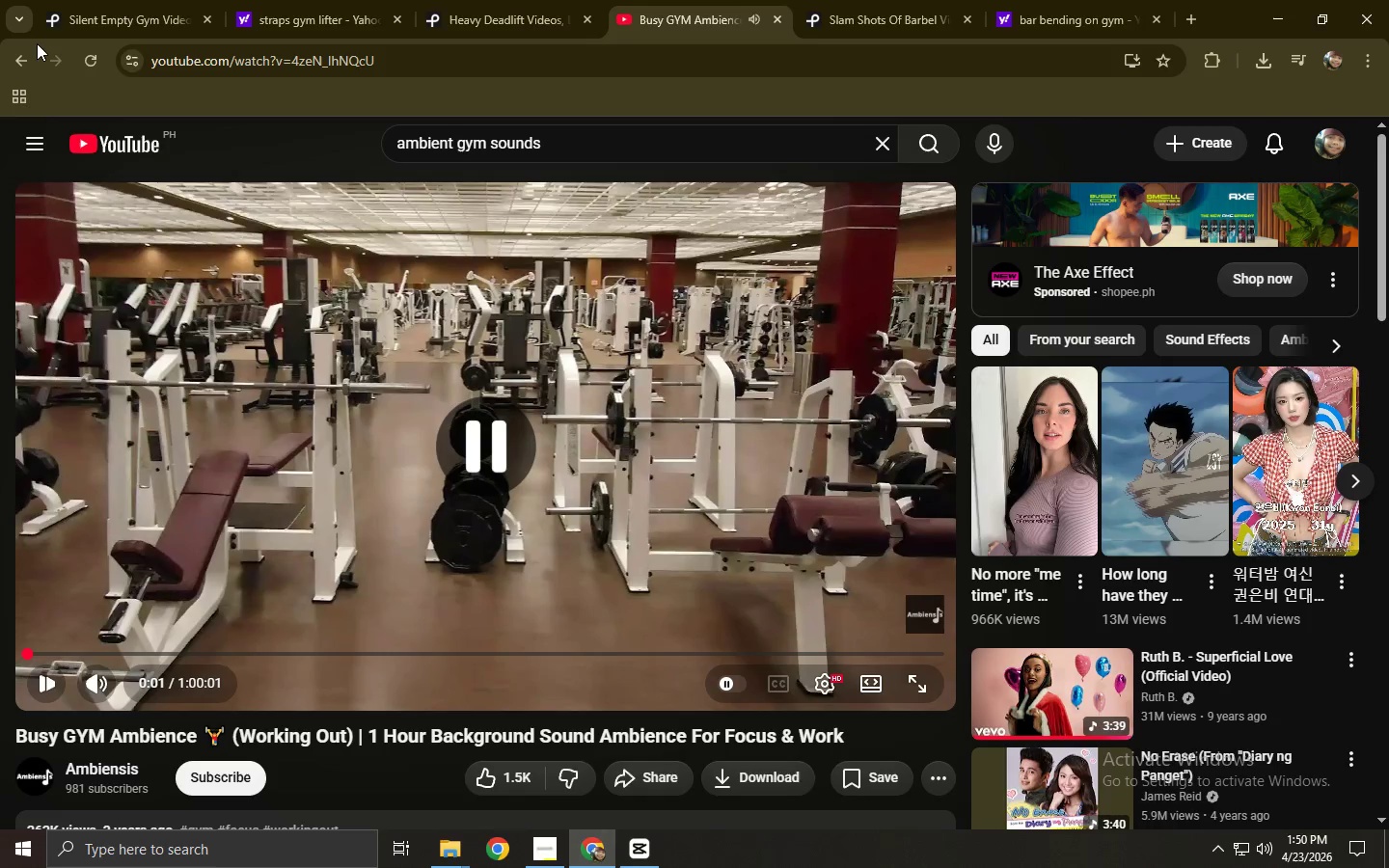 
left_click([31, 45])
 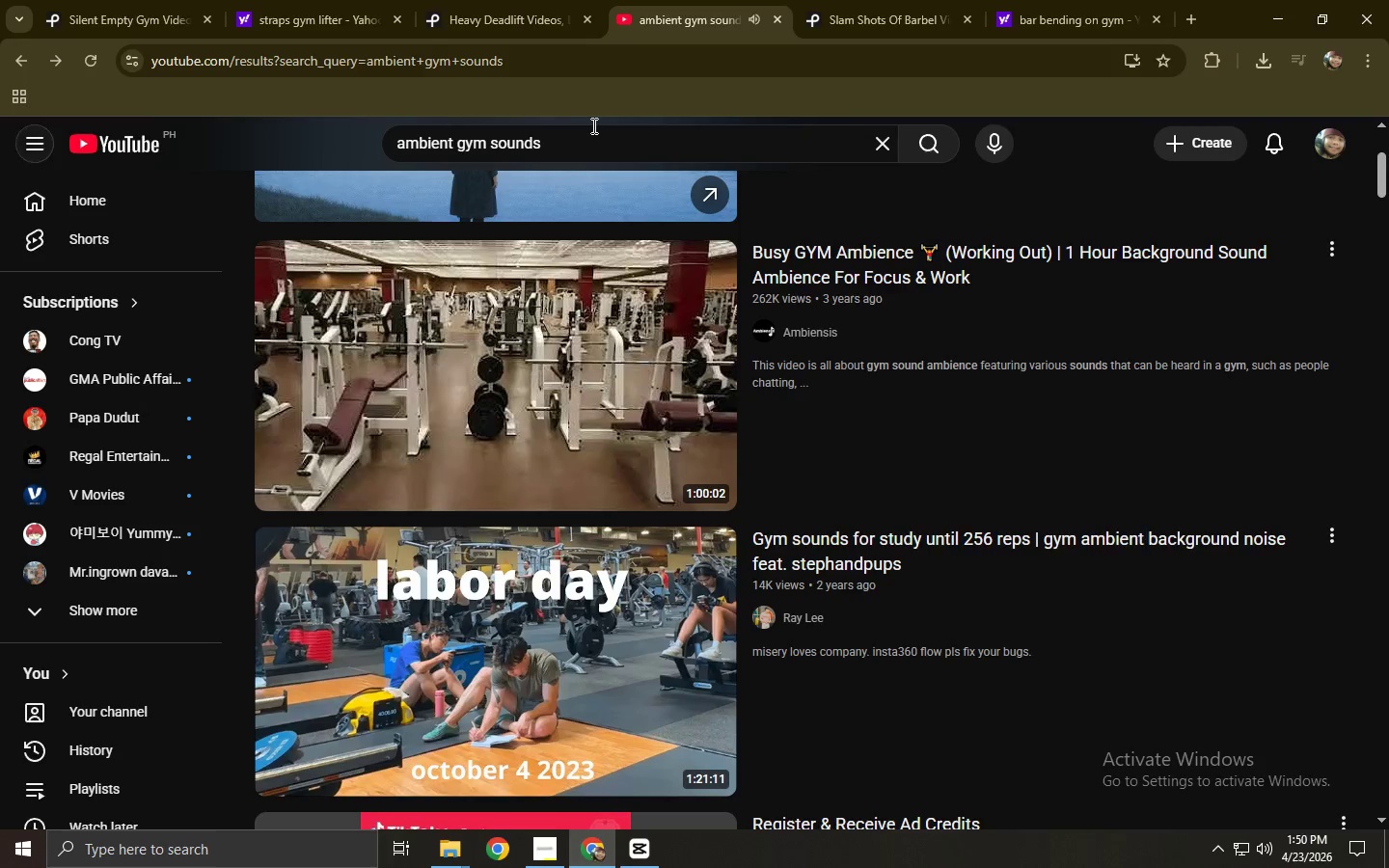 
type( 3MINS)
 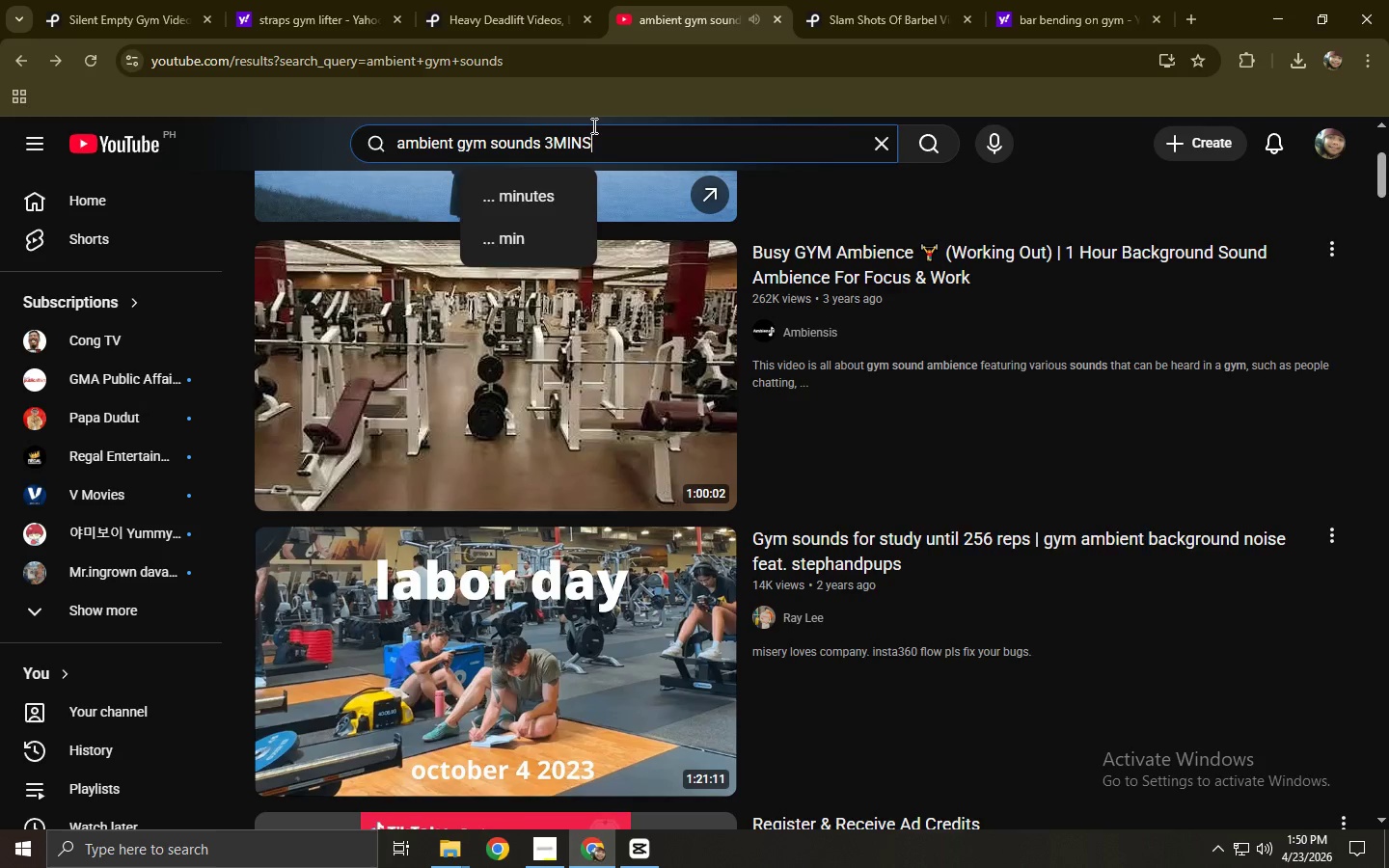 
key(Enter)
 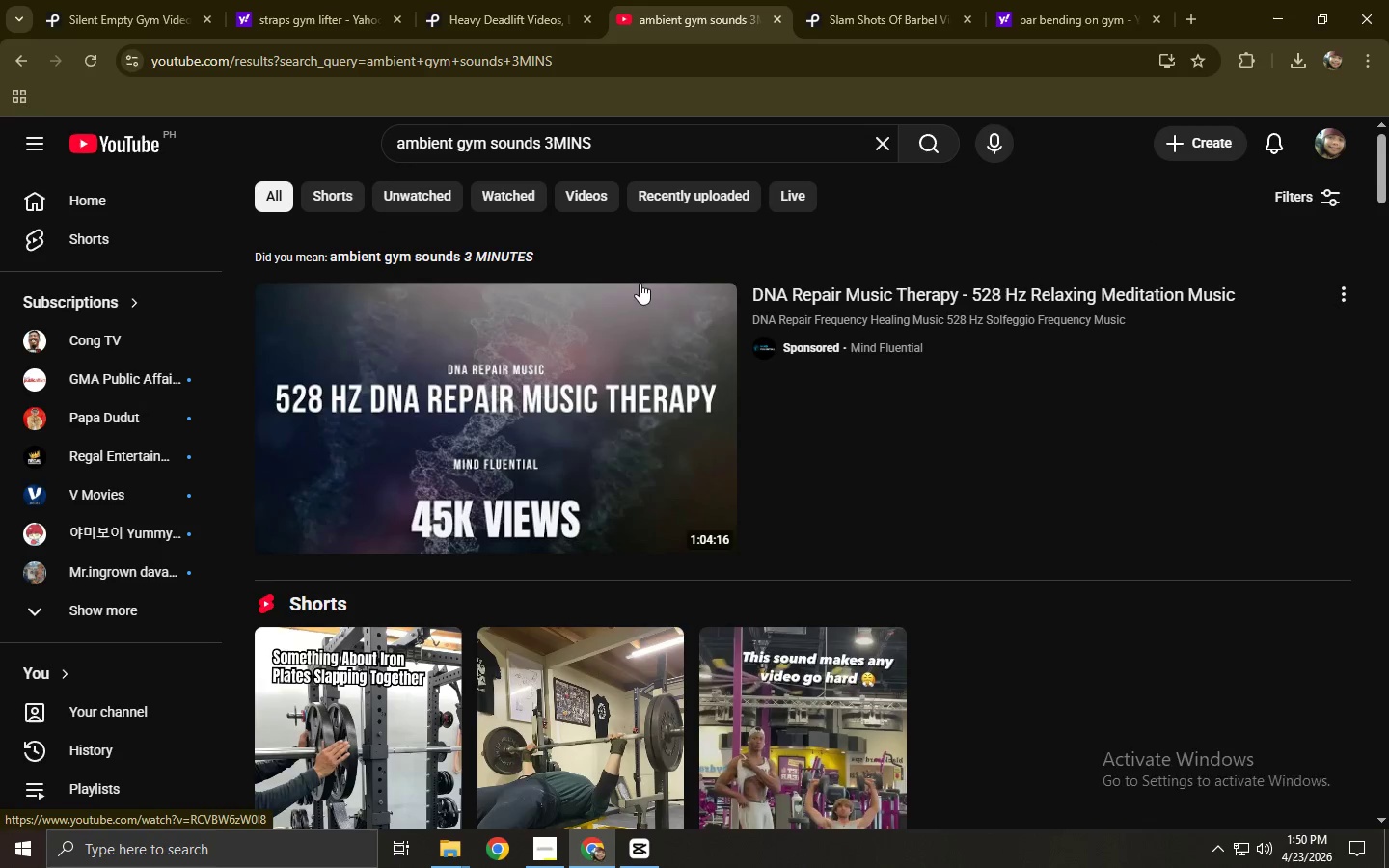 
scroll: coordinate [640, 285], scroll_direction: down, amount: 6.0
 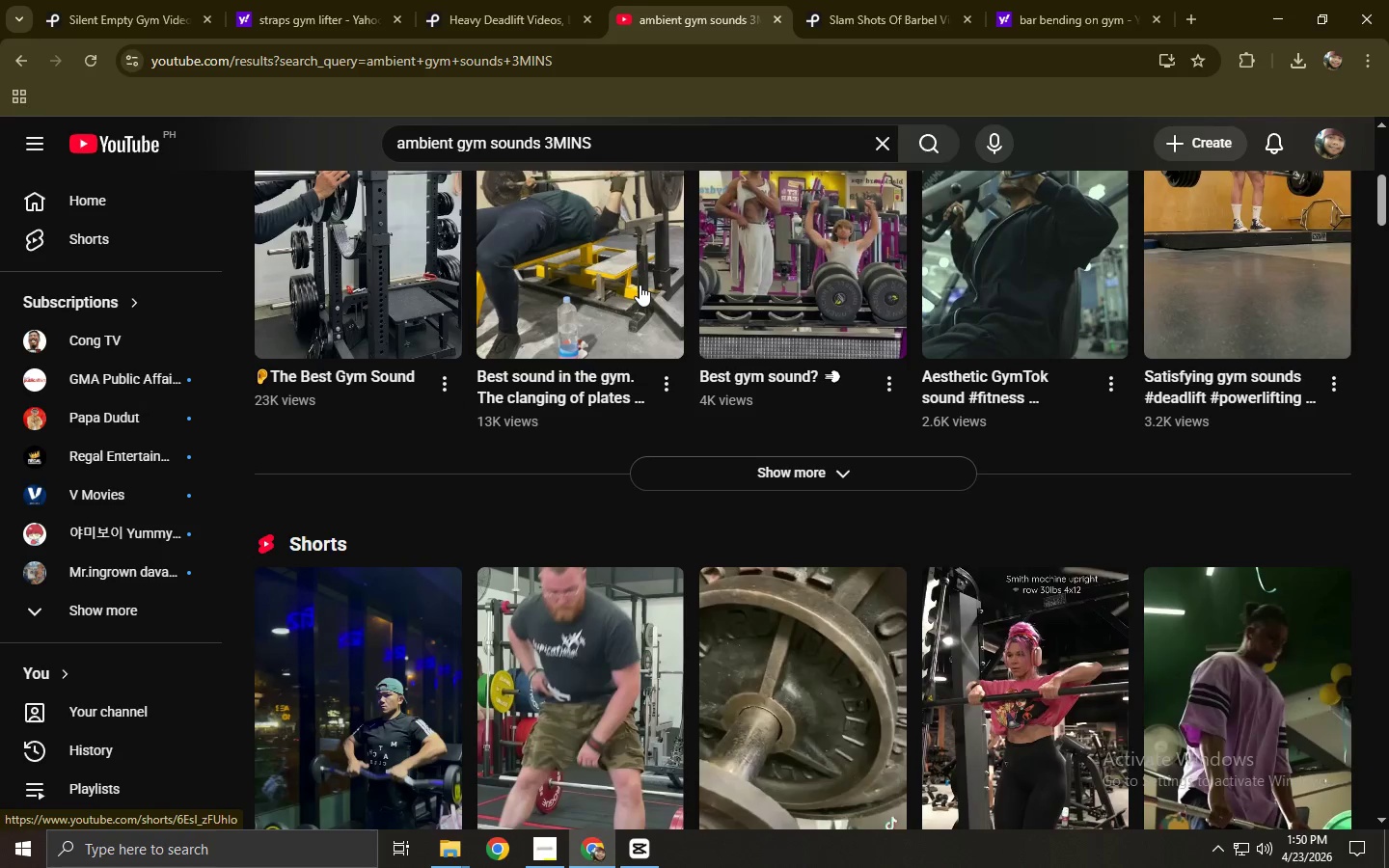 
scroll: coordinate [640, 285], scroll_direction: up, amount: 2.0
 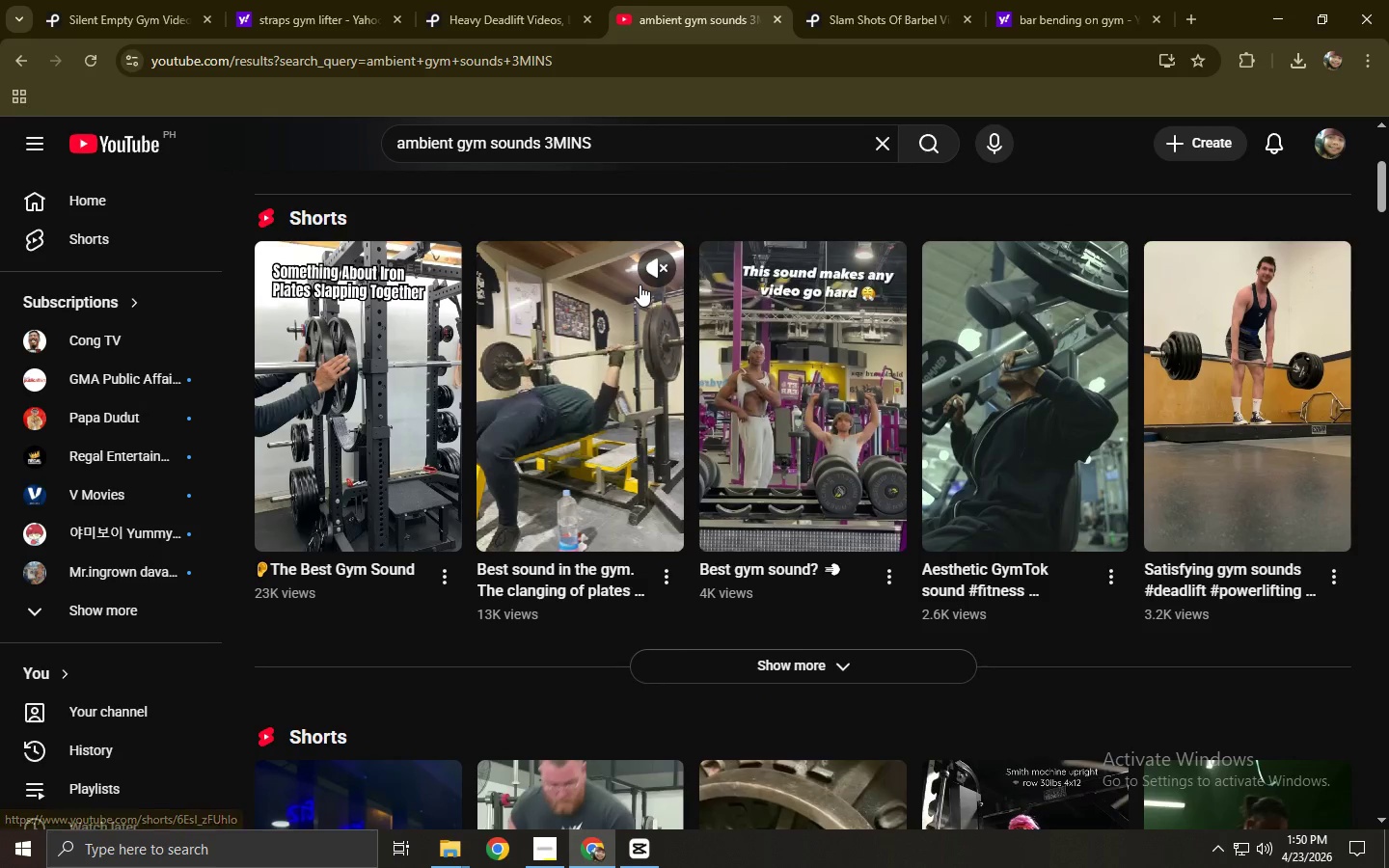 
scroll: coordinate [644, 413], scroll_direction: down, amount: 24.0
 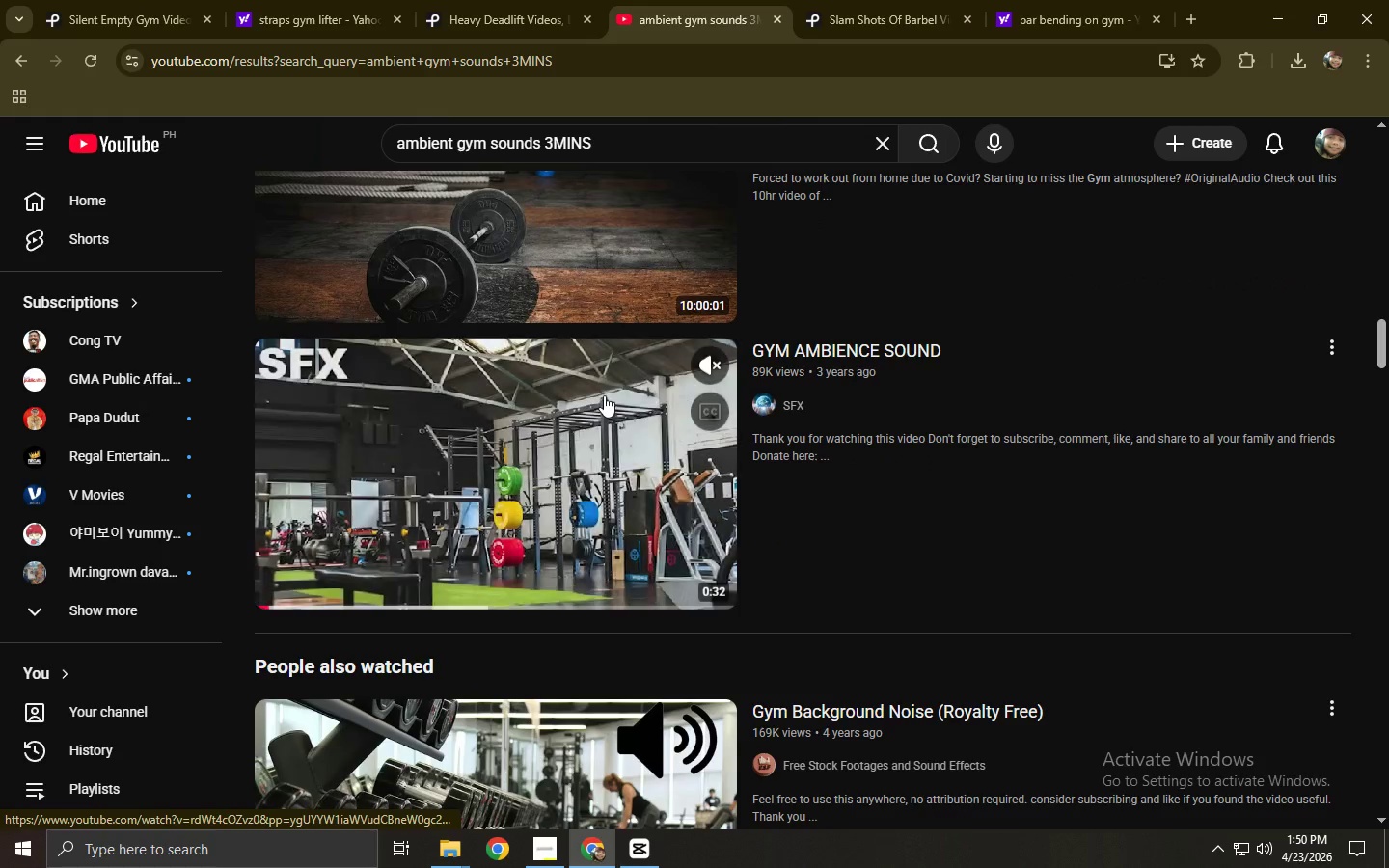 
left_click([604, 395])
 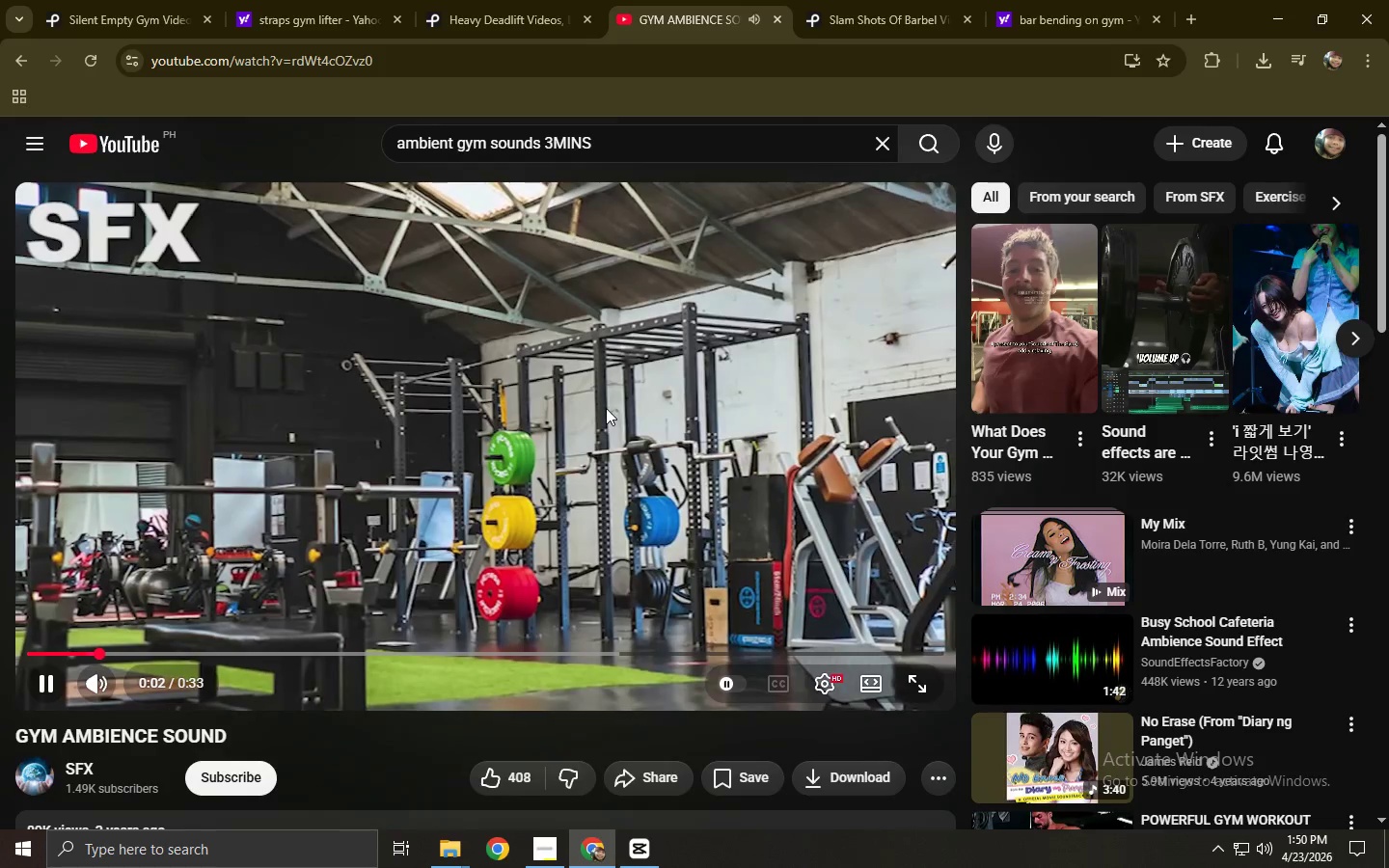 
wait(5.5)
 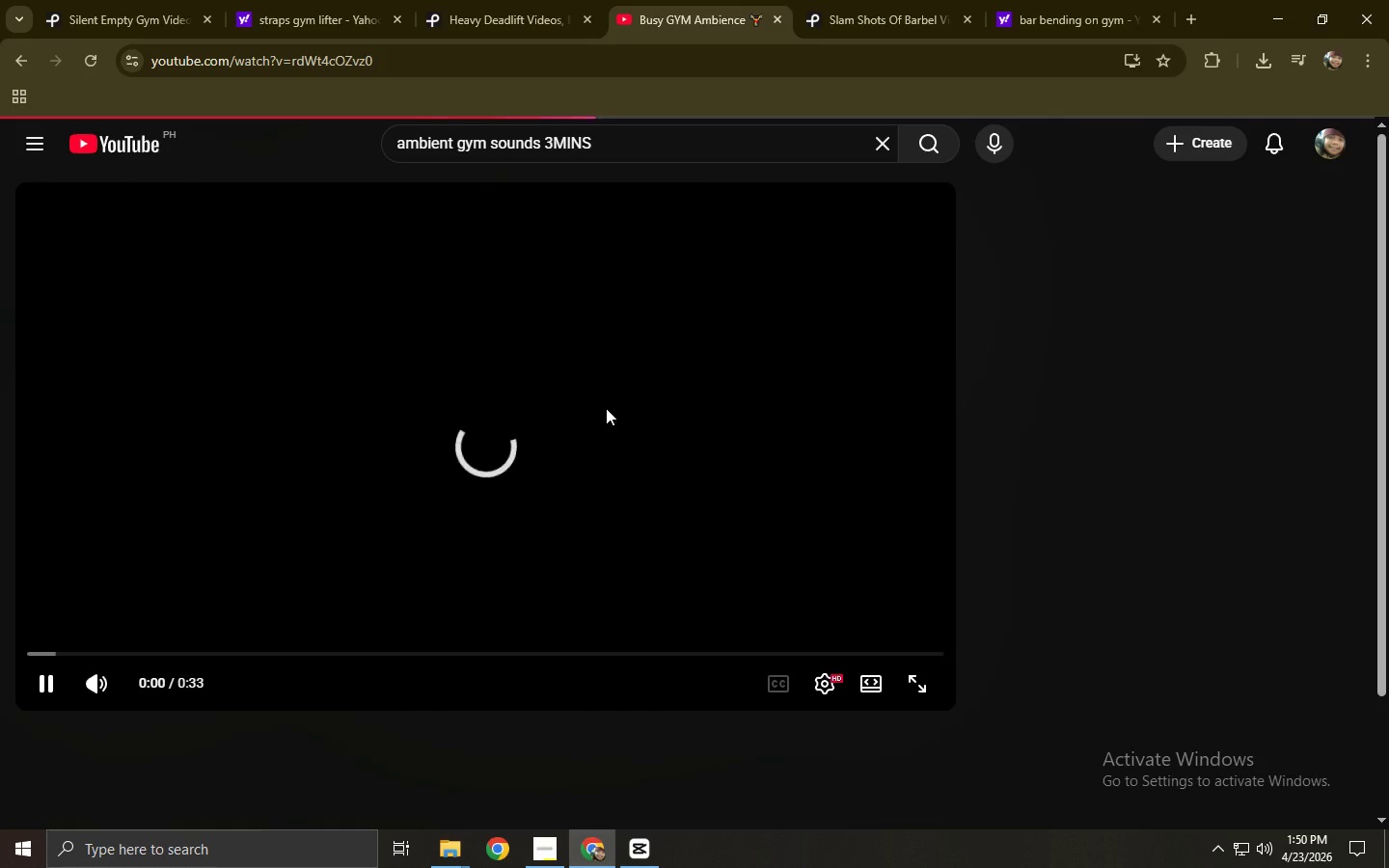 
left_click([339, 644])
 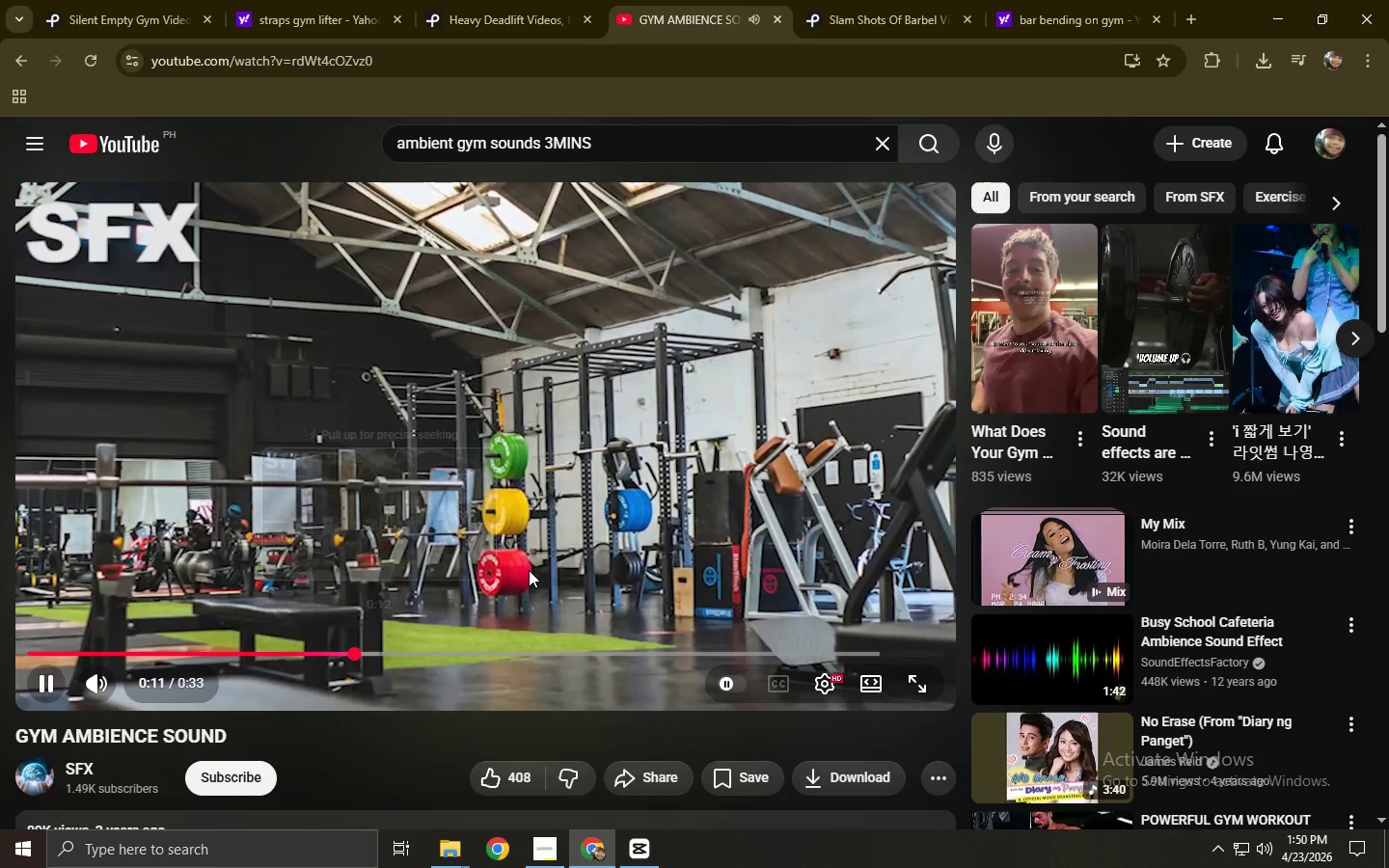 
left_click([542, 553])
 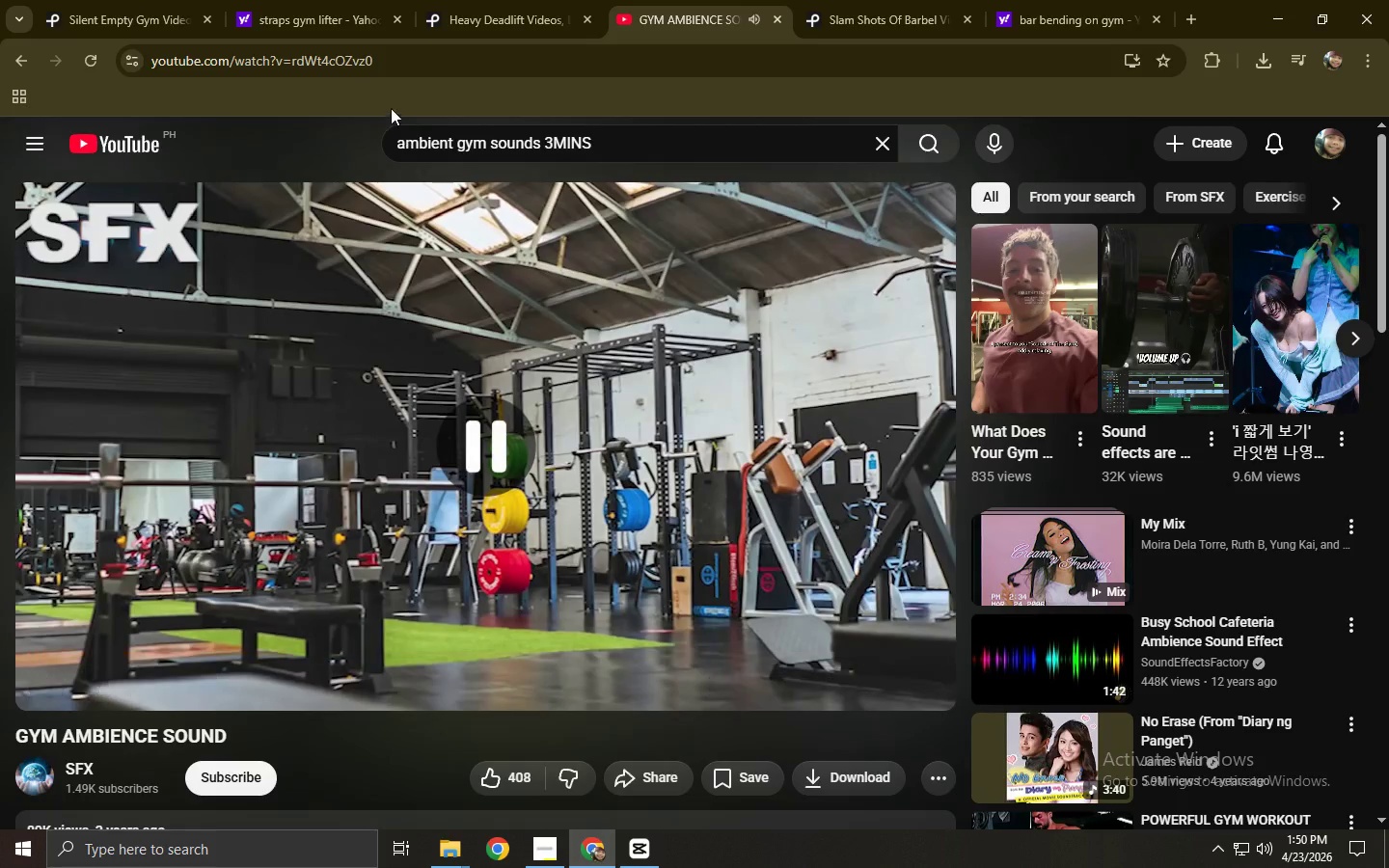 
left_click([393, 76])
 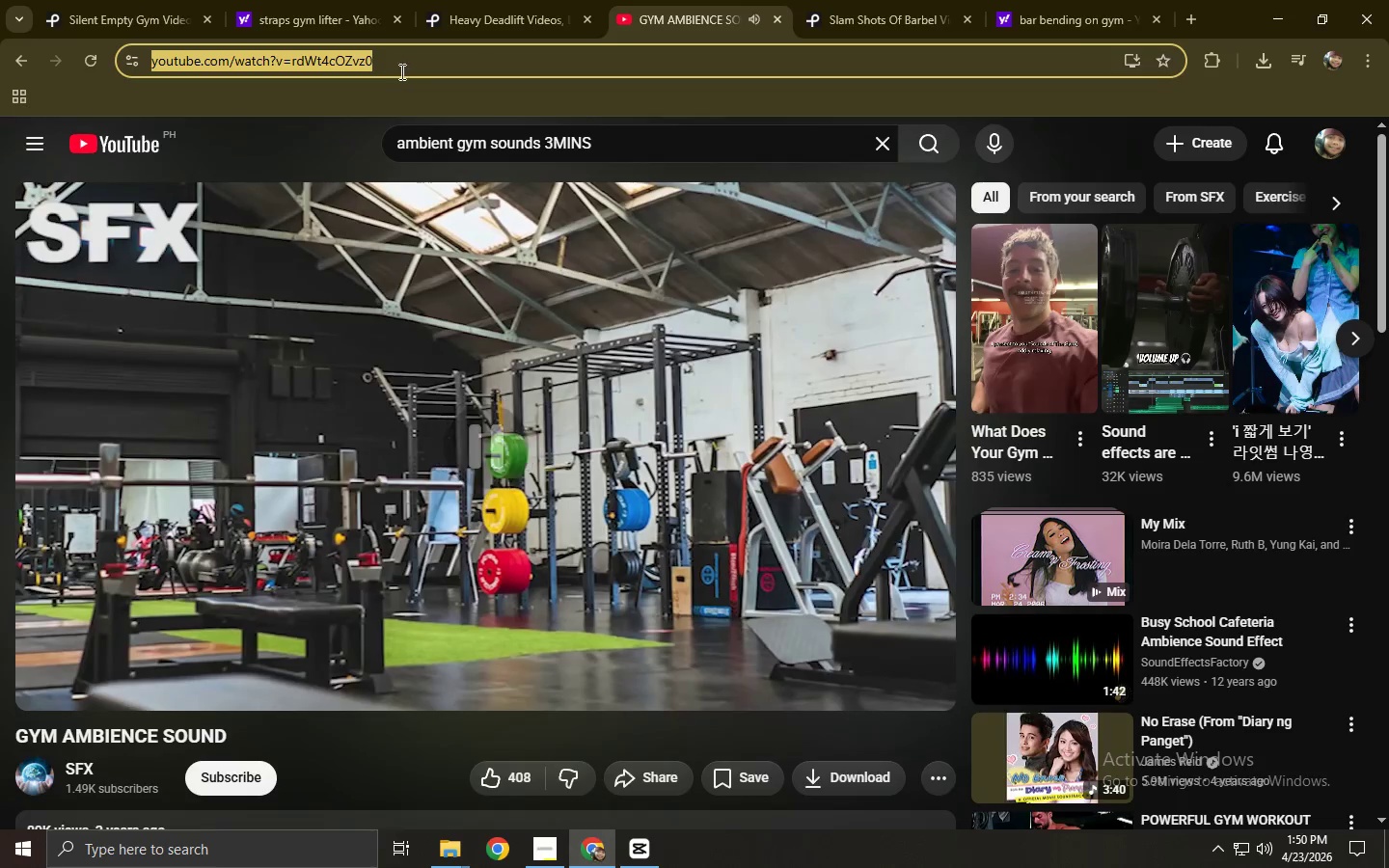 
key(Control+ControlLeft)
 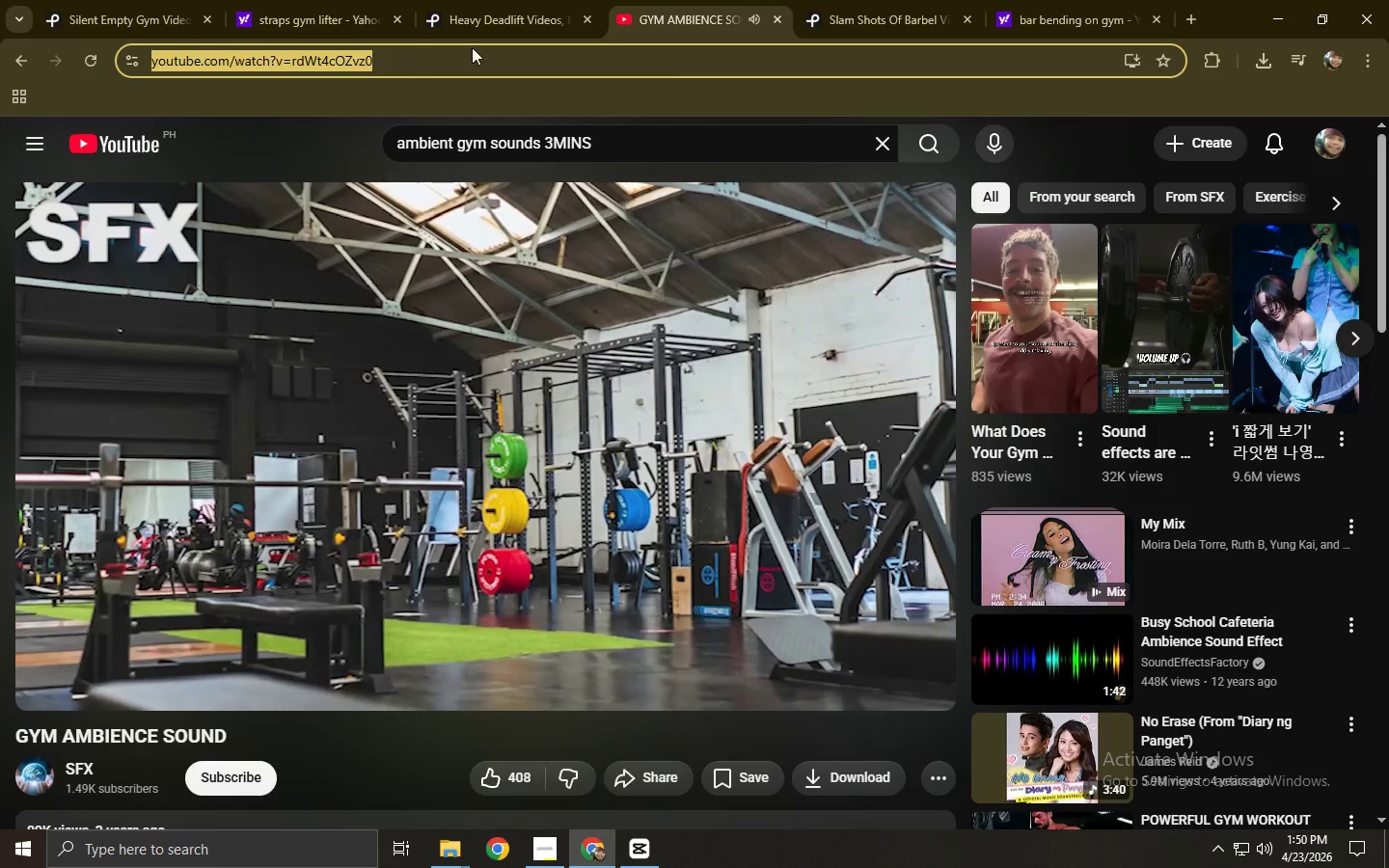 
key(Control+C)
 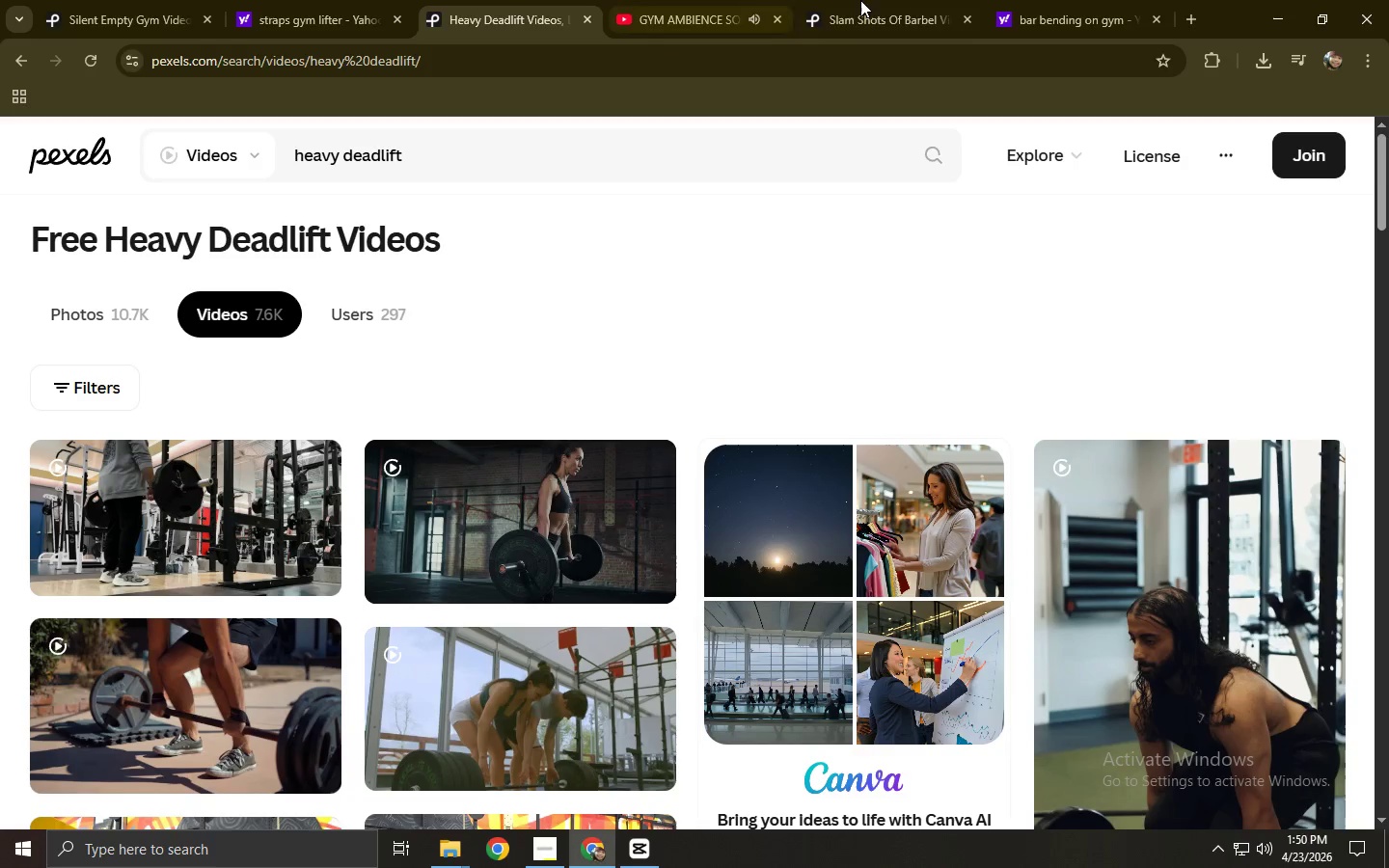 
double_click([860, 0])
 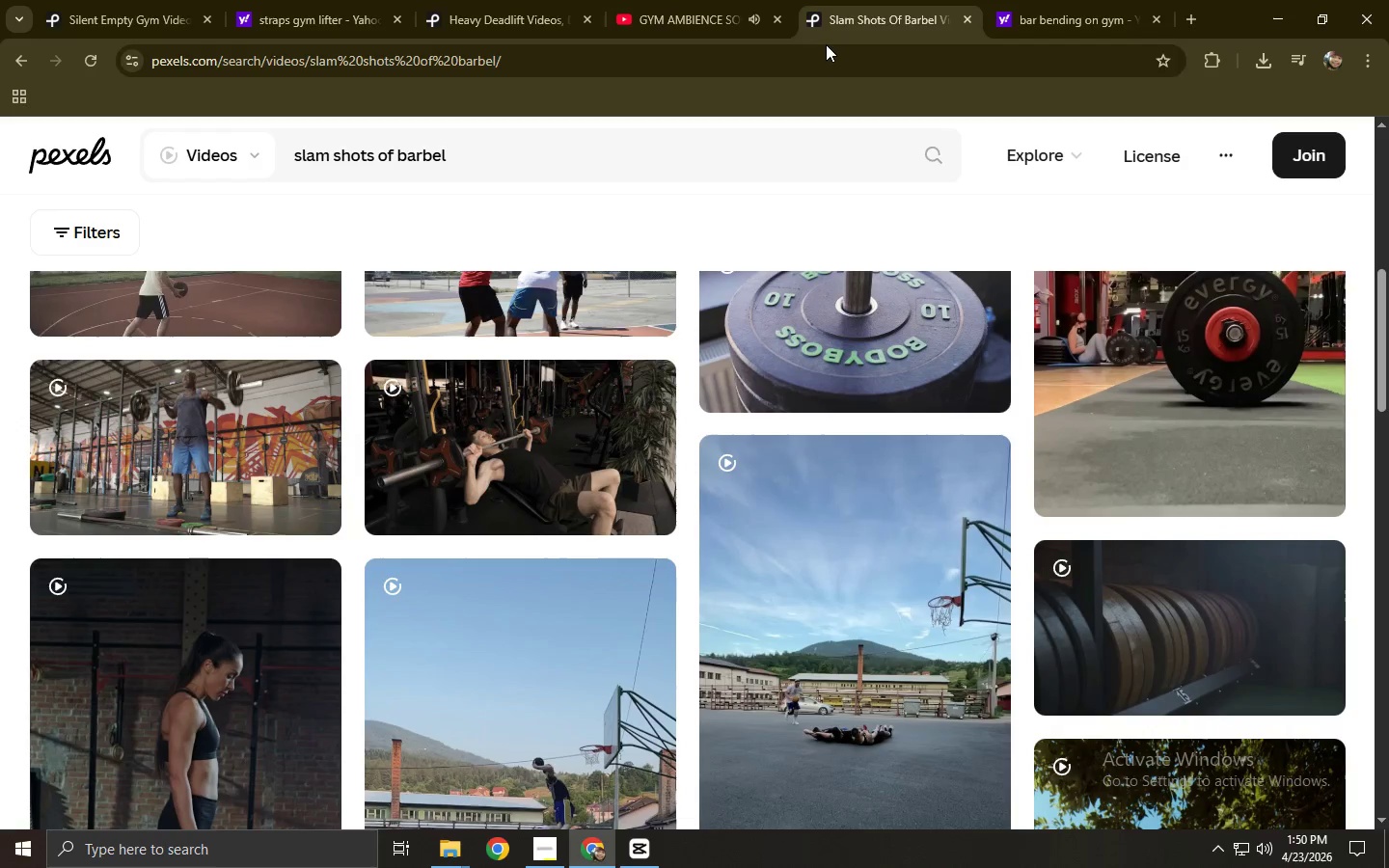 
triple_click([826, 45])
 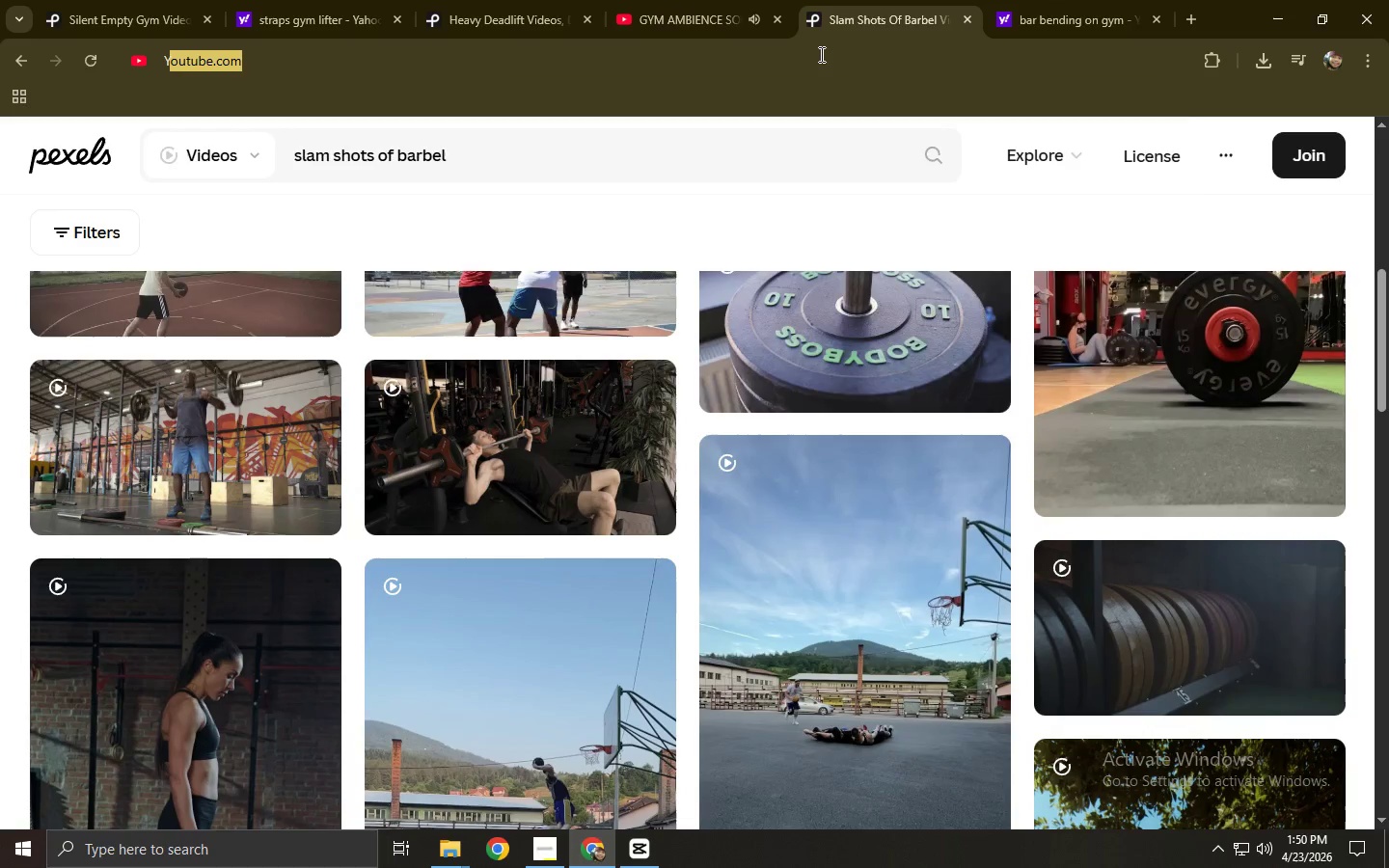 
type(YT1ST)
 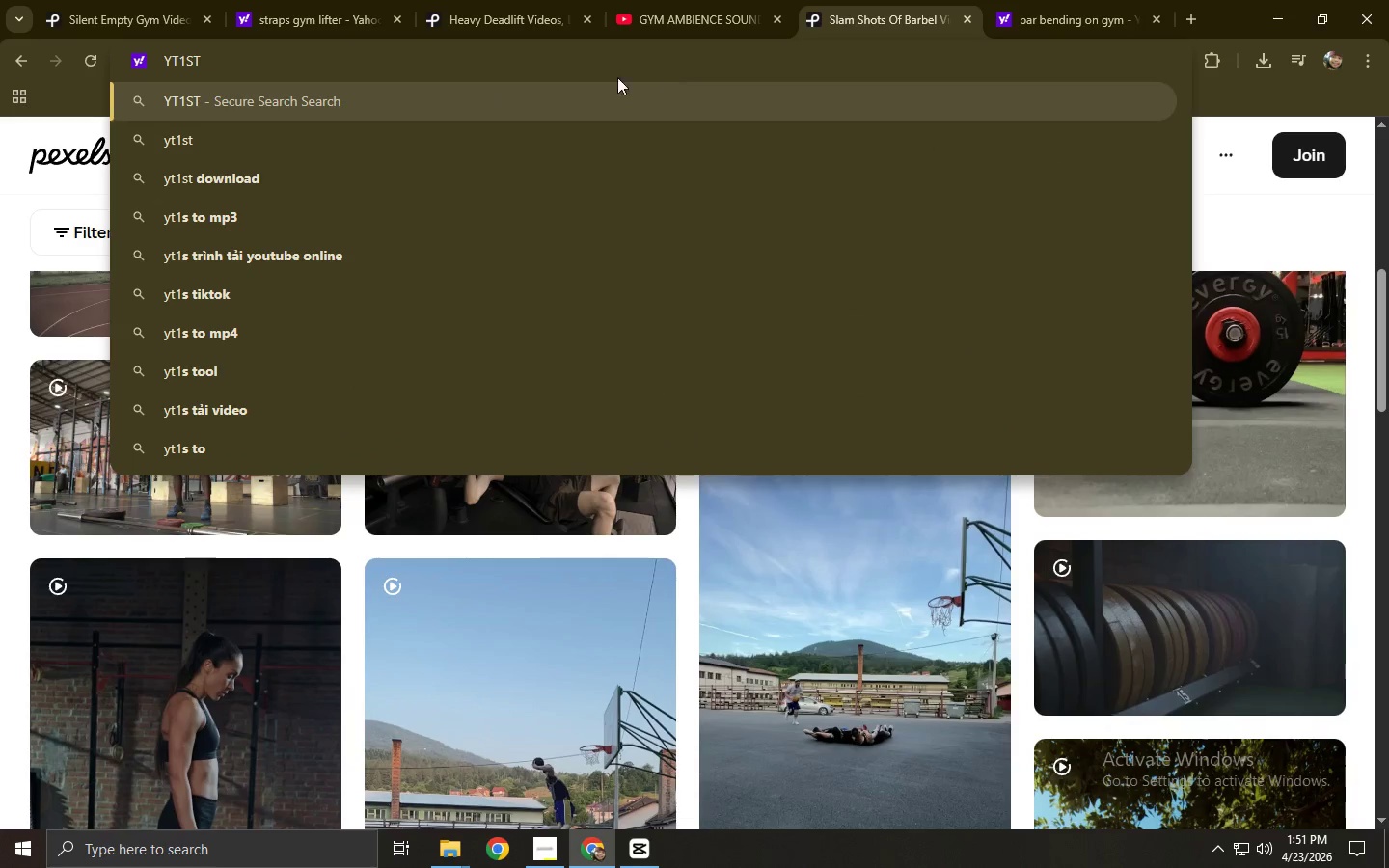 
left_click_drag(start_coordinate=[560, 69], to_coordinate=[0, 64])
 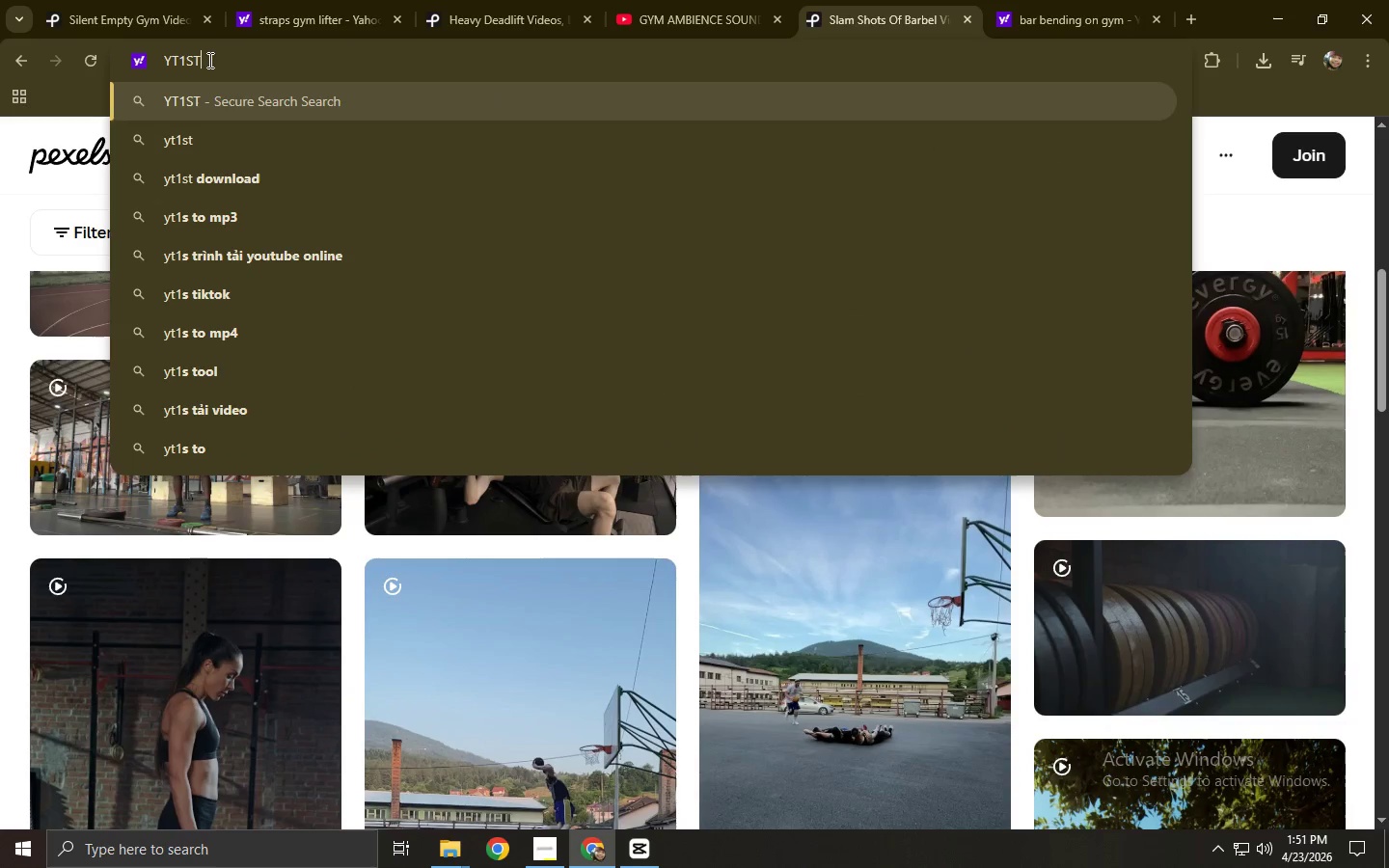 
double_click([208, 60])
 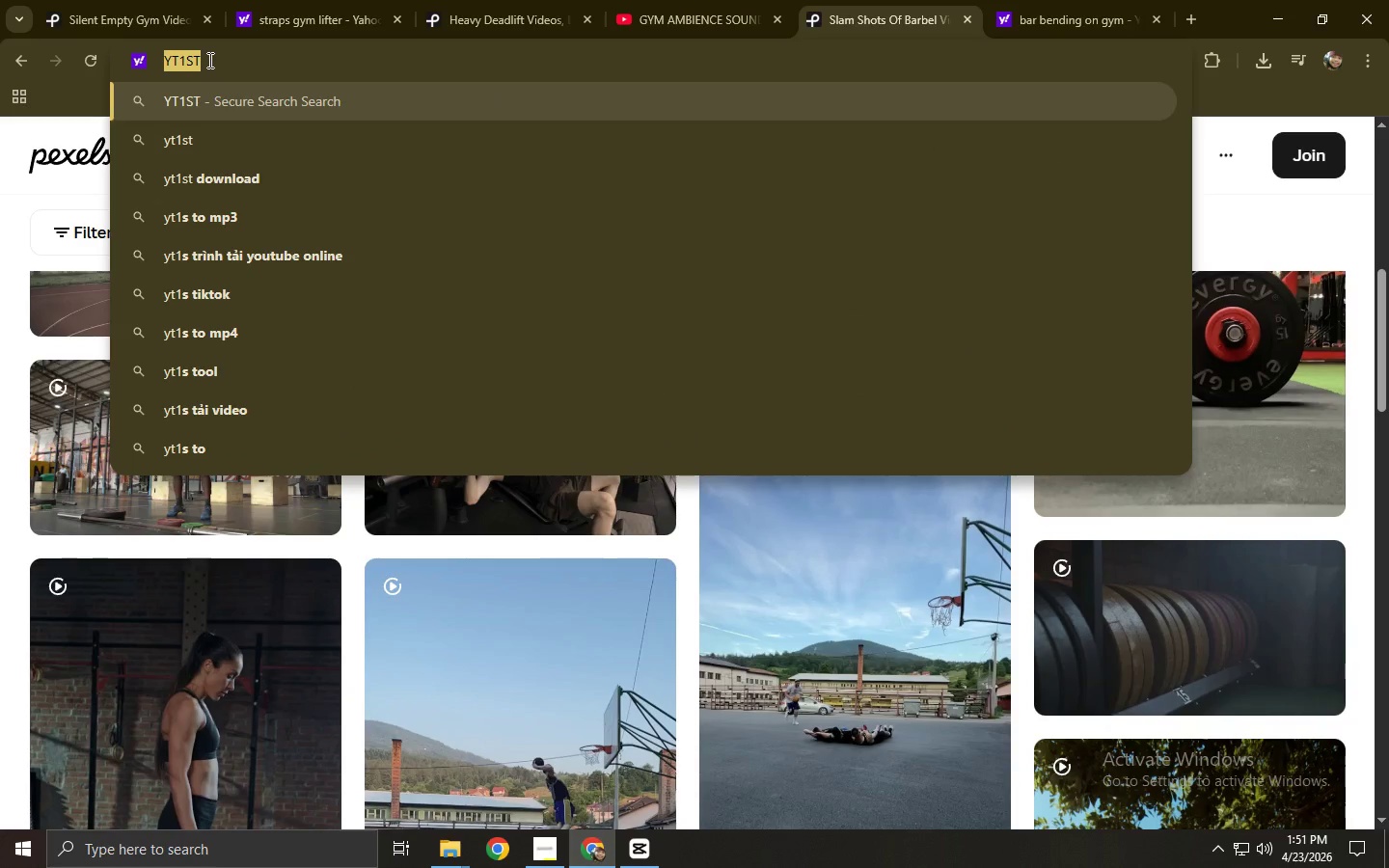 
triple_click([208, 60])
 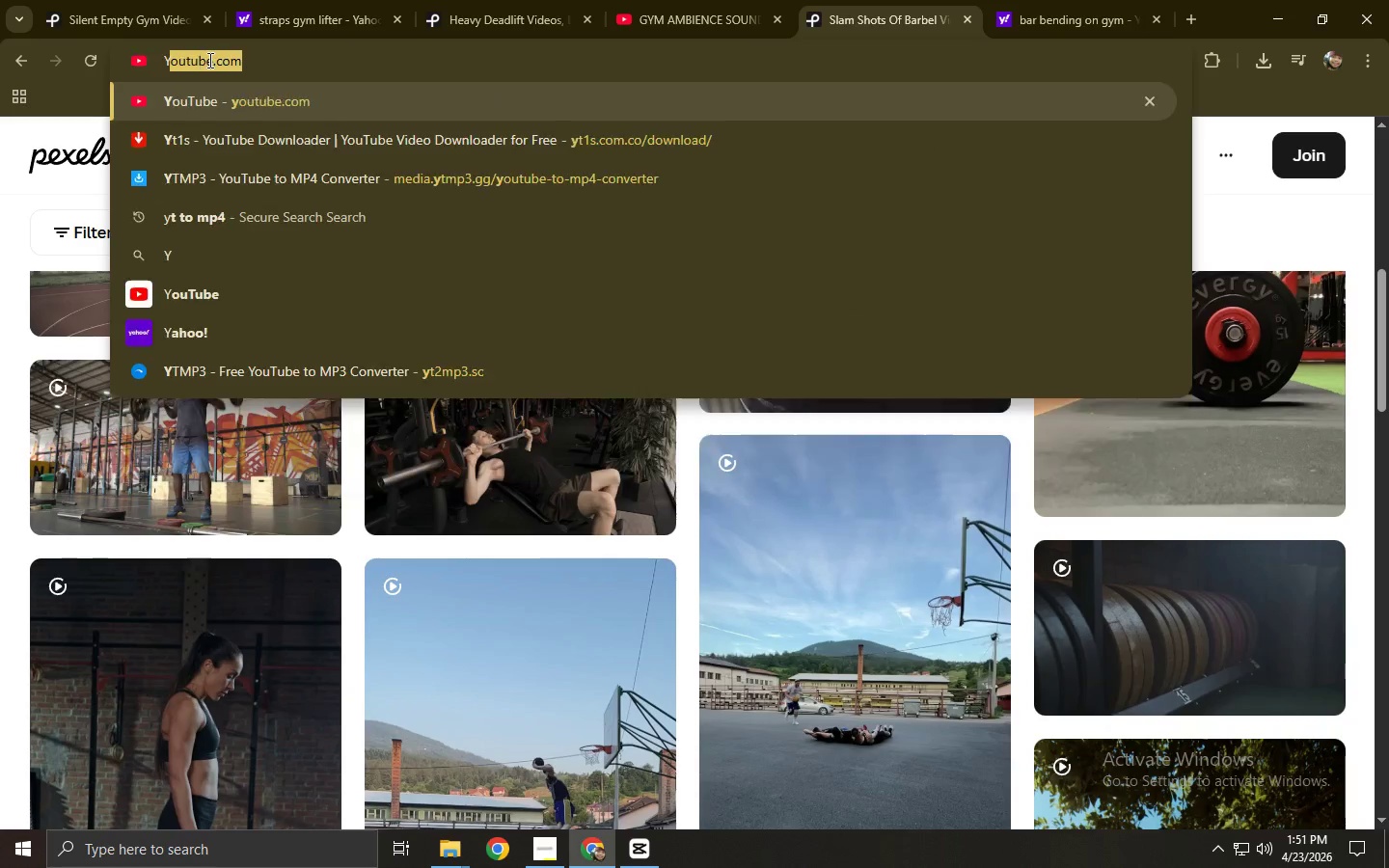 
type(YT)
 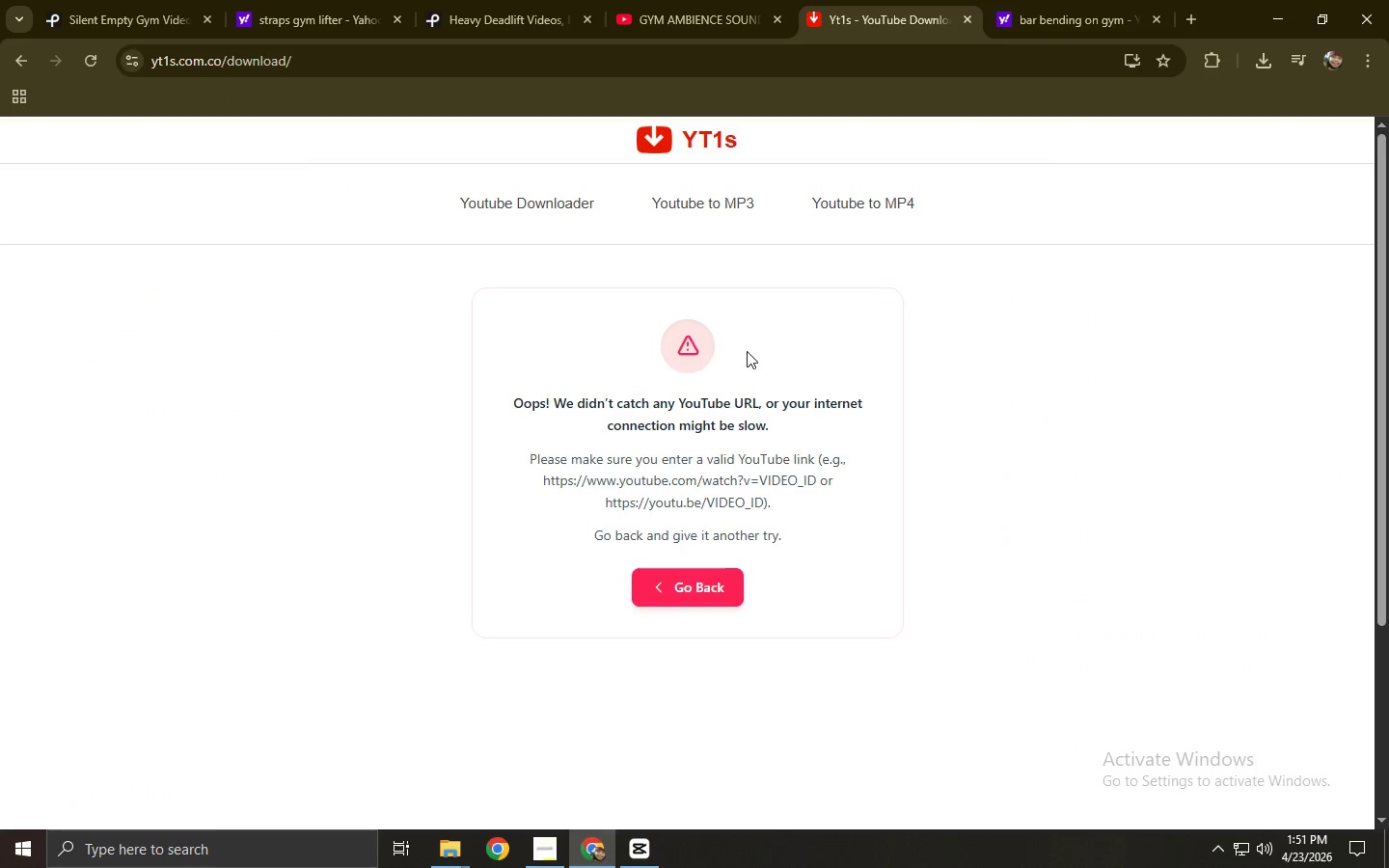 
left_click([517, 208])
 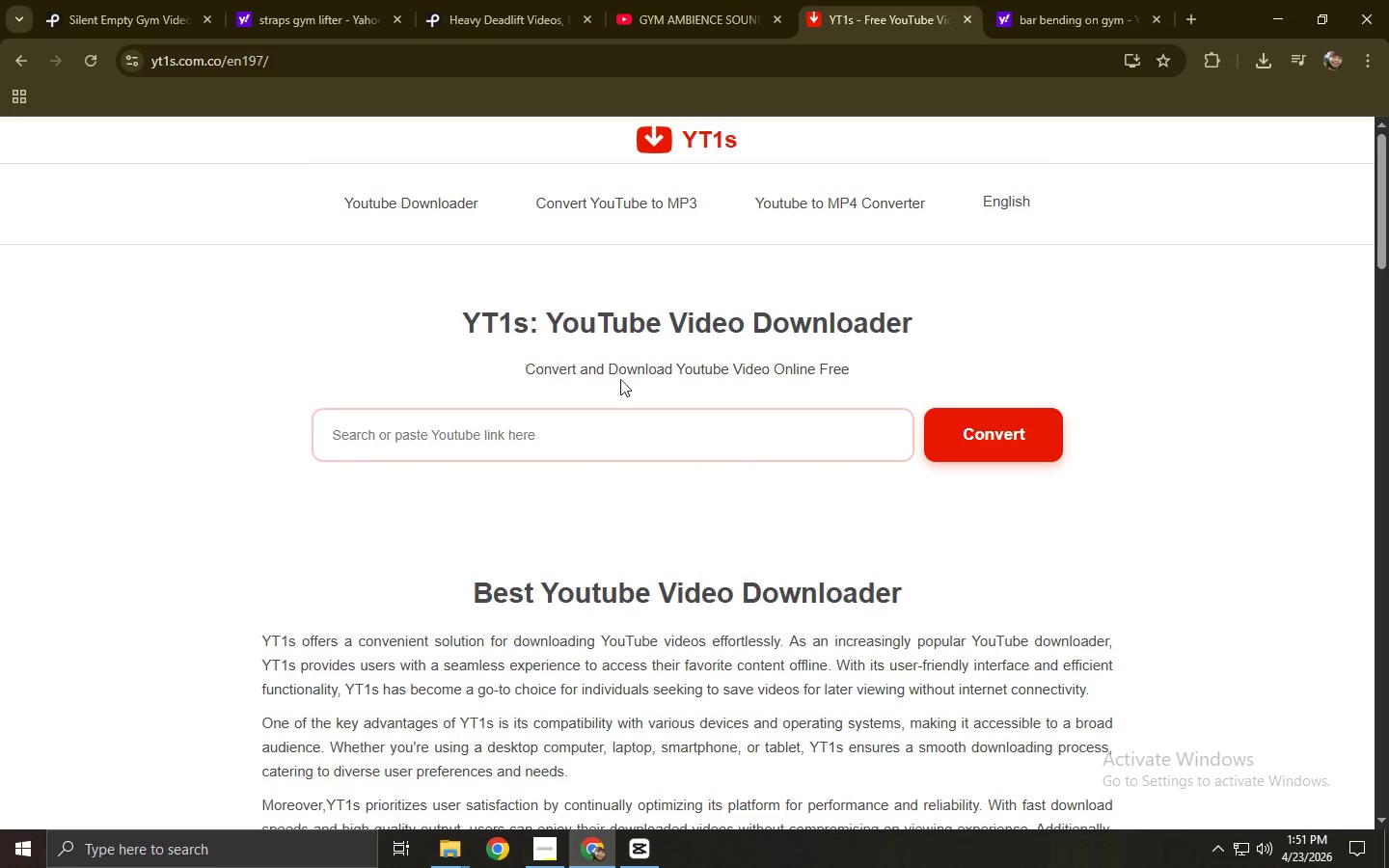 
left_click([630, 424])
 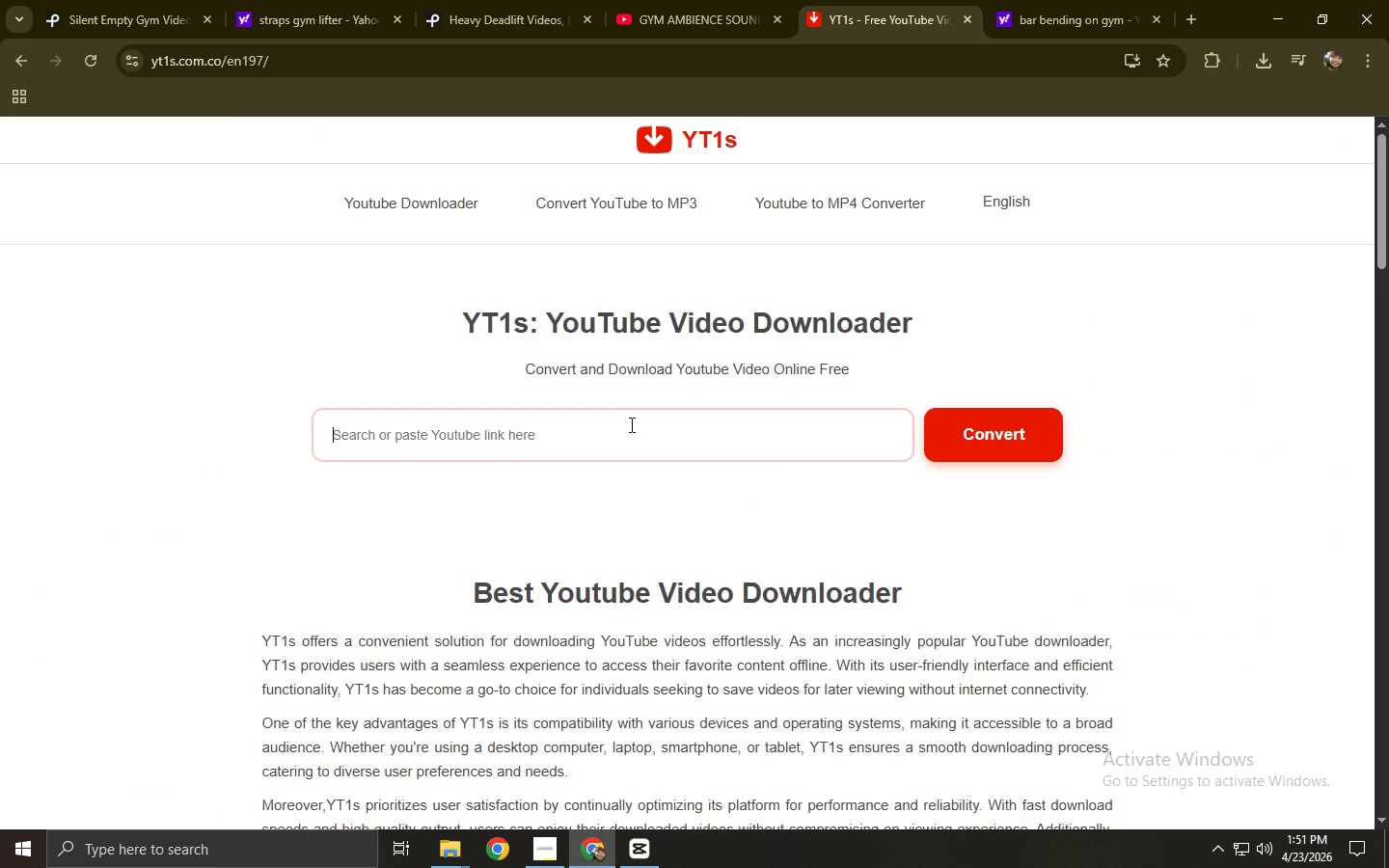 
key(Control+ControlLeft)
 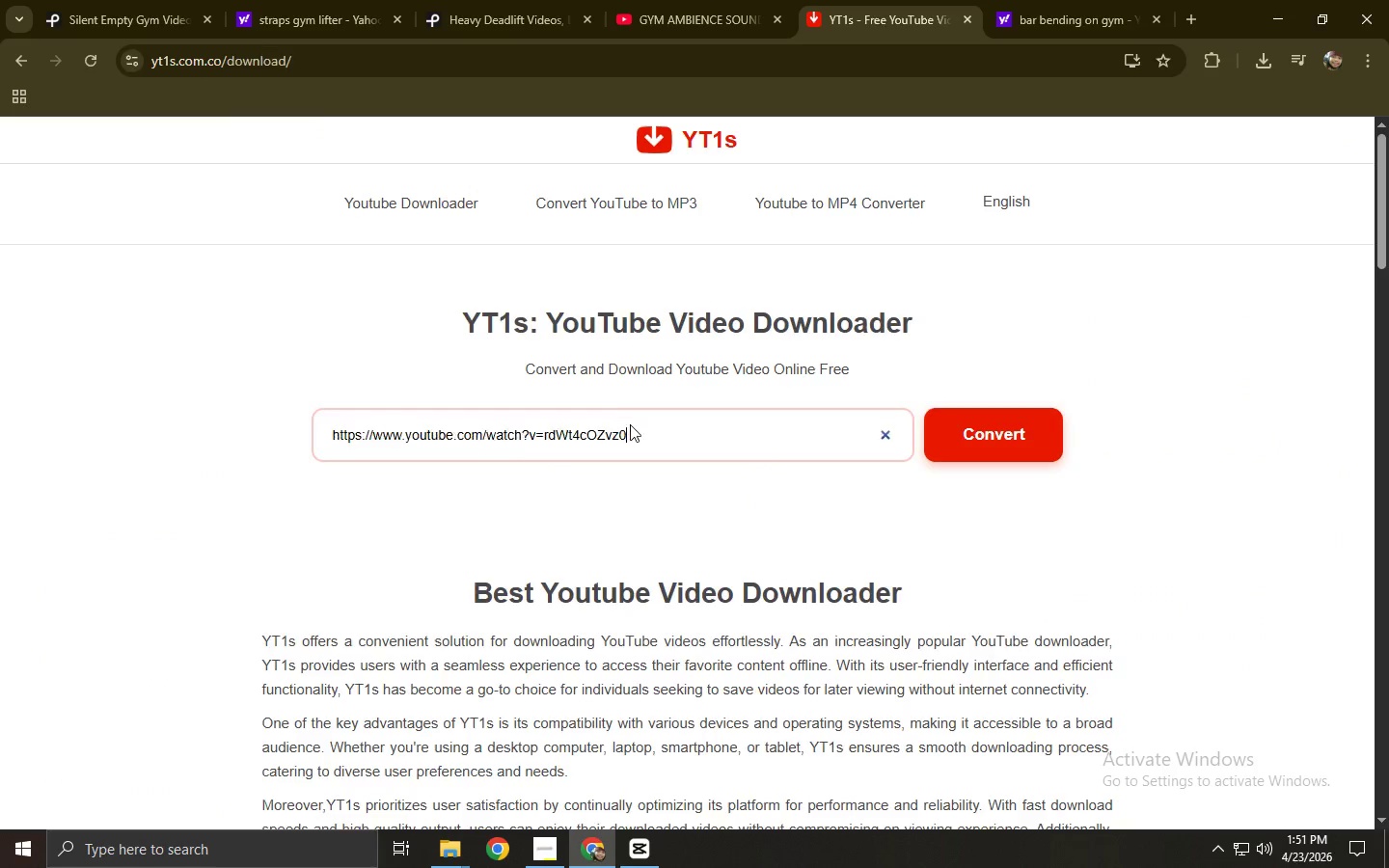 
key(Control+V)
 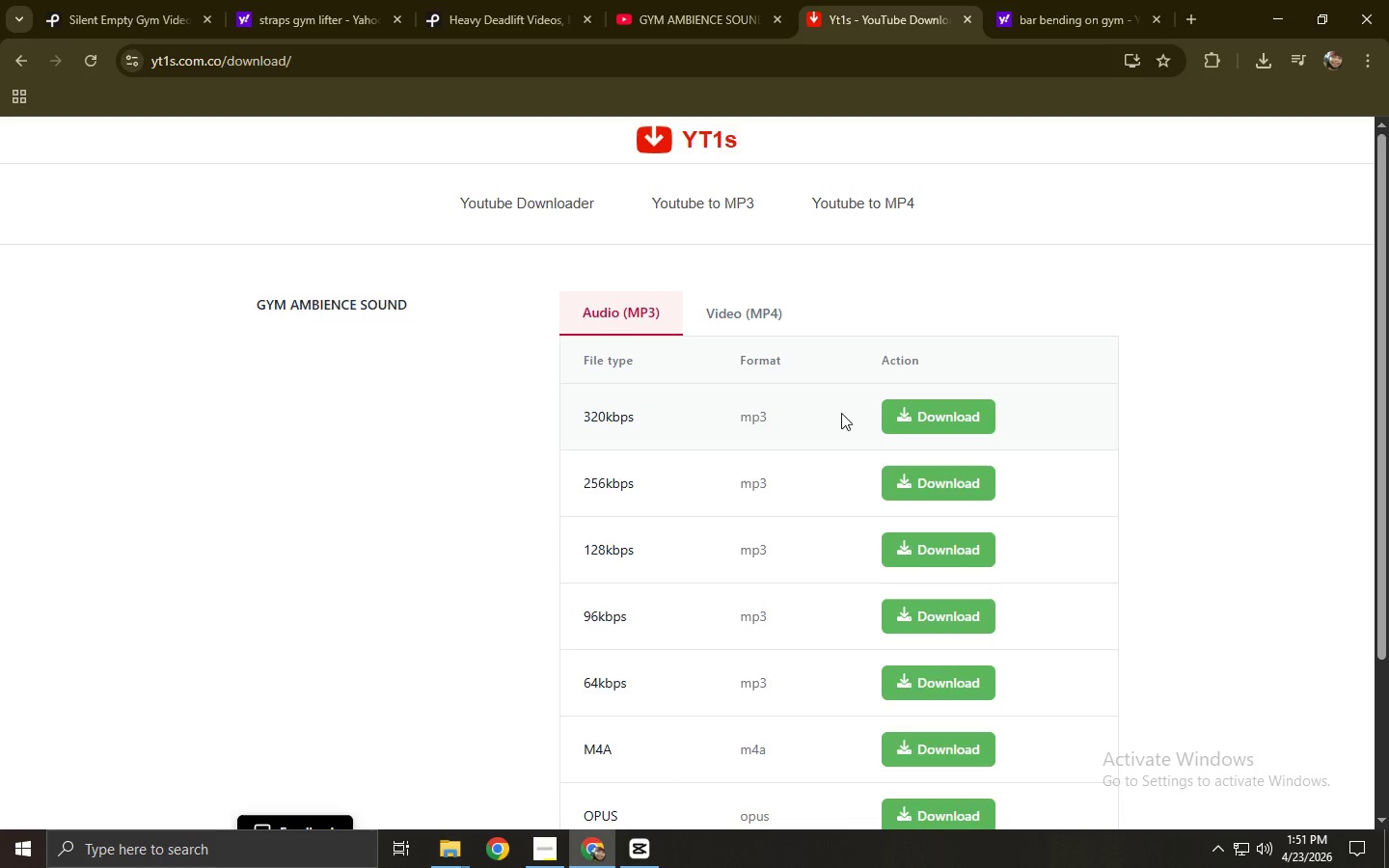 
left_click([899, 412])
 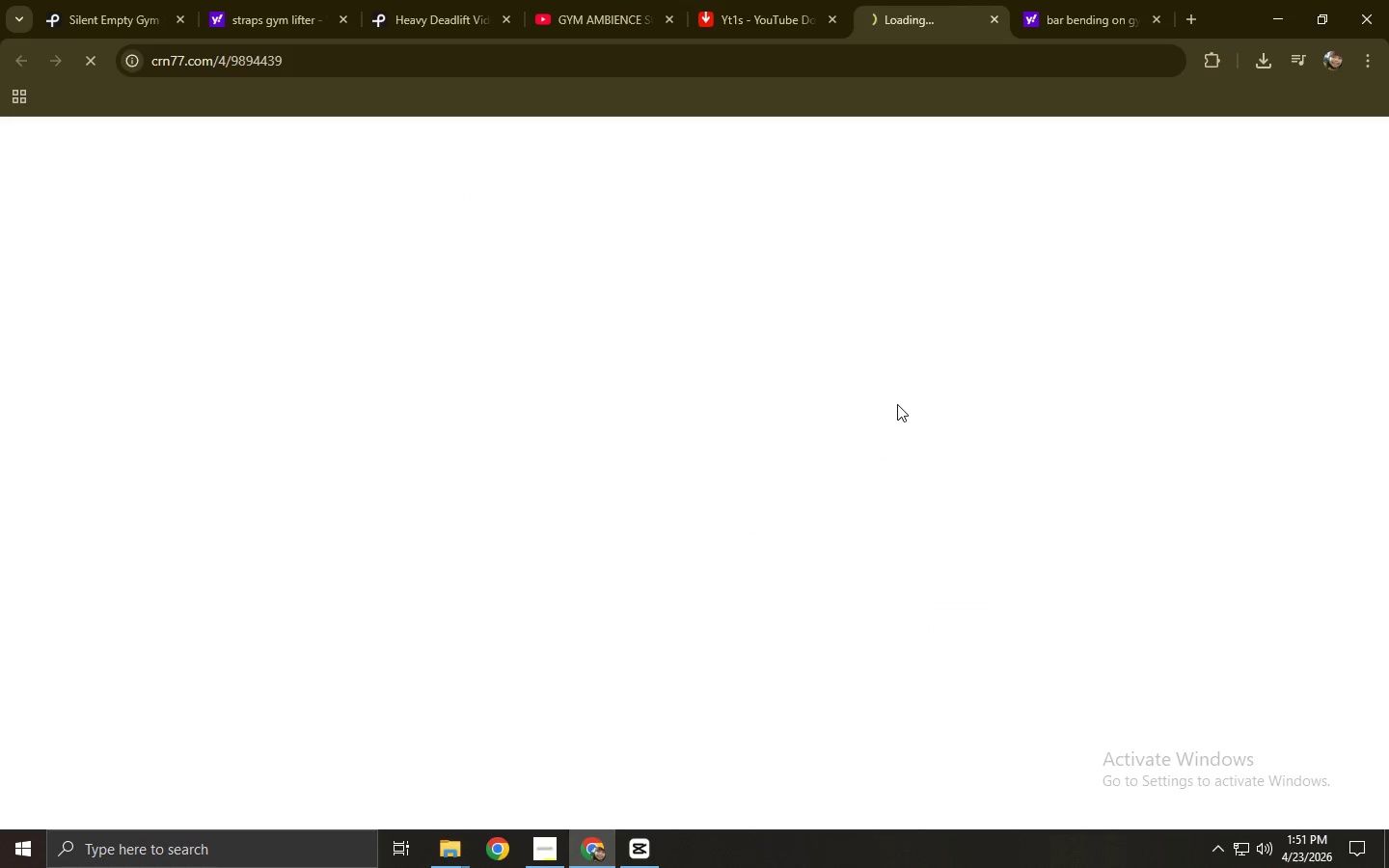 
key(Control+ControlLeft)
 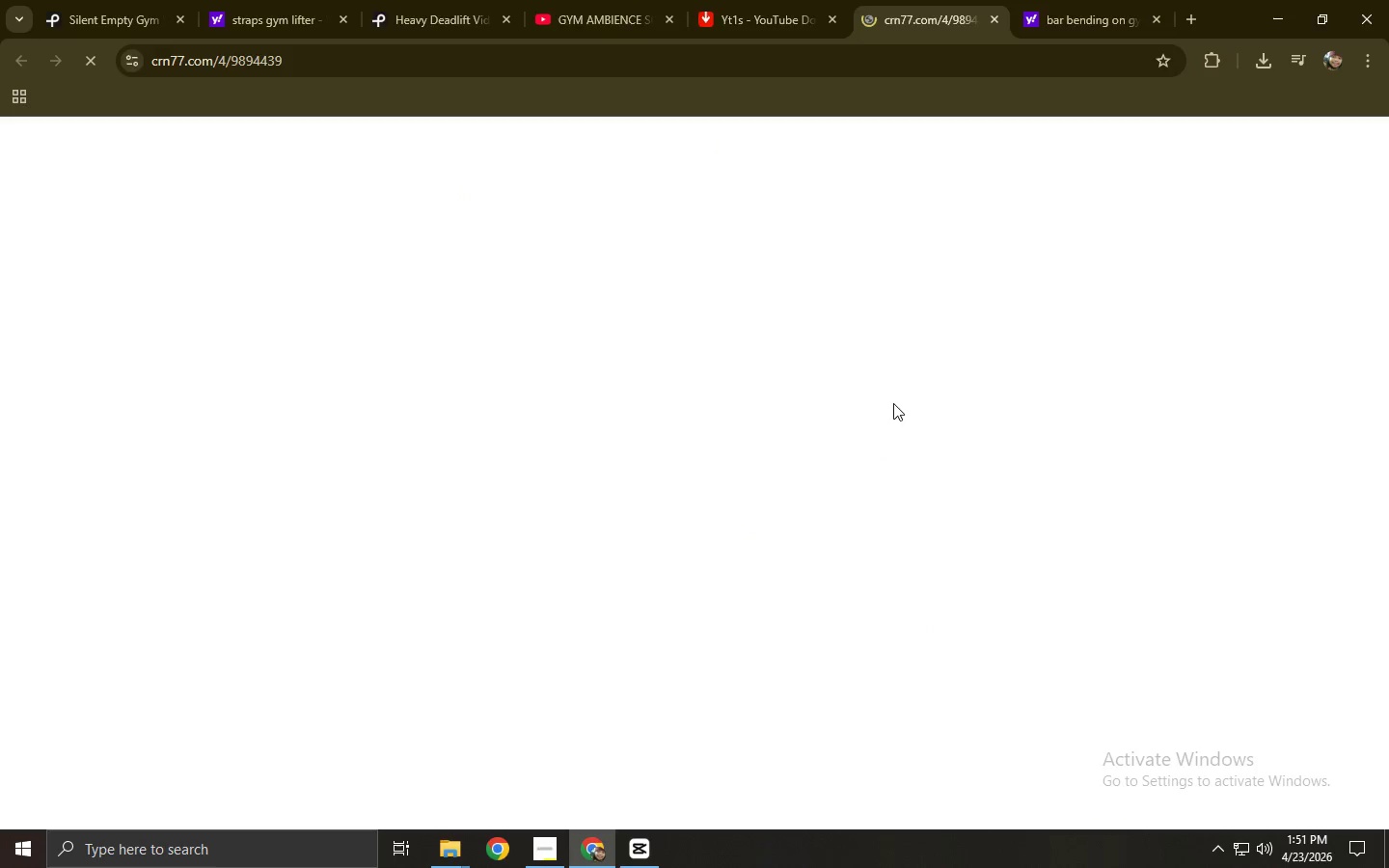 
key(Control+W)
 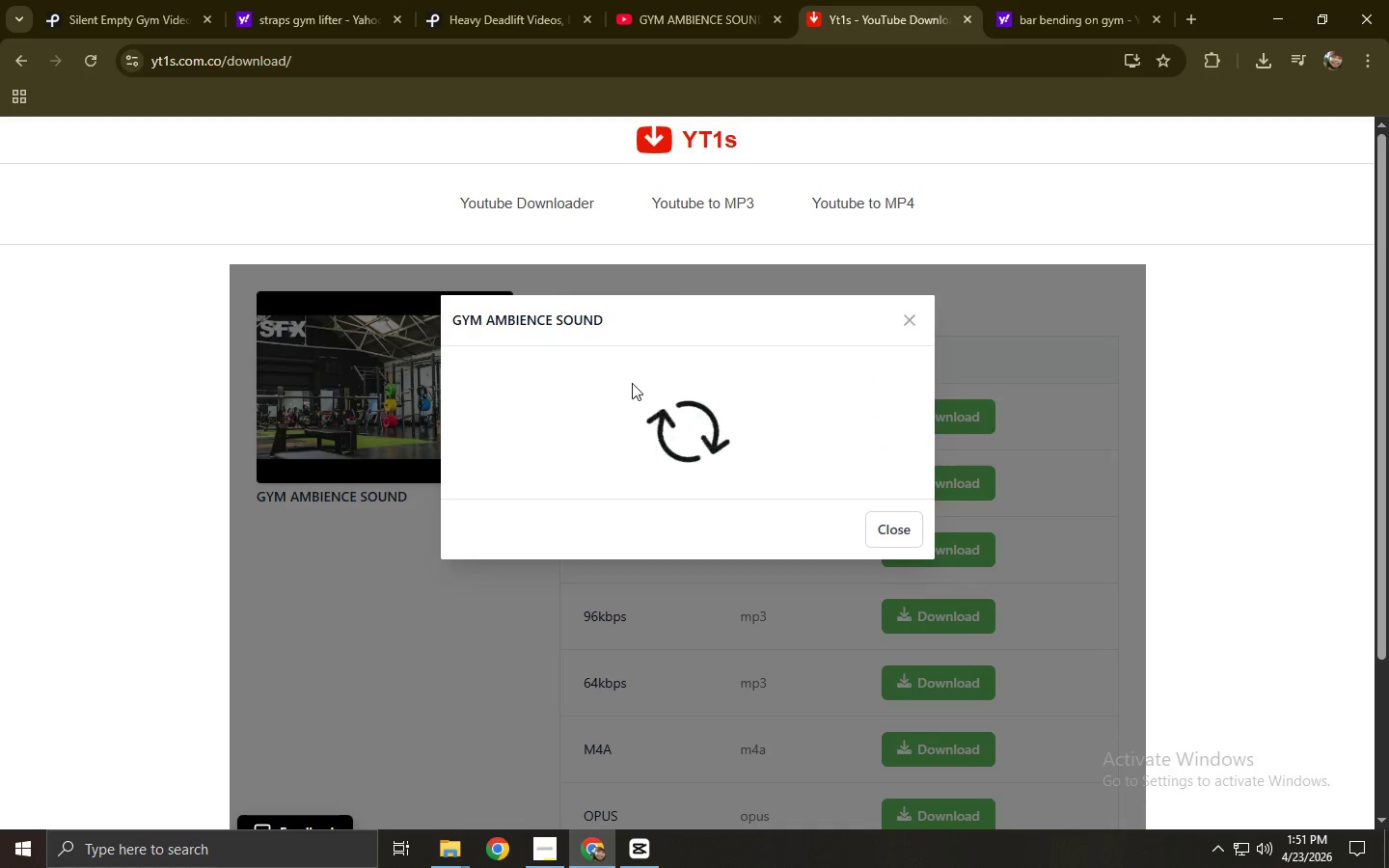 
left_click([647, 394])
 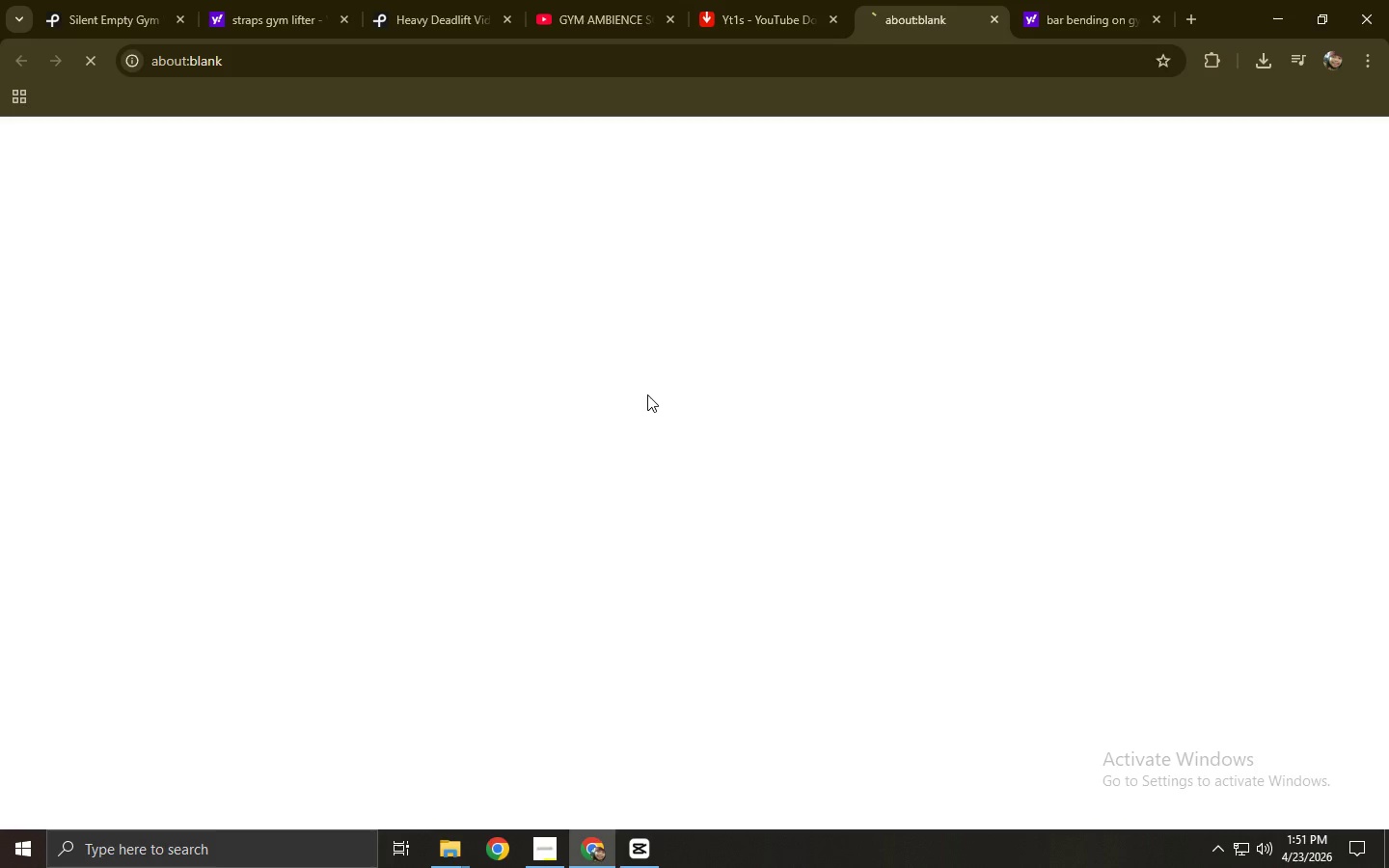 
key(Control+ControlLeft)
 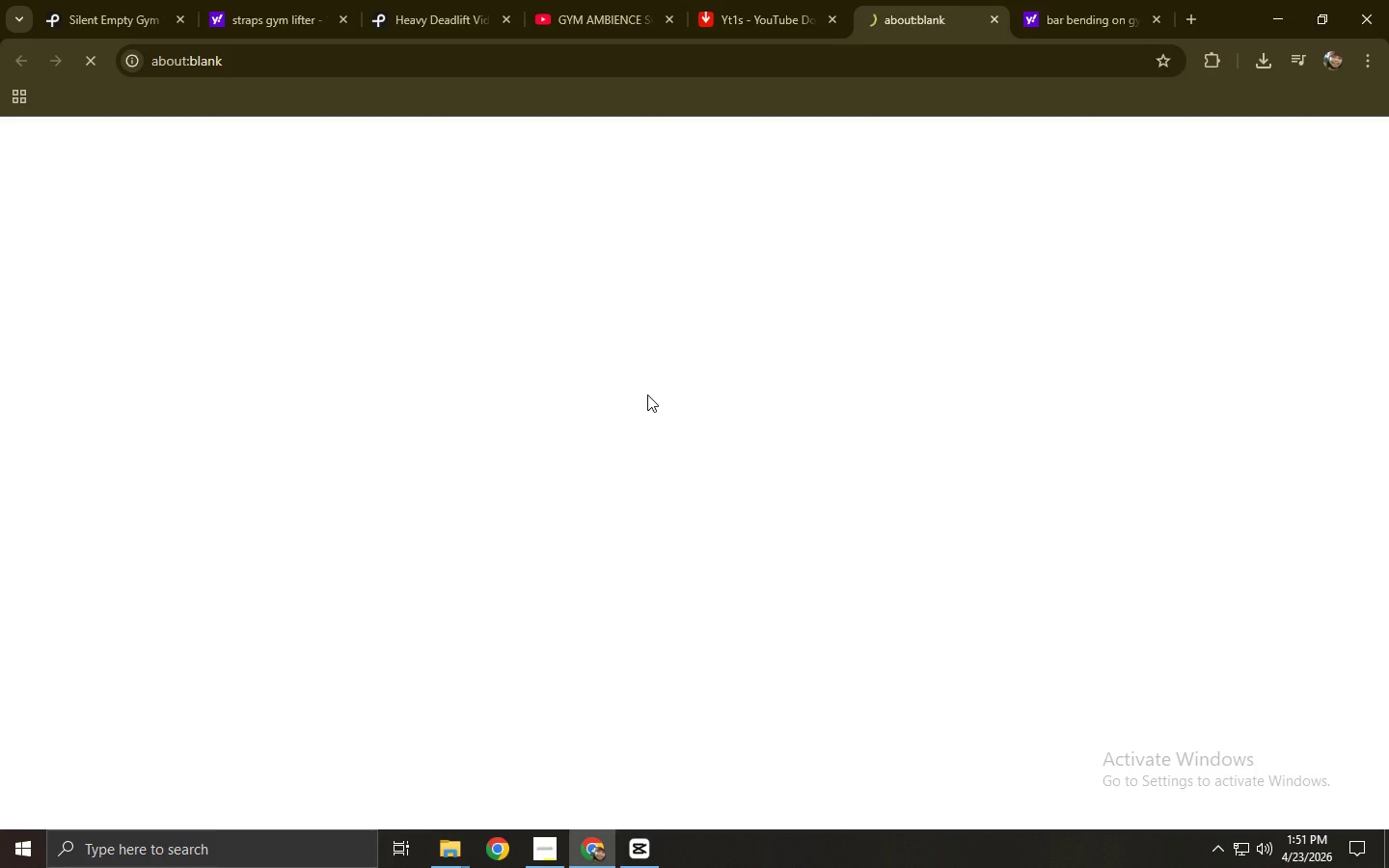 
key(Control+W)
 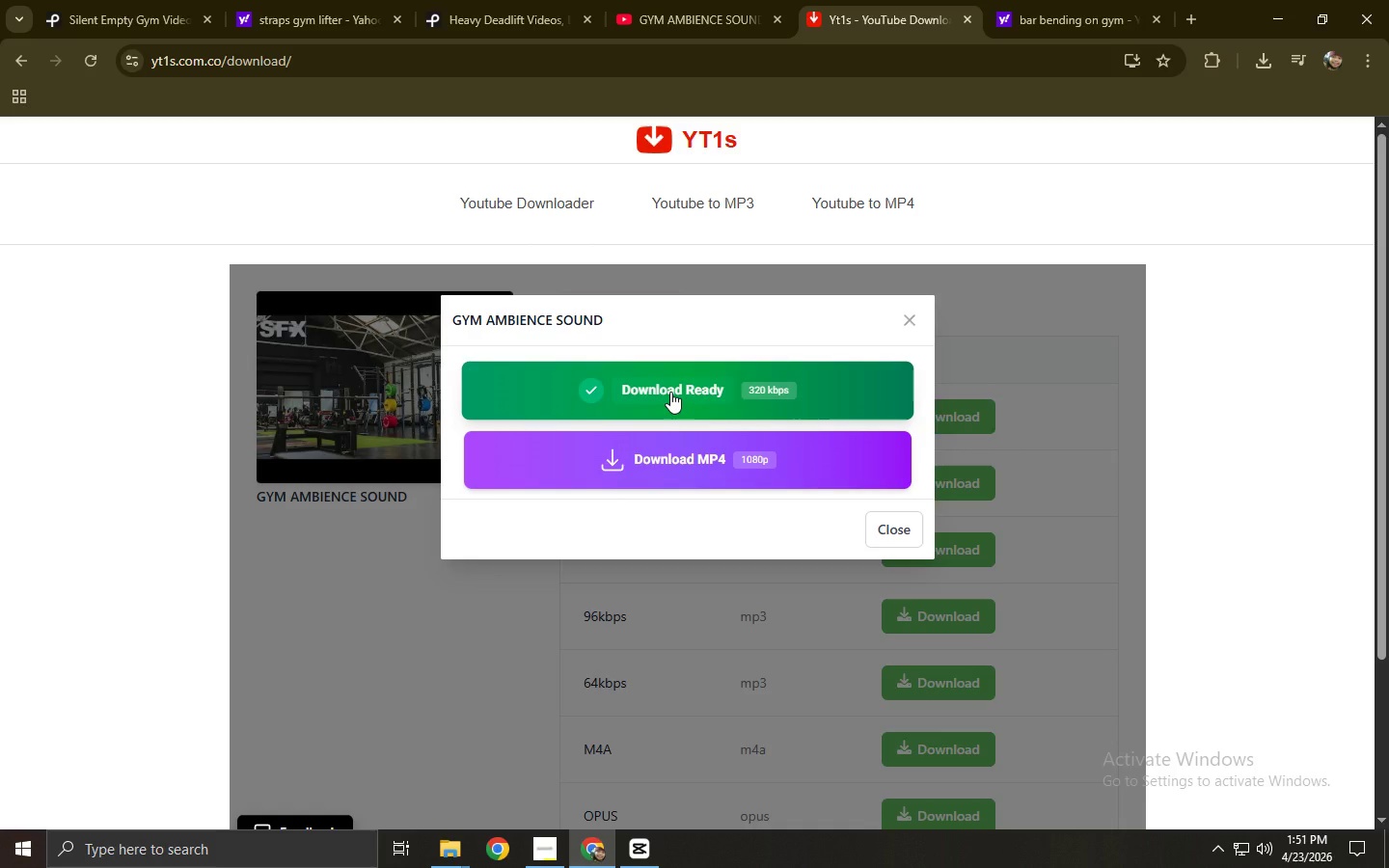 
wait(7.25)
 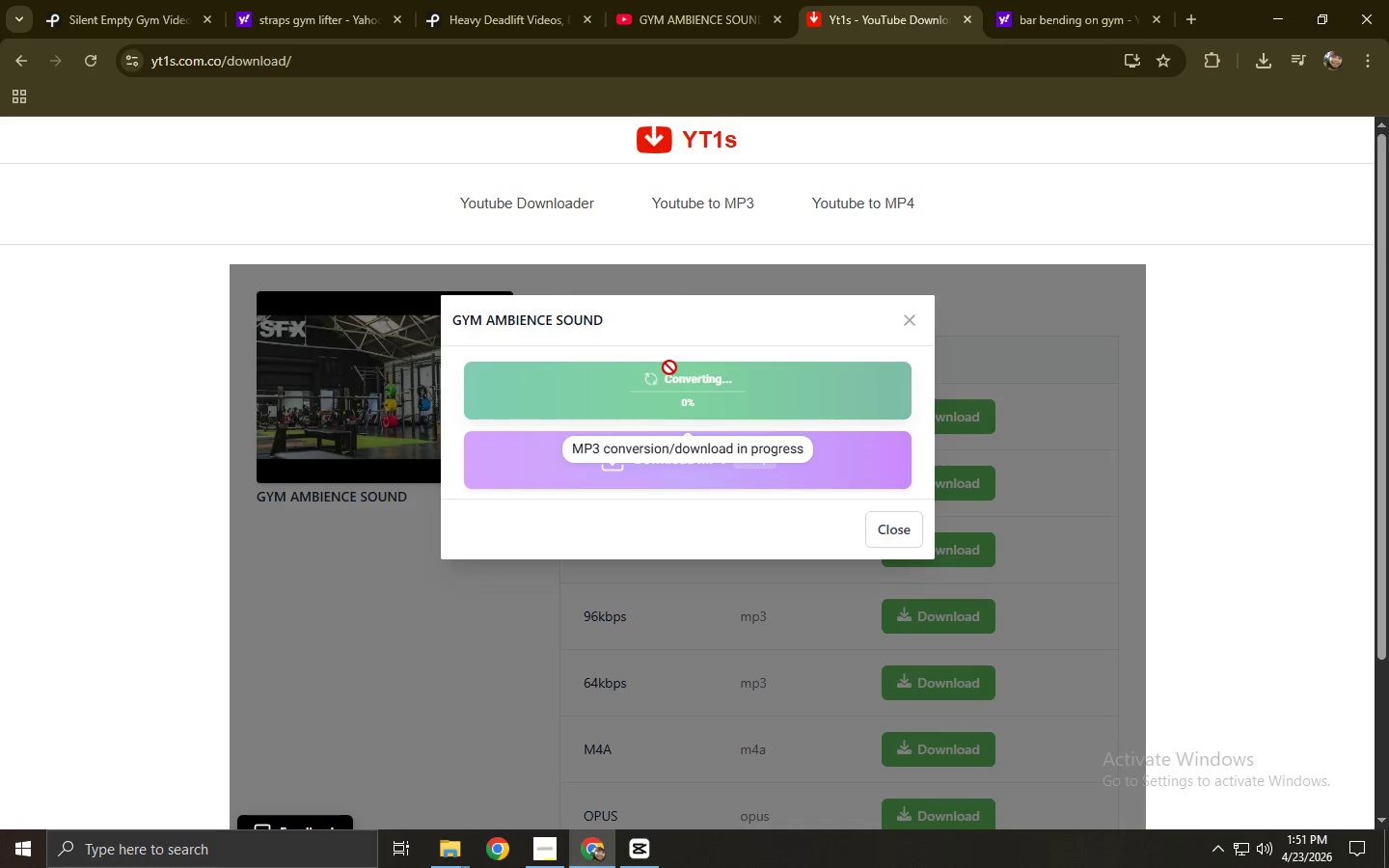 
left_click([671, 392])
 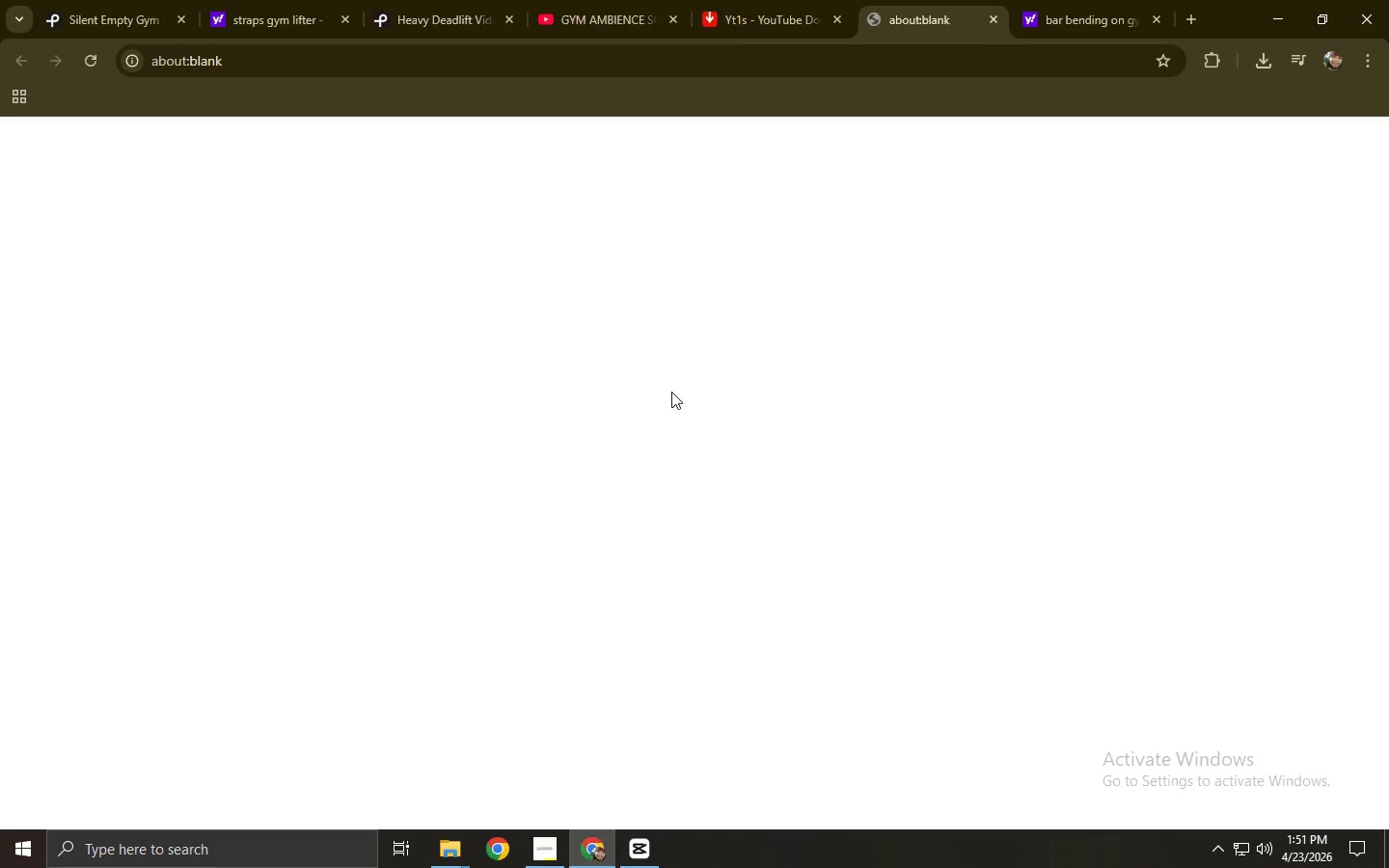 
key(Control+ControlLeft)
 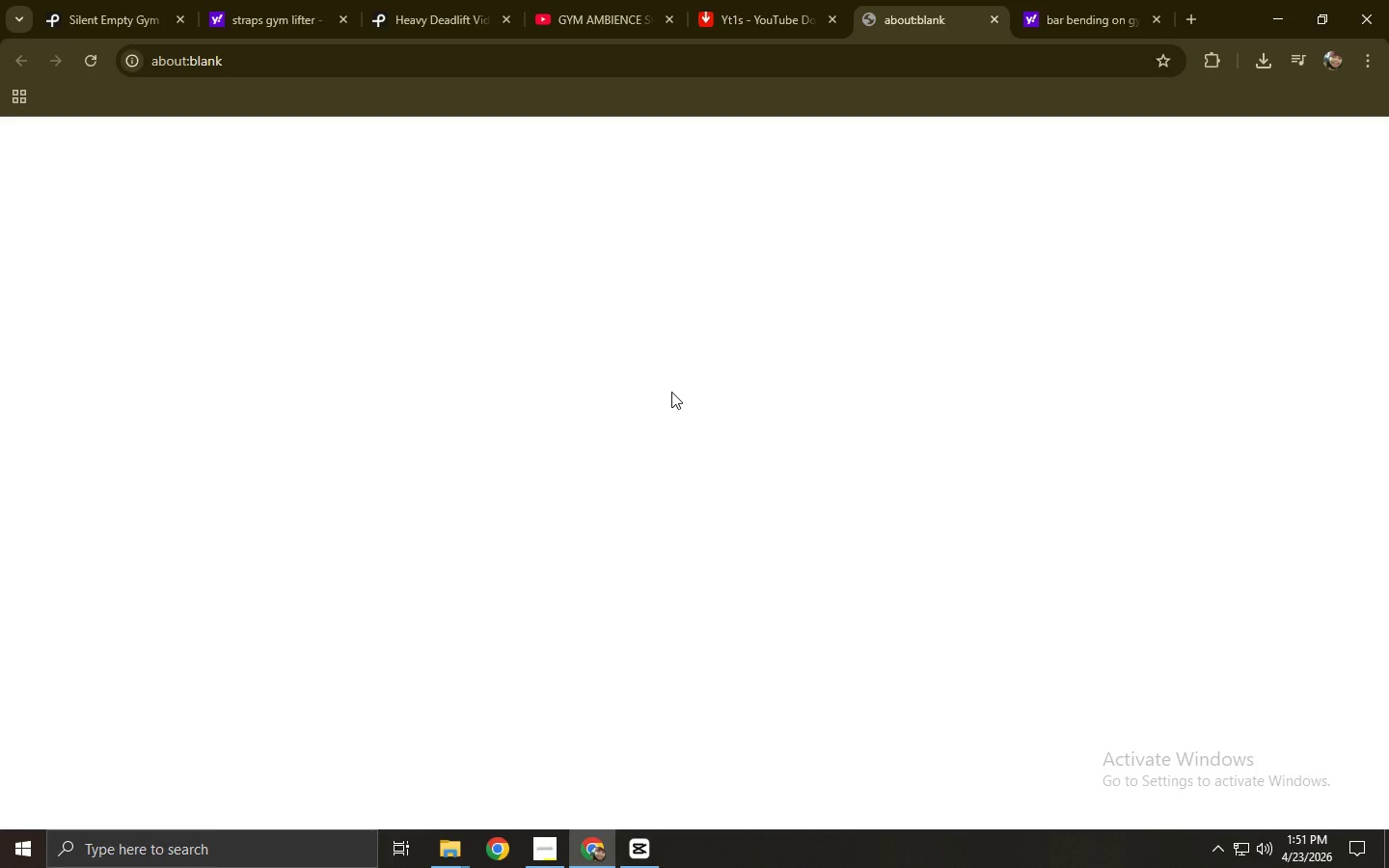 
key(Control+W)
 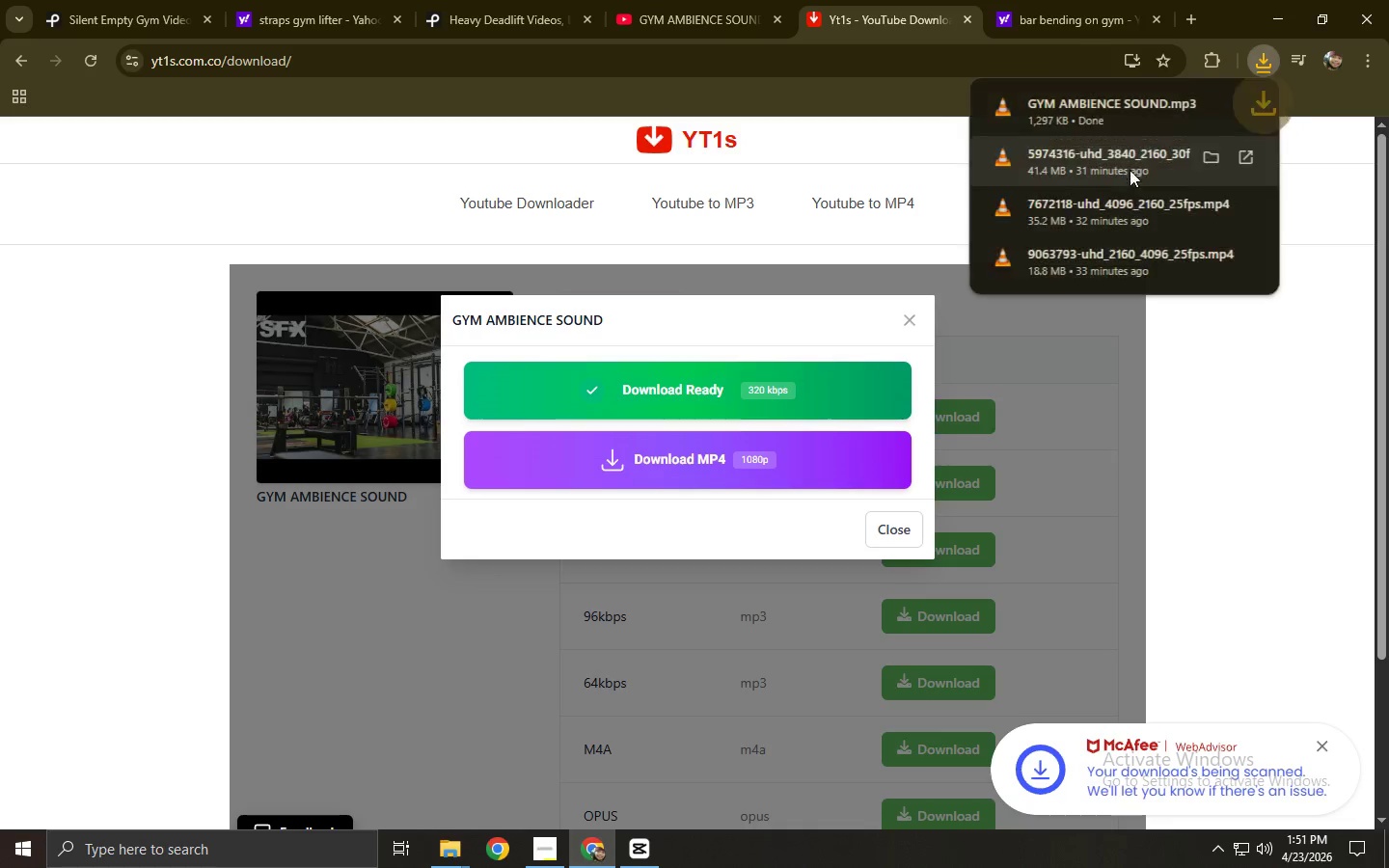 
left_click_drag(start_coordinate=[1132, 114], to_coordinate=[462, 804])
 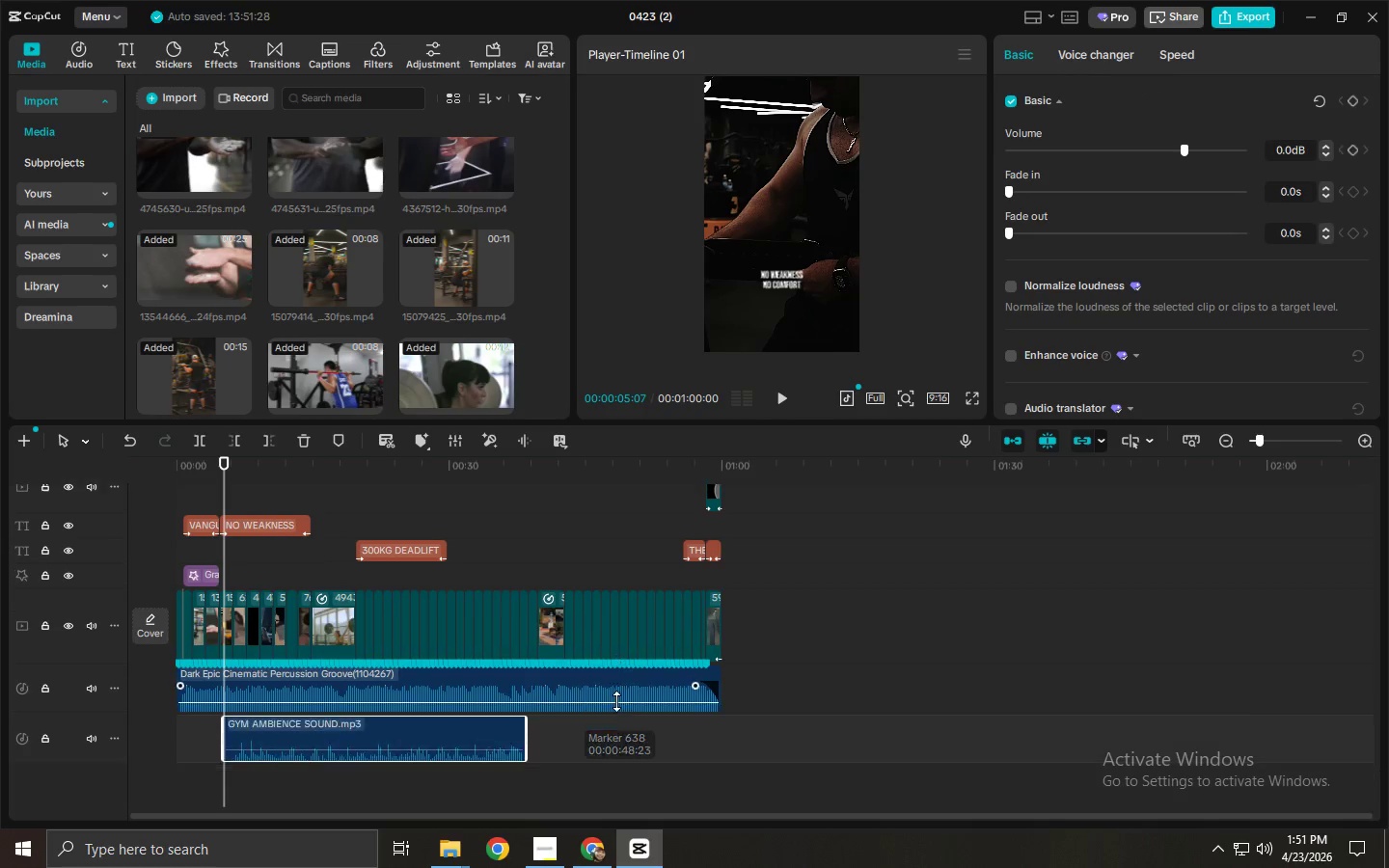 
key(Alt+Tab)
 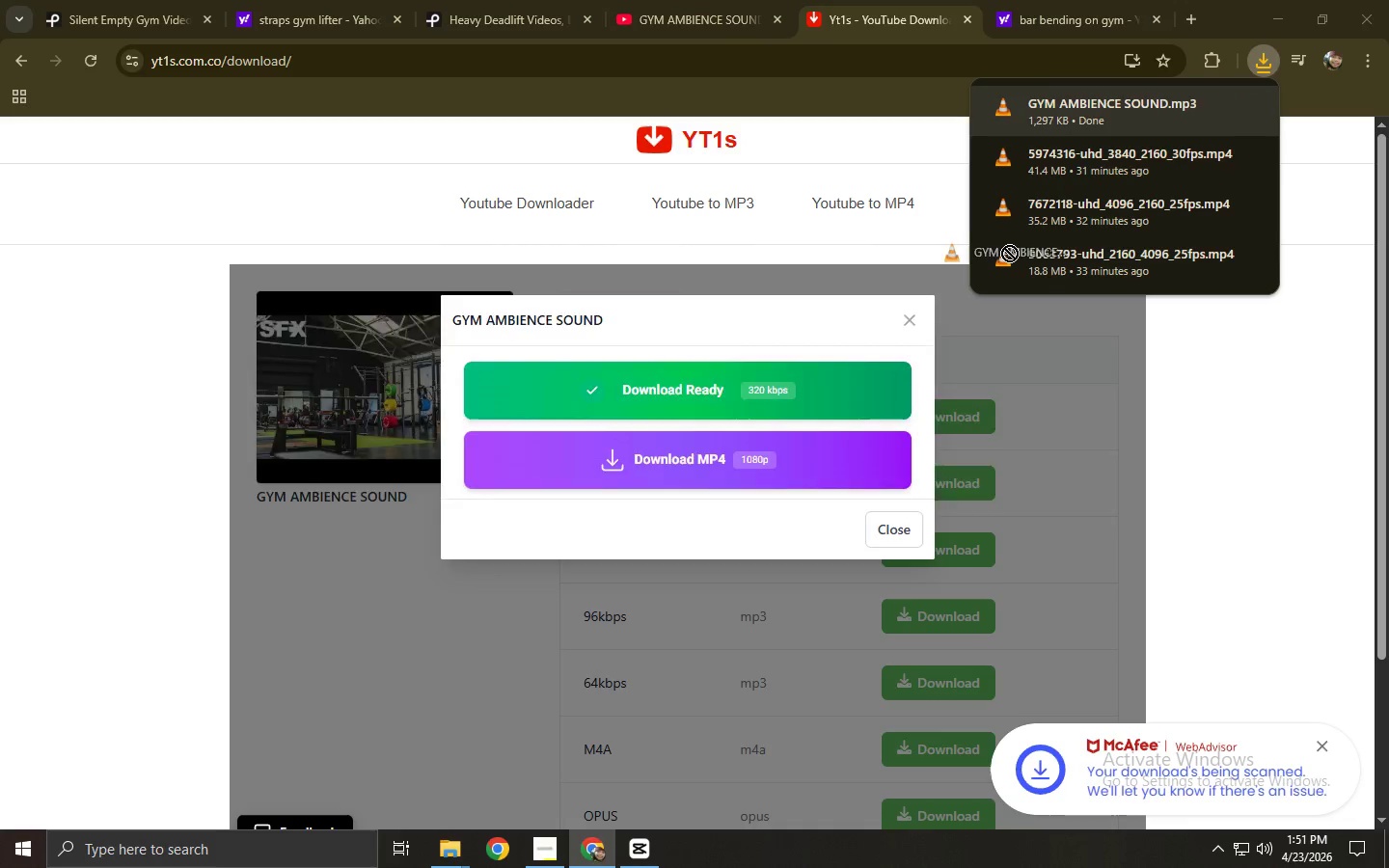 
key(Alt+Tab)
 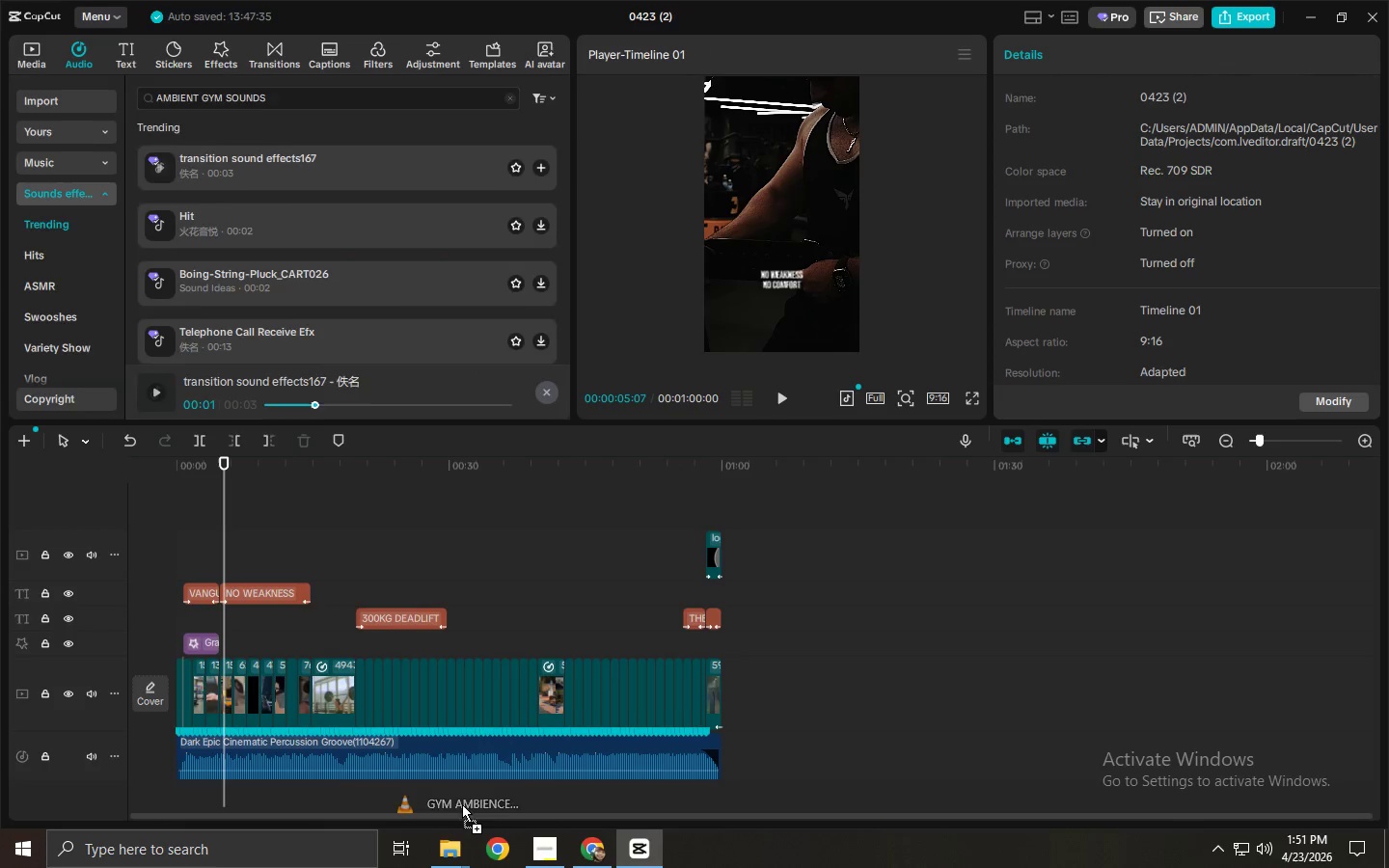 
scroll: coordinate [620, 710], scroll_direction: down, amount: 5.0
 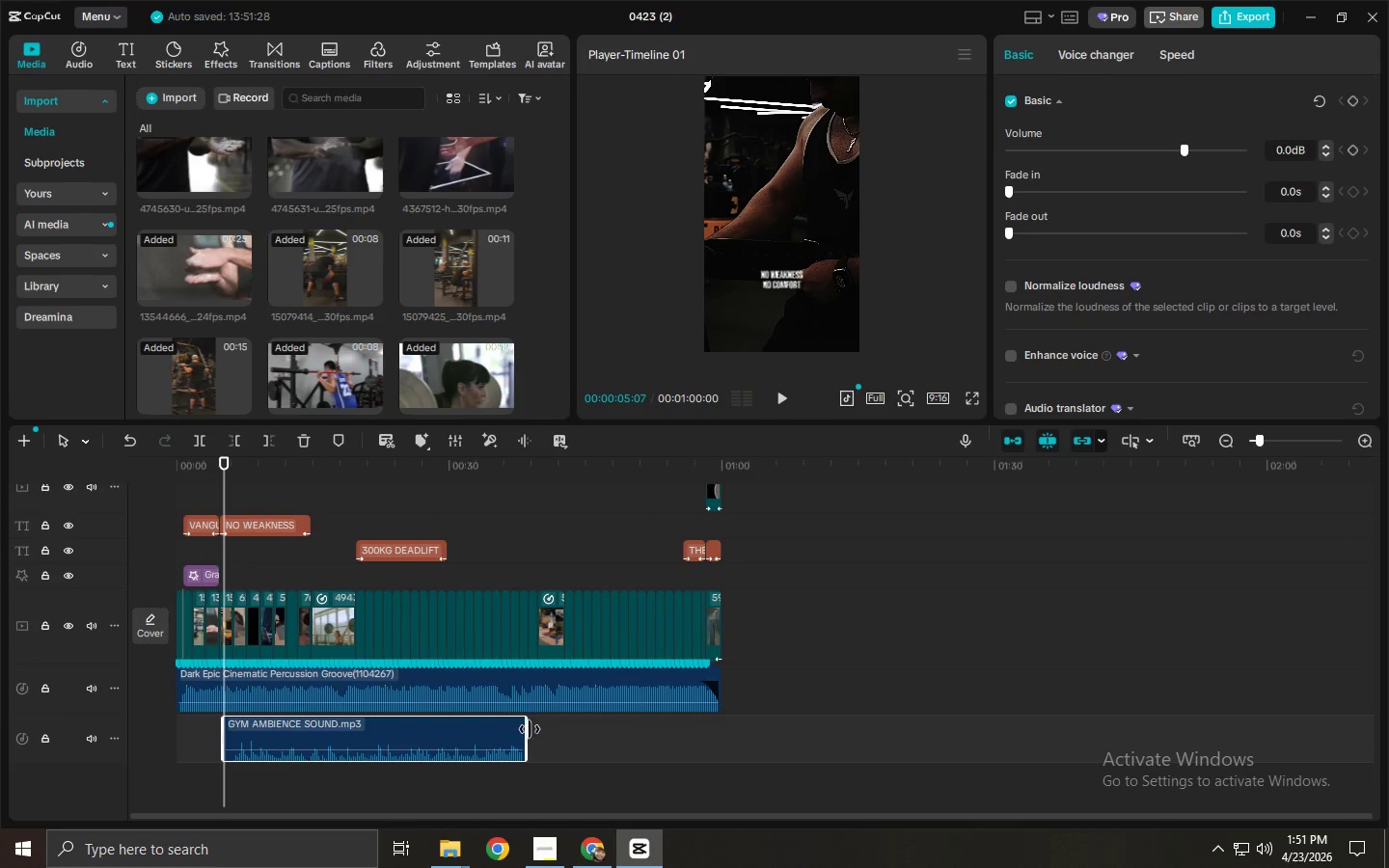 
left_click_drag(start_coordinate=[530, 731], to_coordinate=[726, 739])
 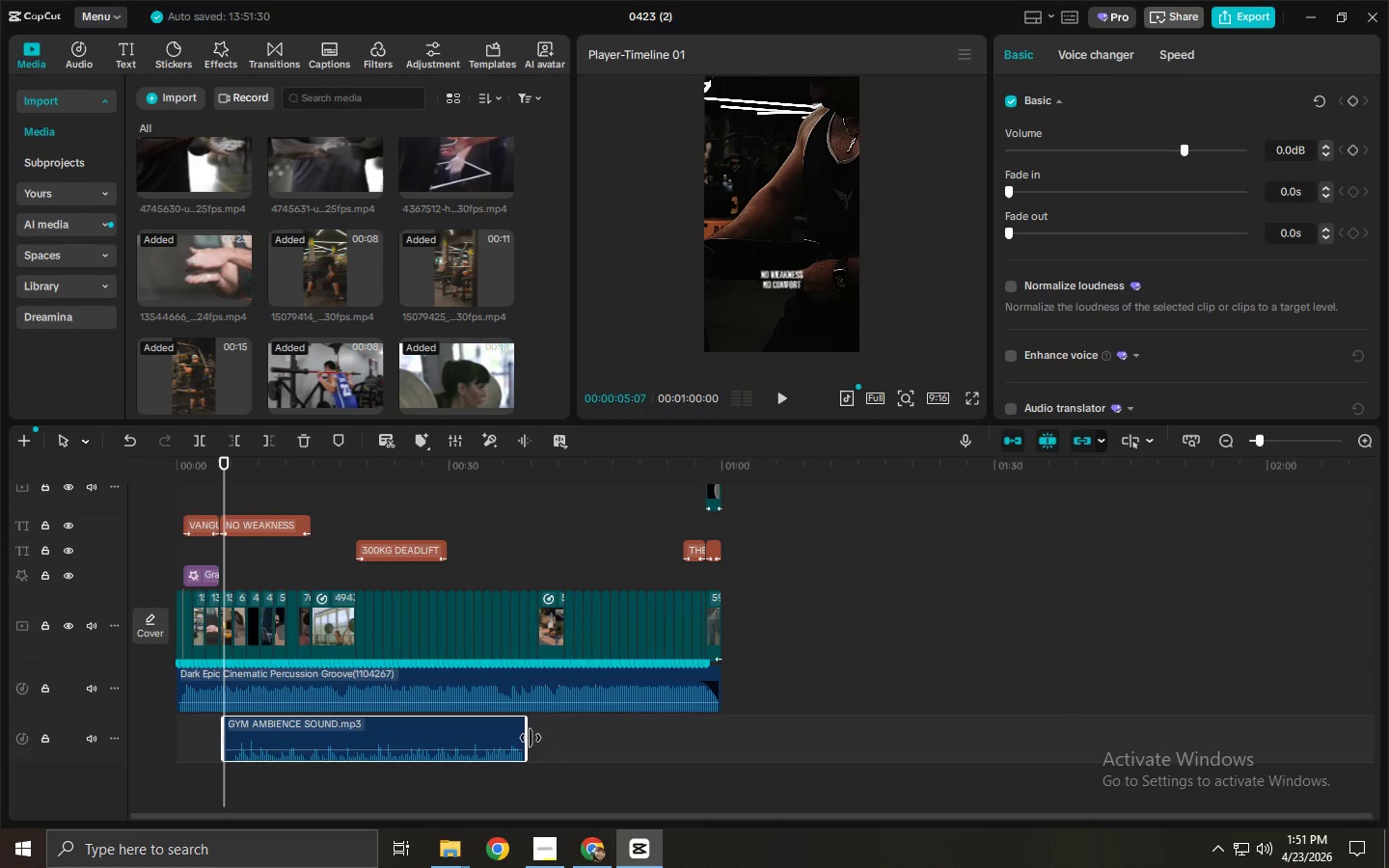 
left_click_drag(start_coordinate=[528, 737], to_coordinate=[569, 738])
 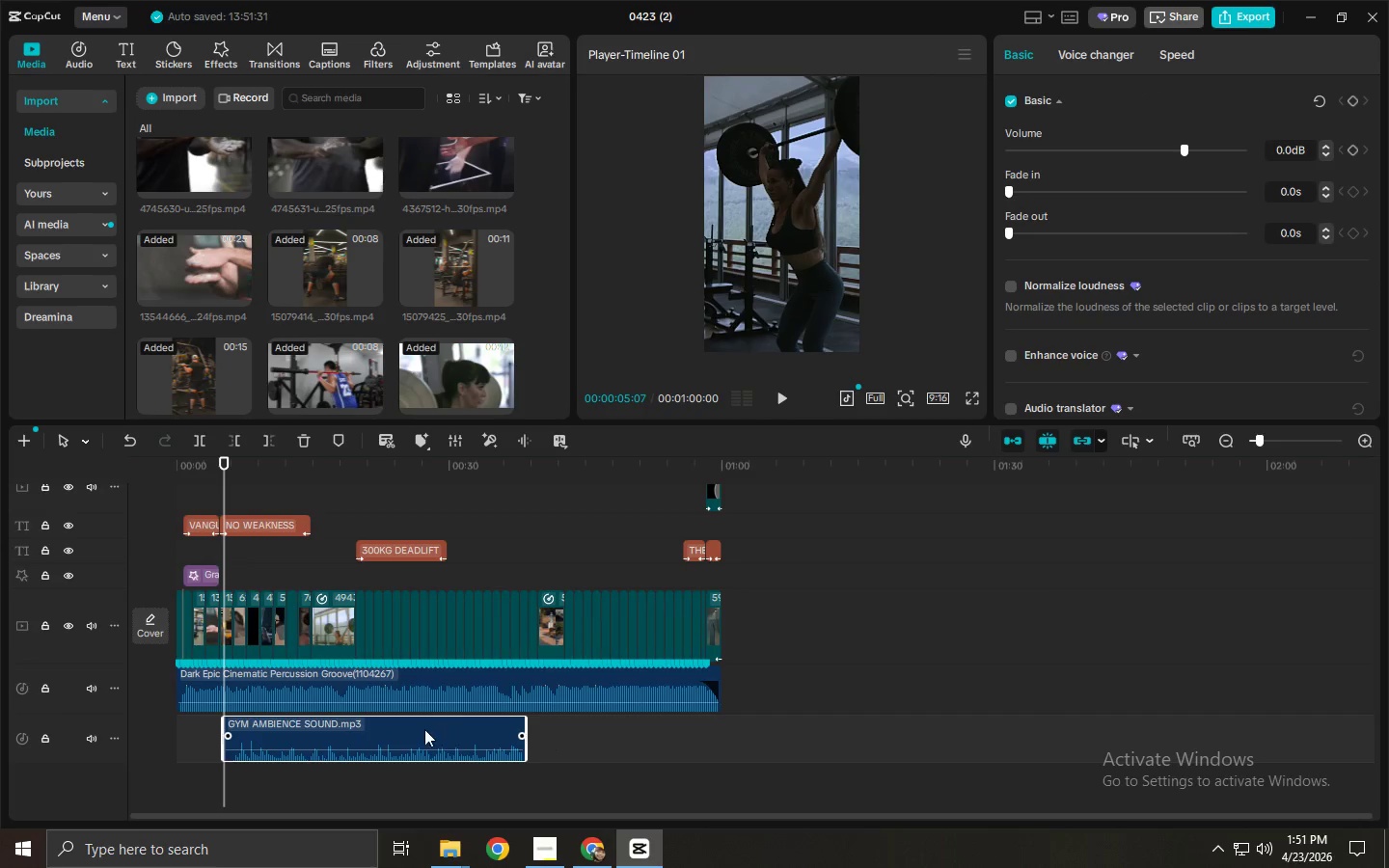 
left_click_drag(start_coordinate=[442, 728], to_coordinate=[412, 730])
 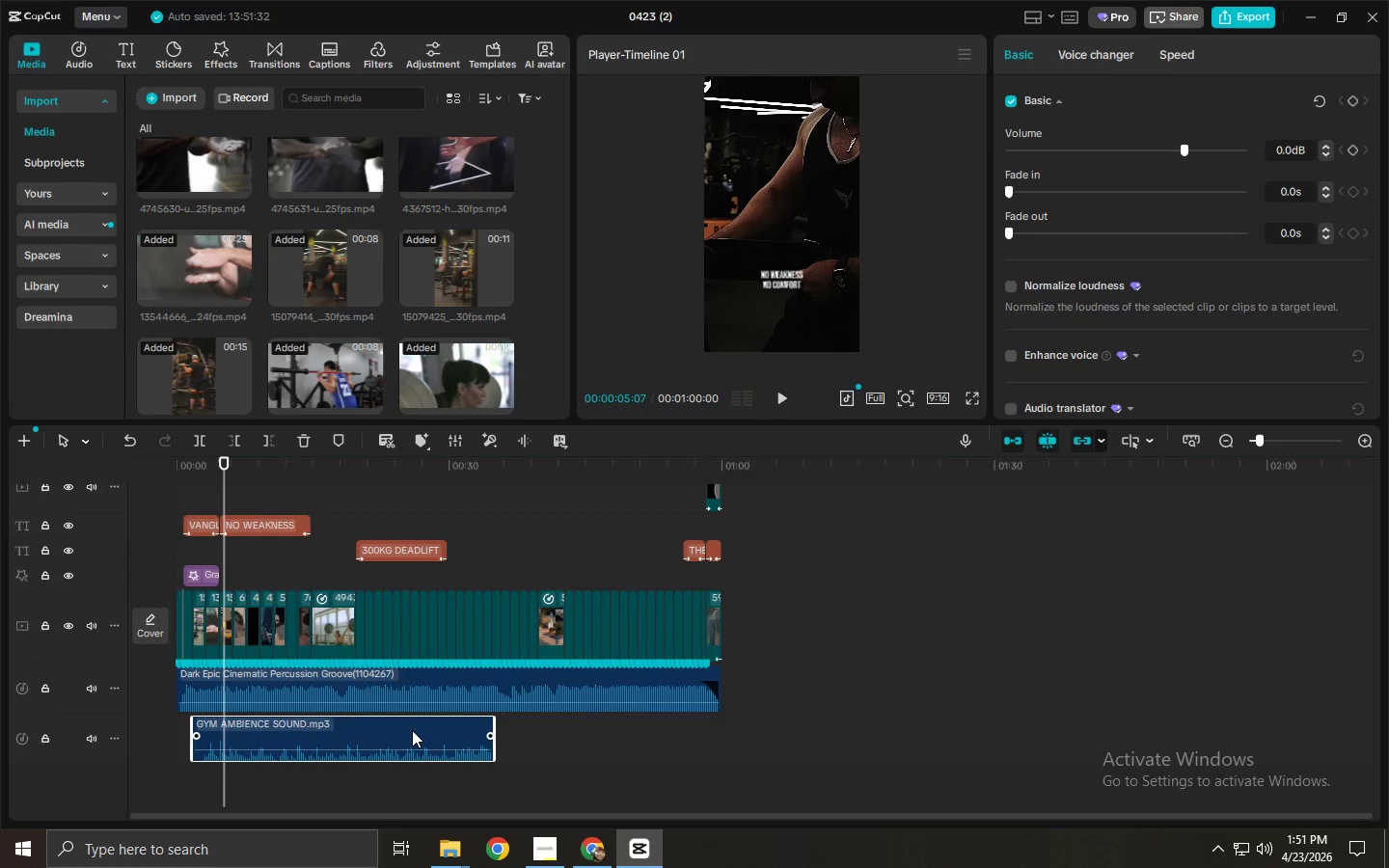 
left_click_drag(start_coordinate=[412, 730], to_coordinate=[403, 731])
 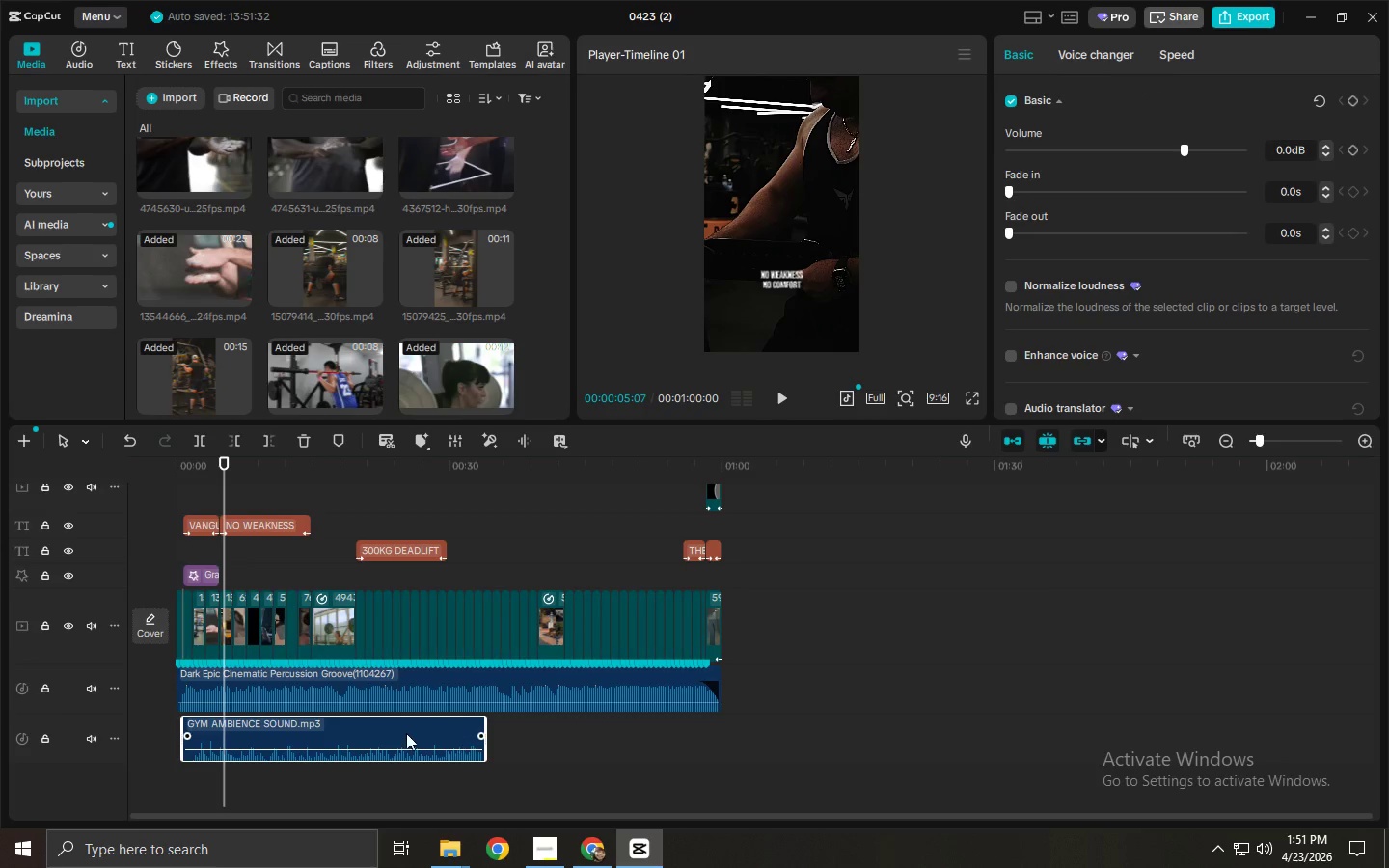 
hold_key(key=AltLeft, duration=1.5)
left_click_drag(start_coordinate=[406, 733], to_coordinate=[715, 737])
 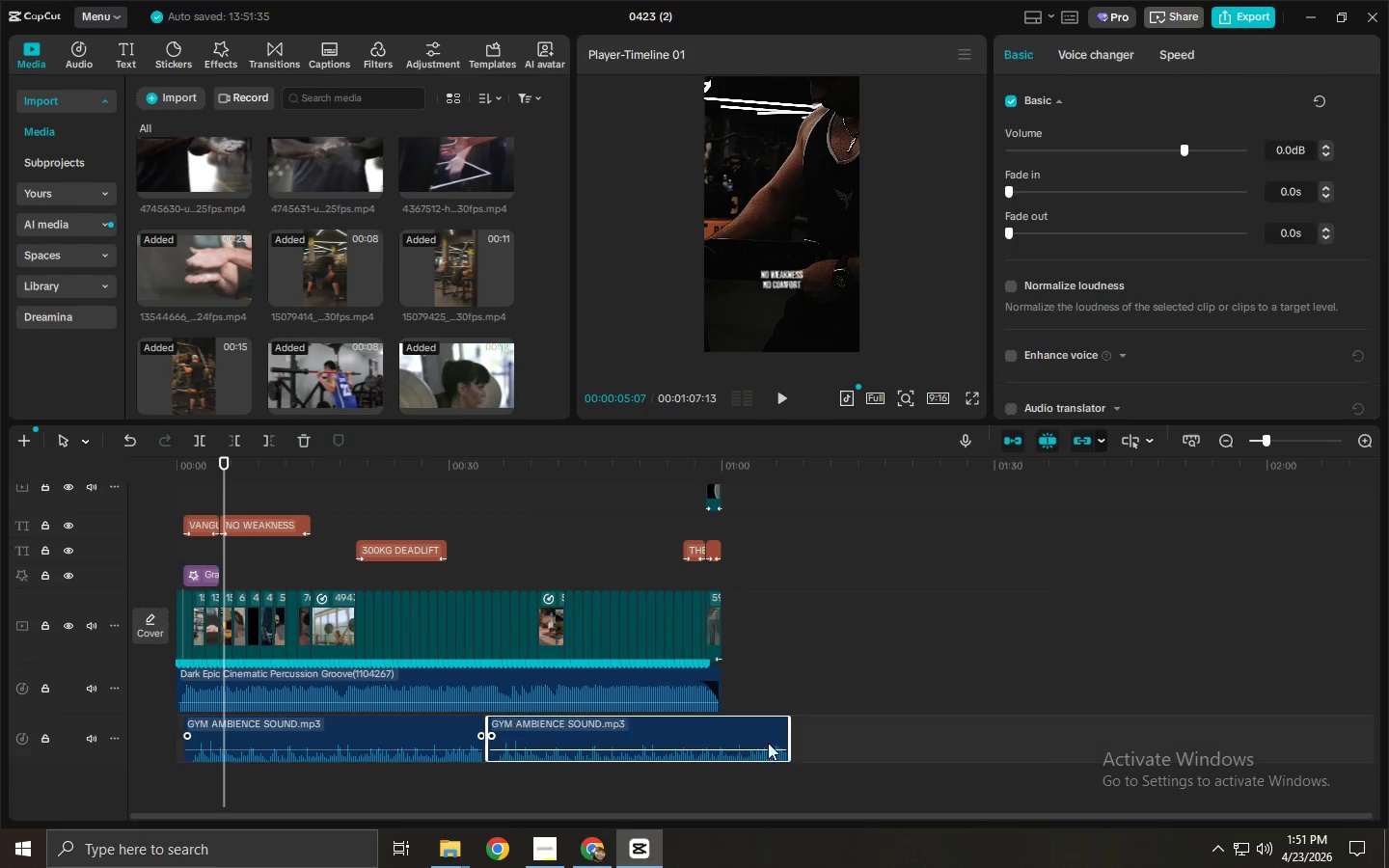 
hold_key(key=AltLeft, duration=0.72)
 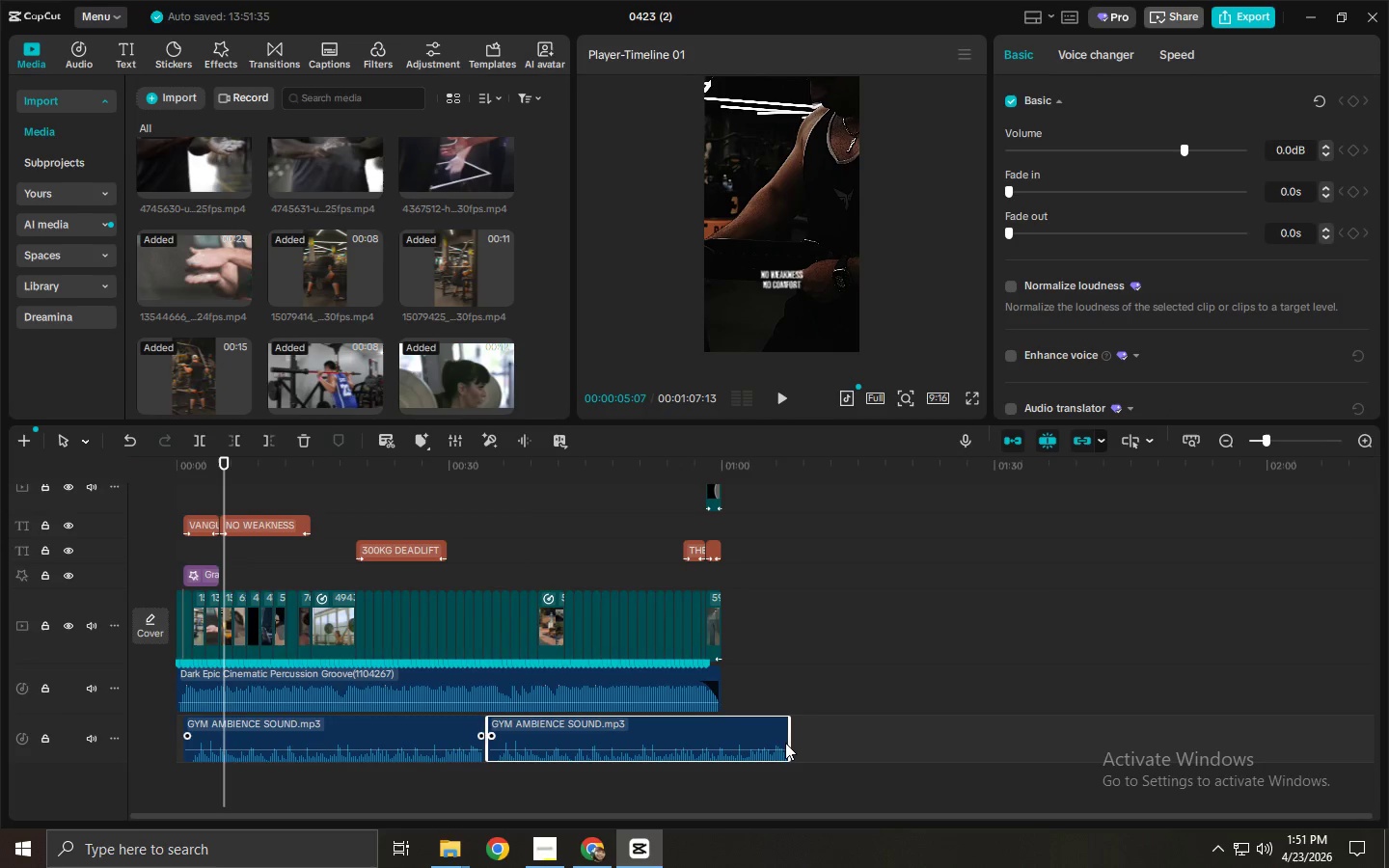 
left_click_drag(start_coordinate=[789, 743], to_coordinate=[720, 744])
 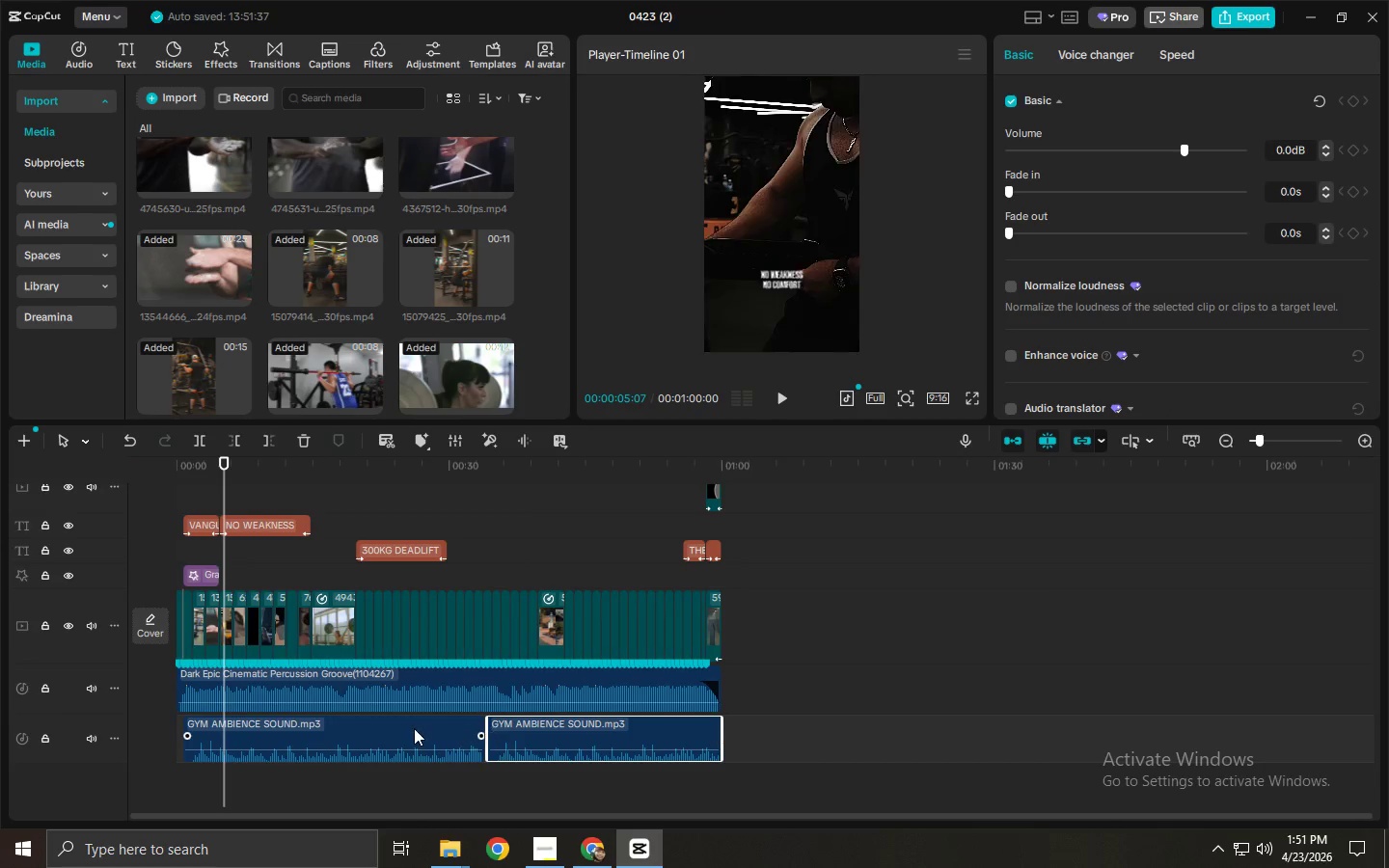 
left_click([414, 728])
 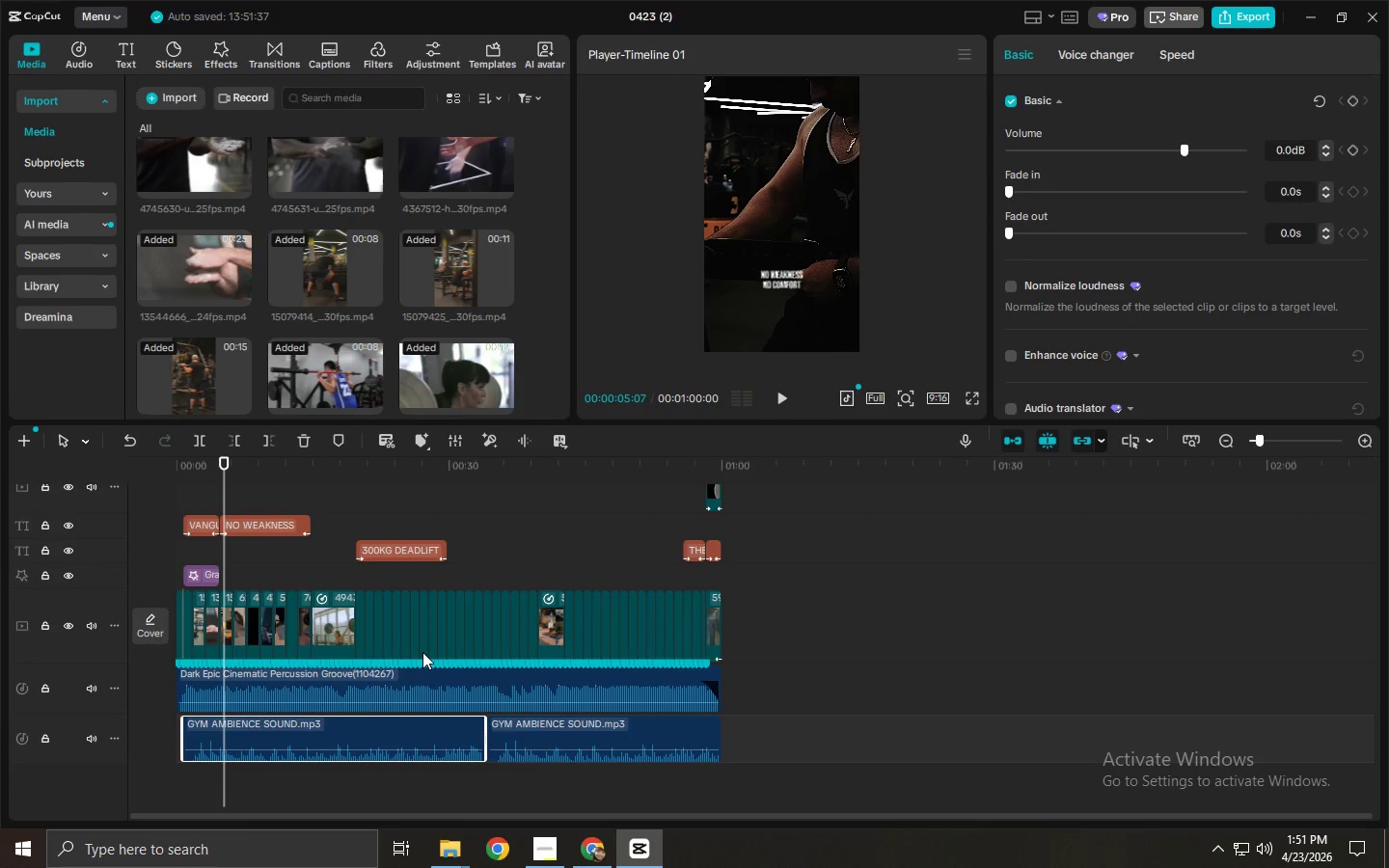 
wait(6.08)
 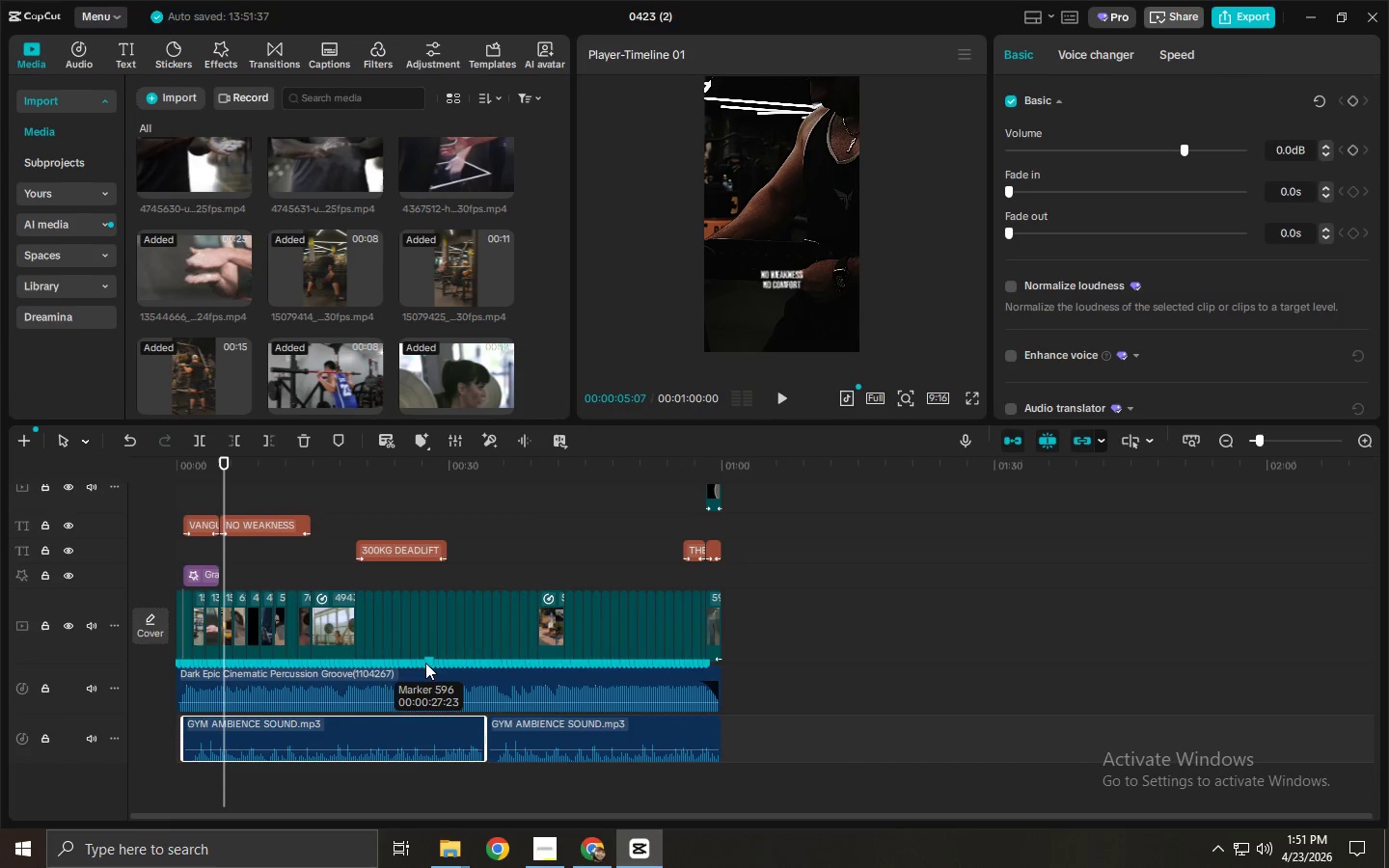 
left_click_drag(start_coordinate=[295, 466], to_coordinate=[248, 475])
 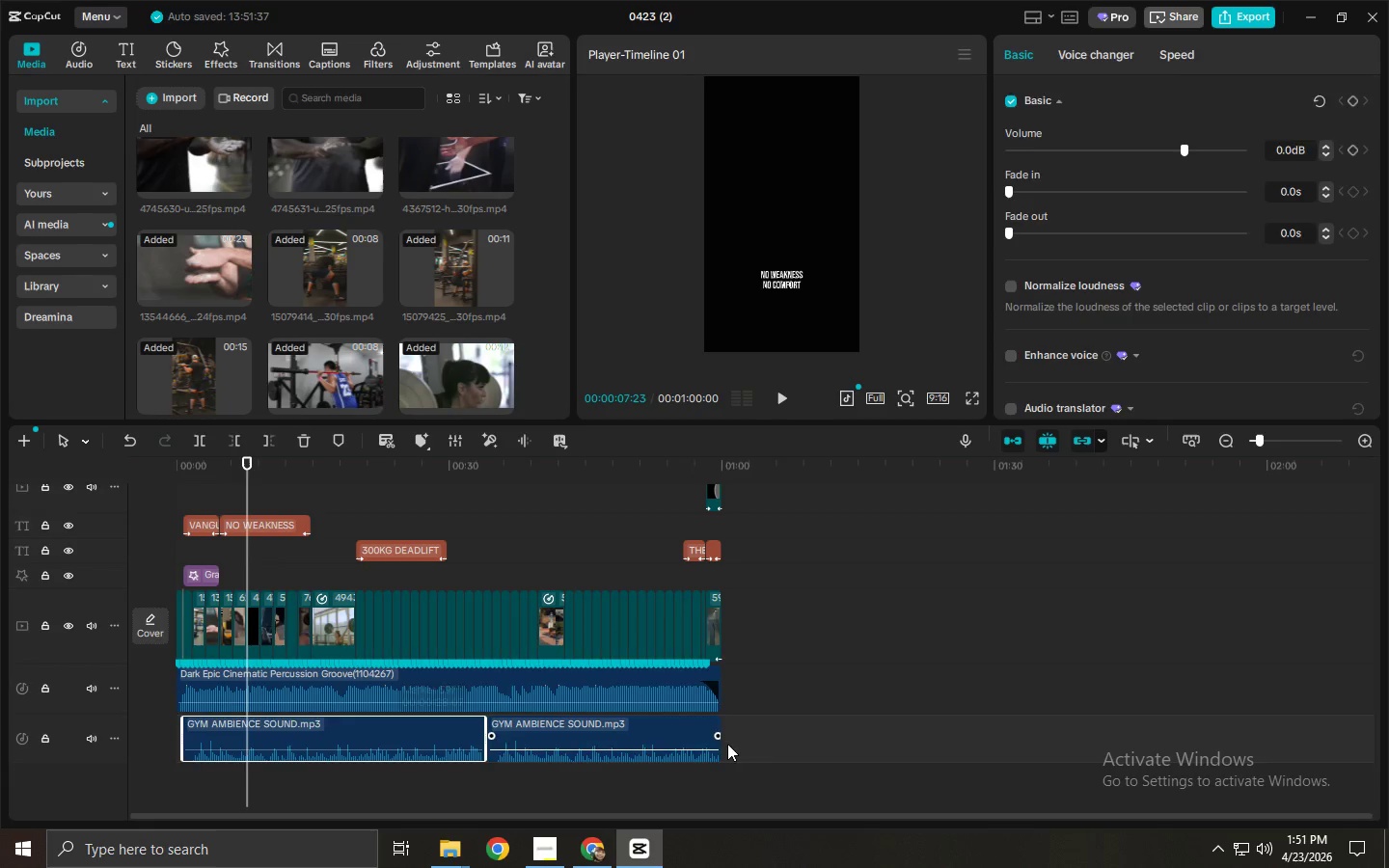 
left_click_drag(start_coordinate=[797, 741], to_coordinate=[354, 729])
 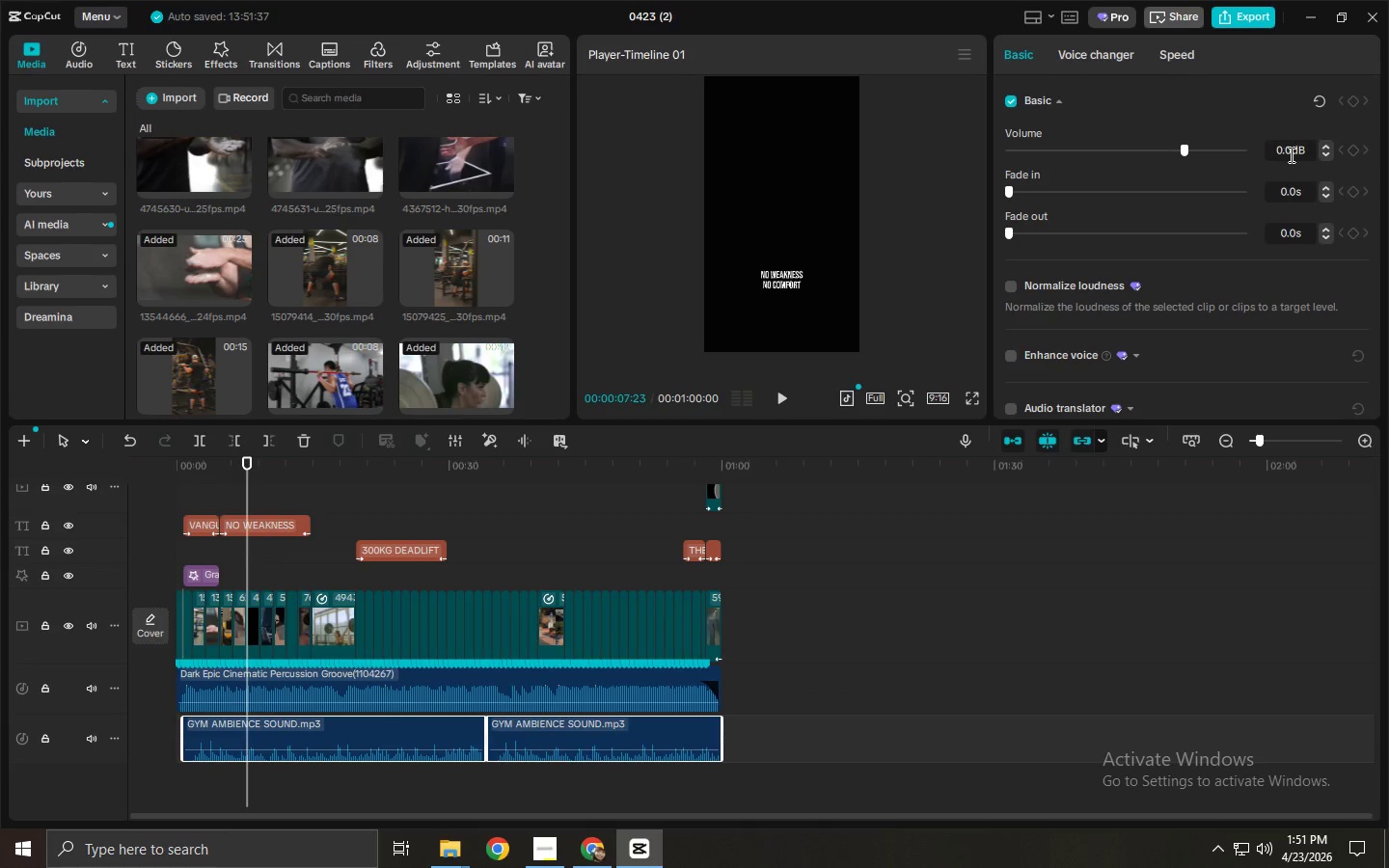 
left_click_drag(start_coordinate=[1292, 154], to_coordinate=[1235, 154])
 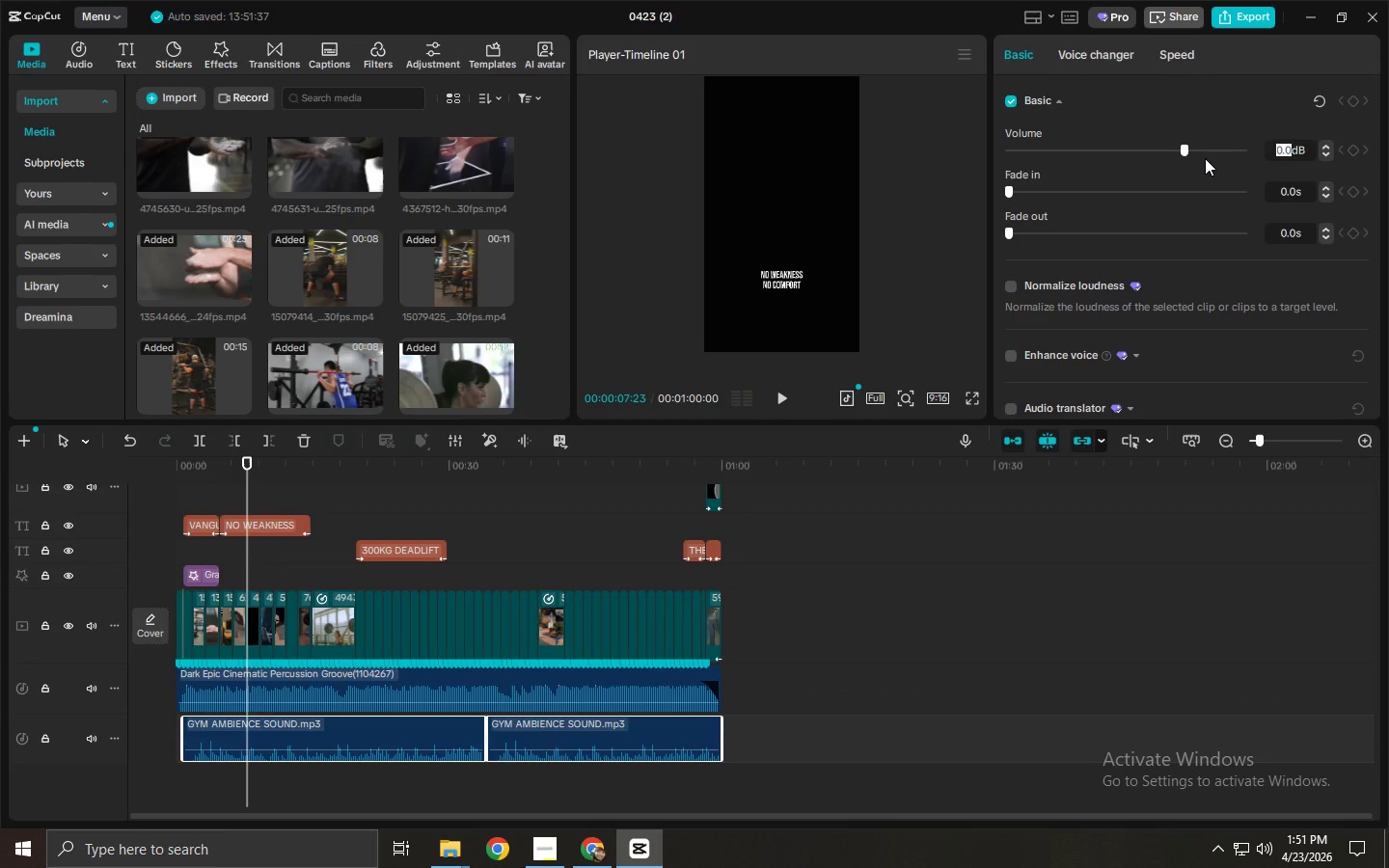 
key(NumpadSubtract)
 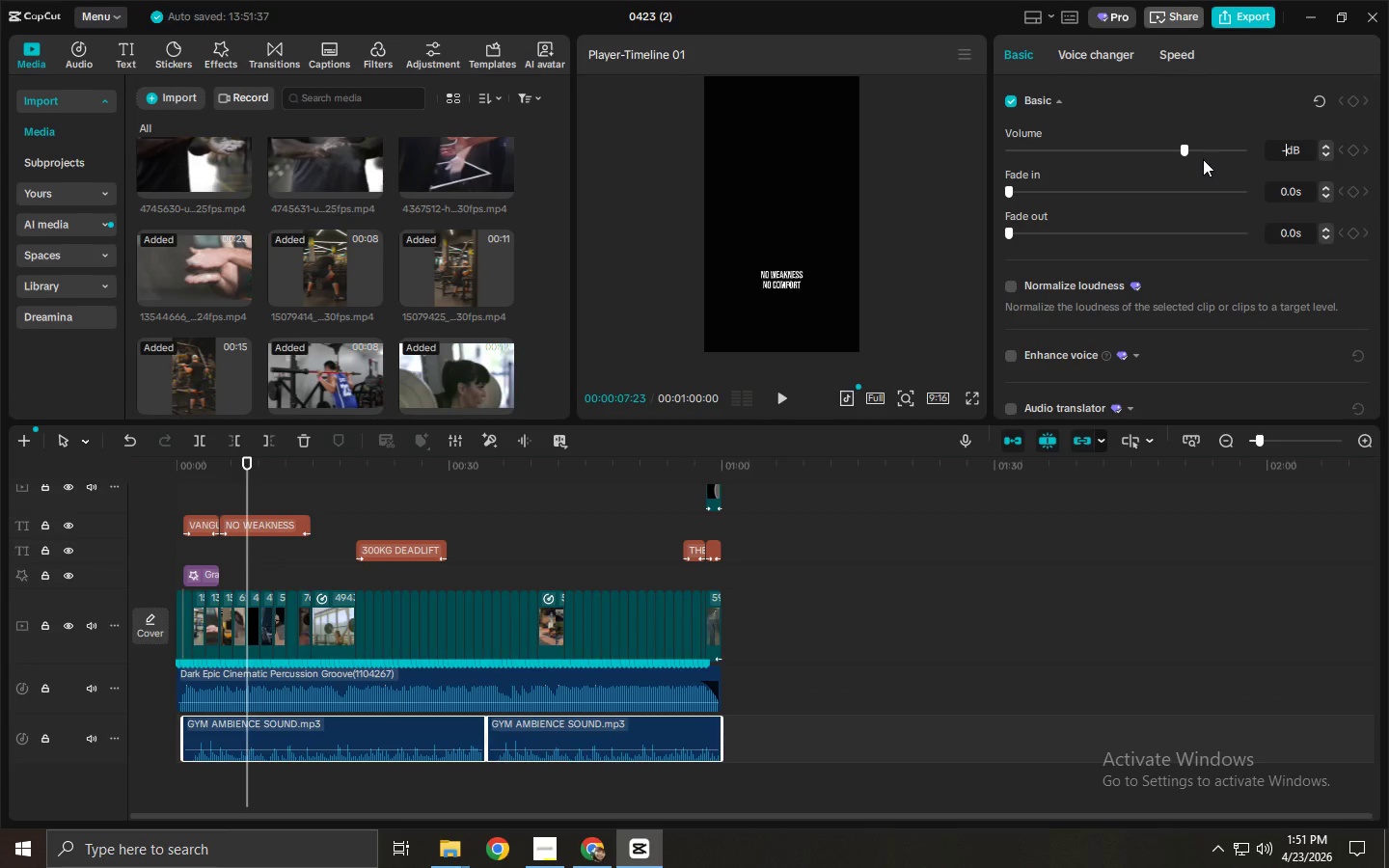 
key(Numpad2)
 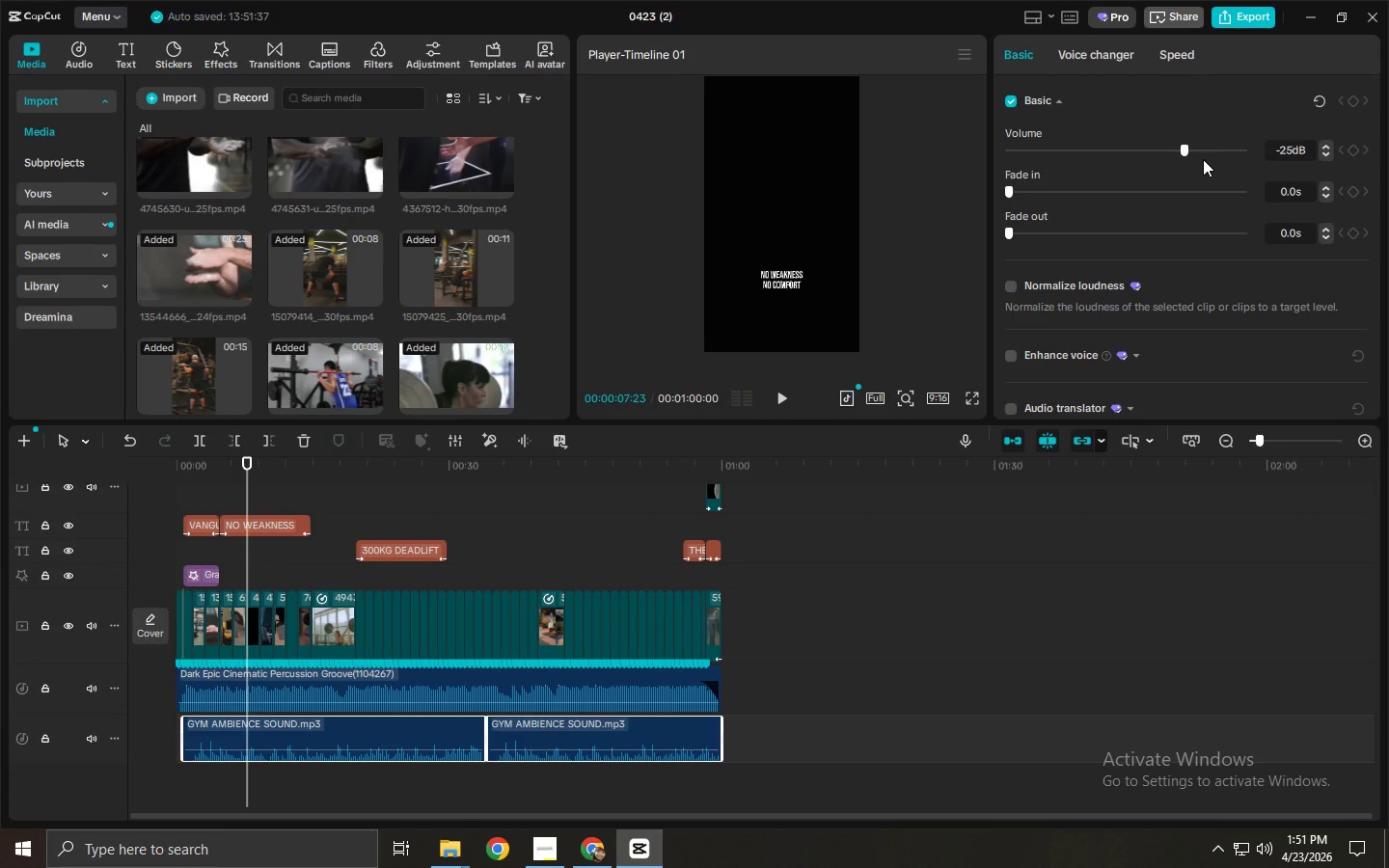 
key(Numpad5)
 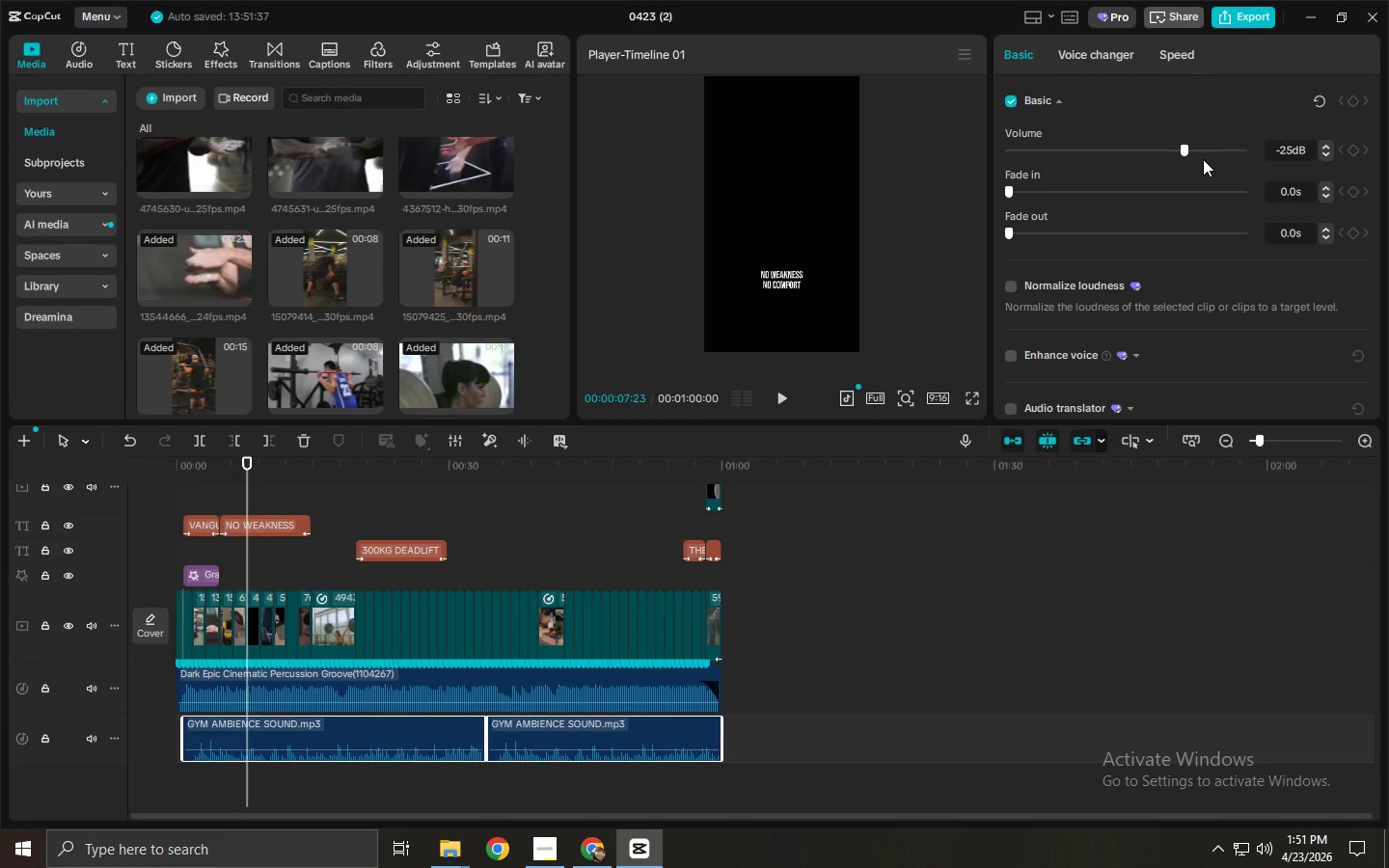 
key(NumpadEnter)
 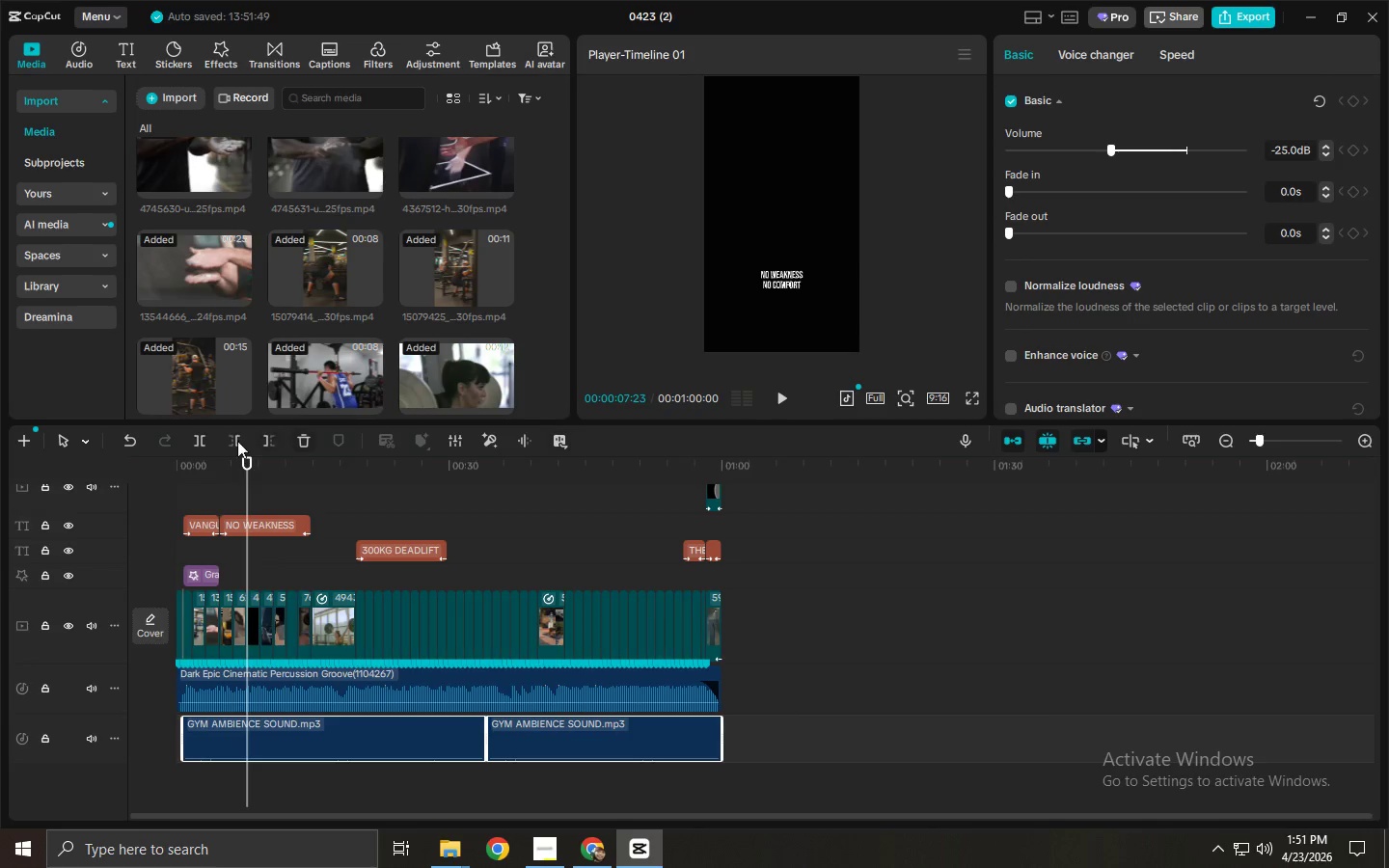 
left_click_drag(start_coordinate=[204, 468], to_coordinate=[172, 468])
 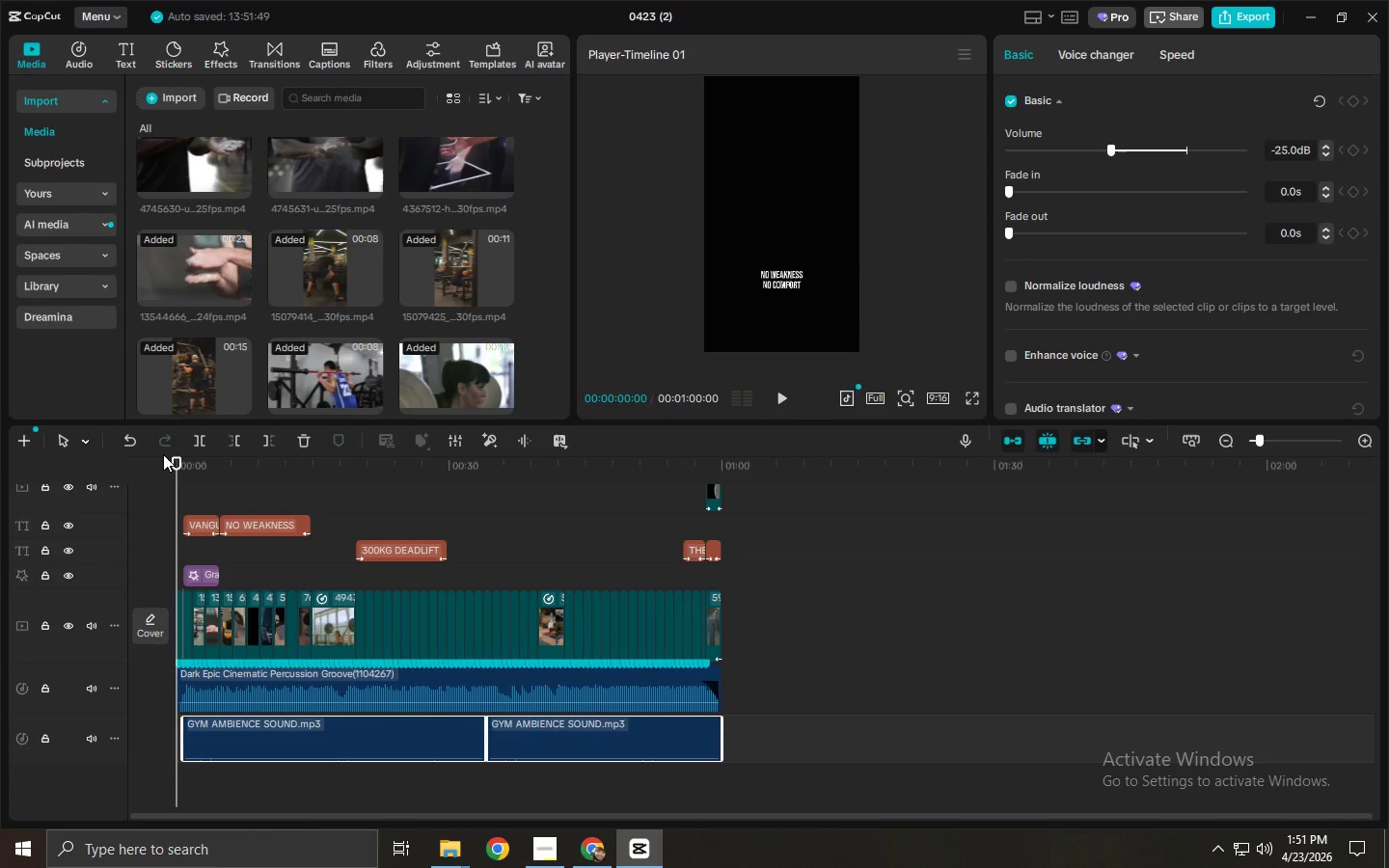 
key(Space)
 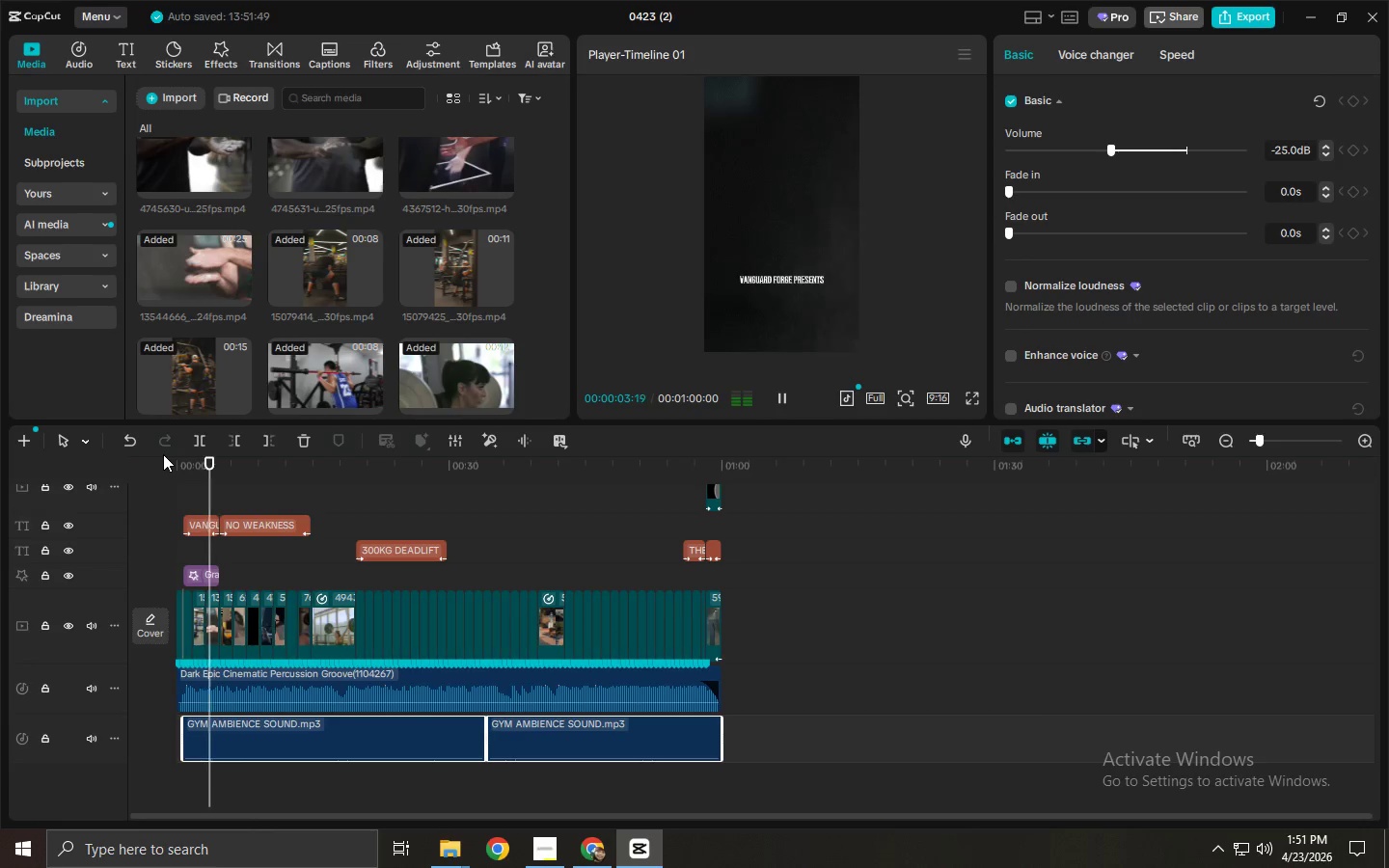 
key(Space)
 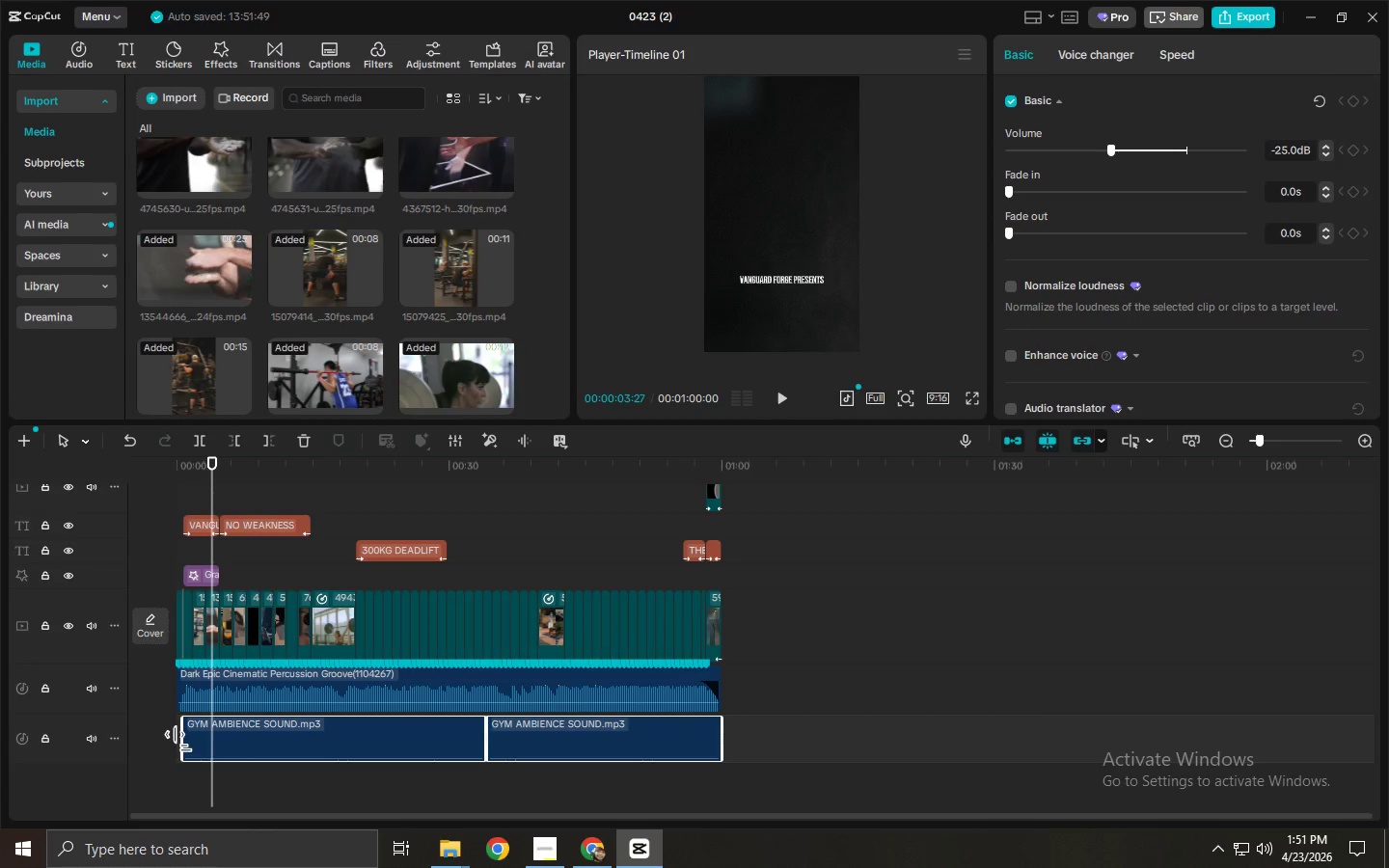 
left_click_drag(start_coordinate=[331, 739], to_coordinate=[321, 739])
 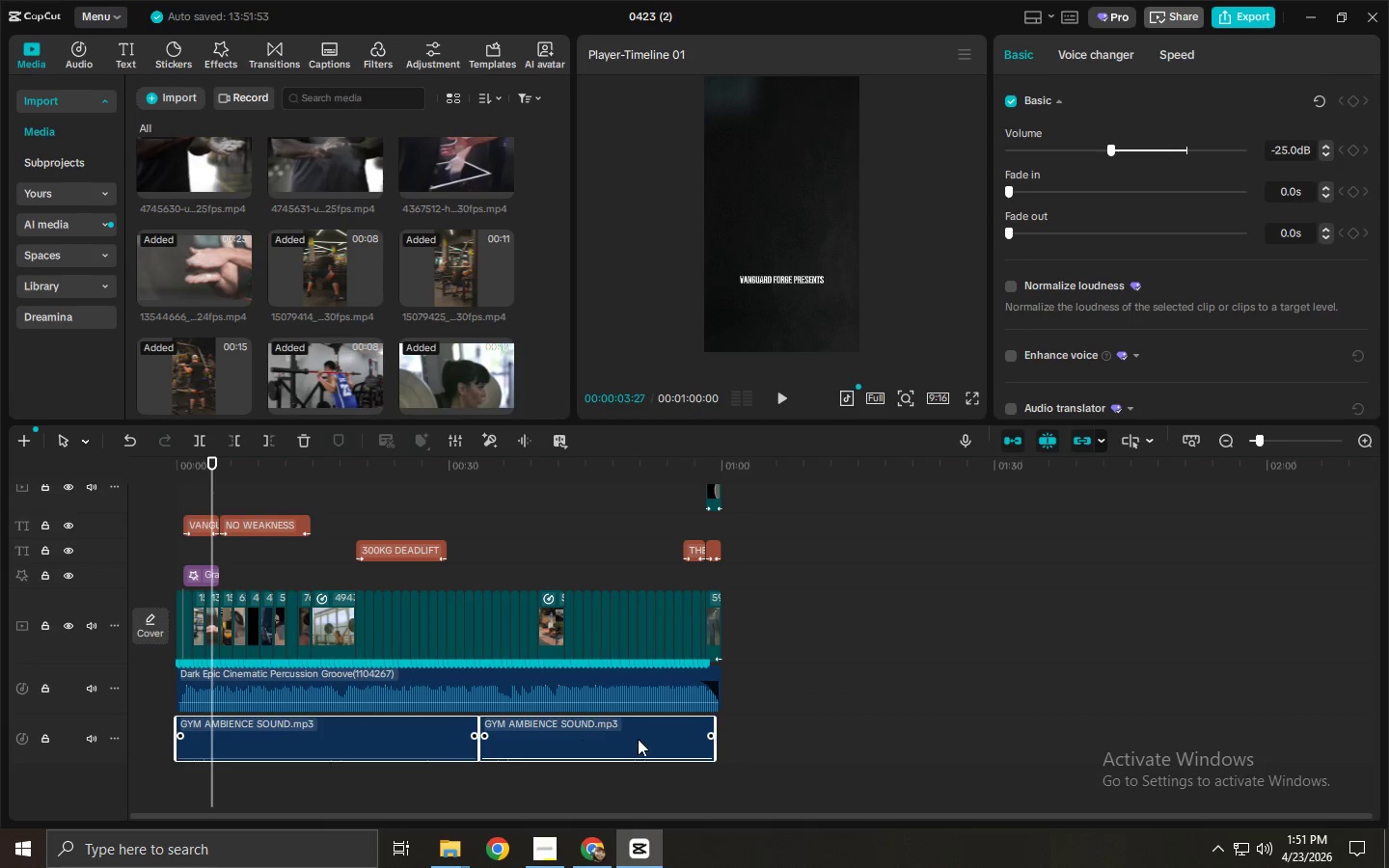 
left_click([671, 739])
 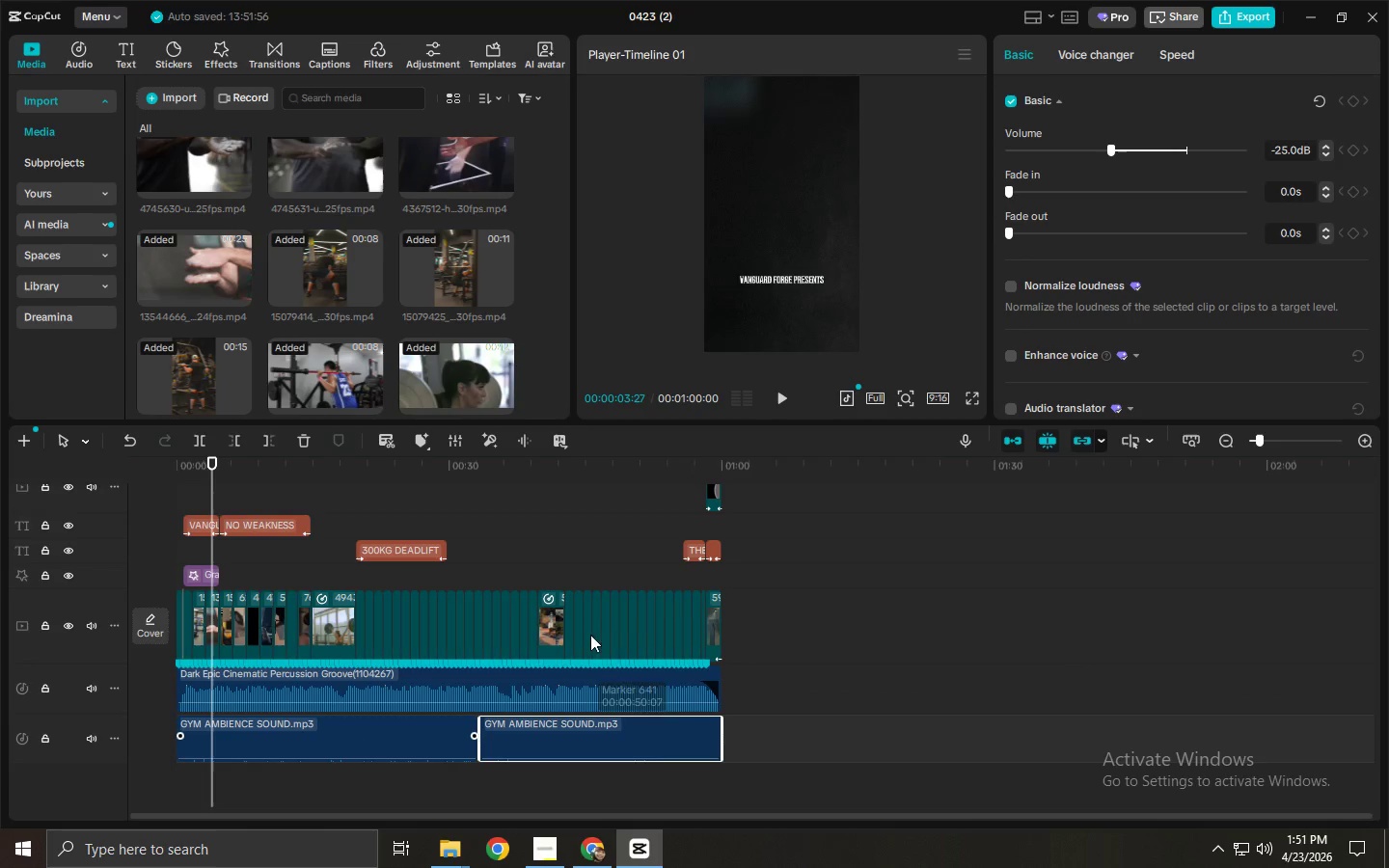 
left_click_drag(start_coordinate=[296, 456], to_coordinate=[102, 448])
 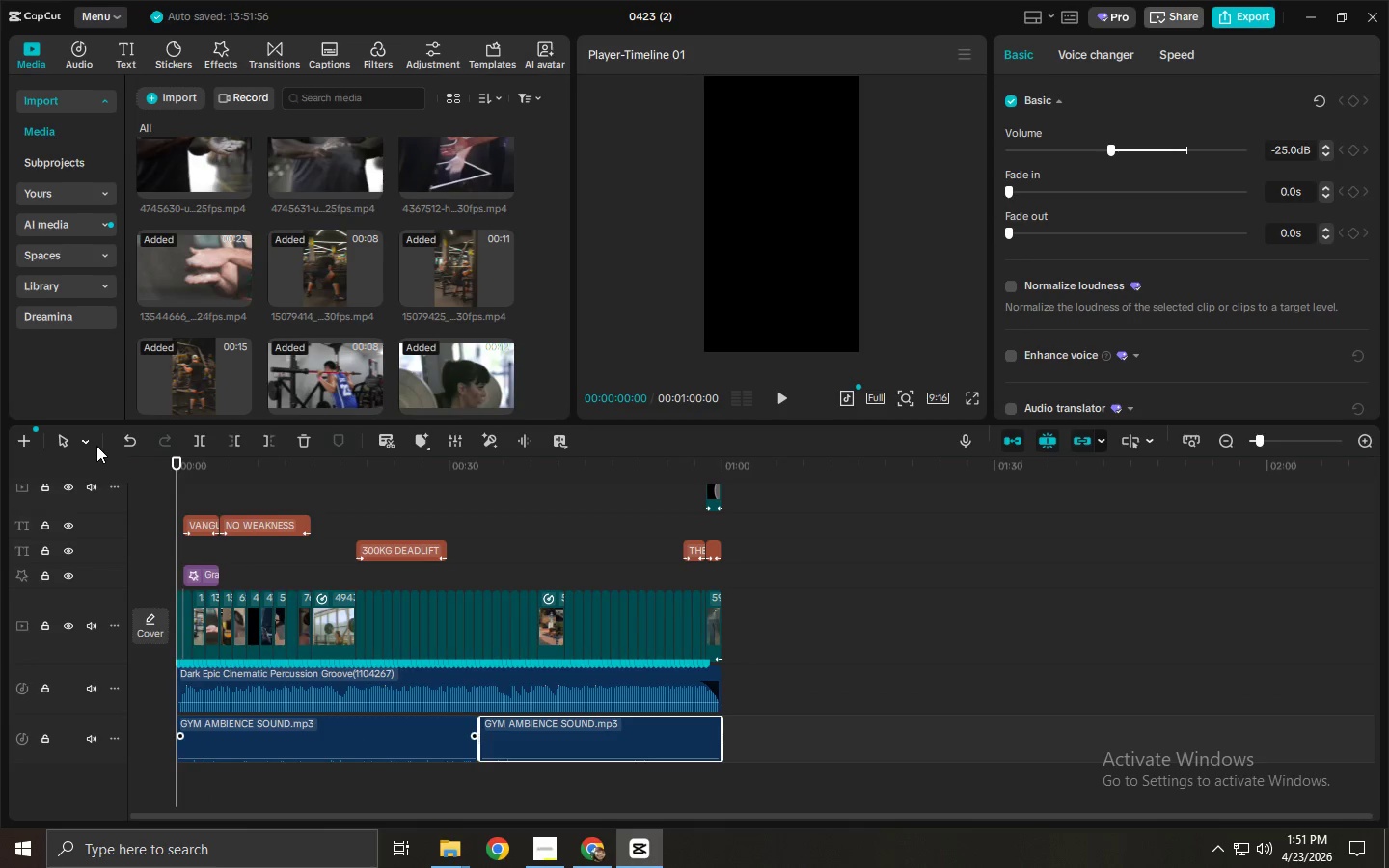 
key(Space)
 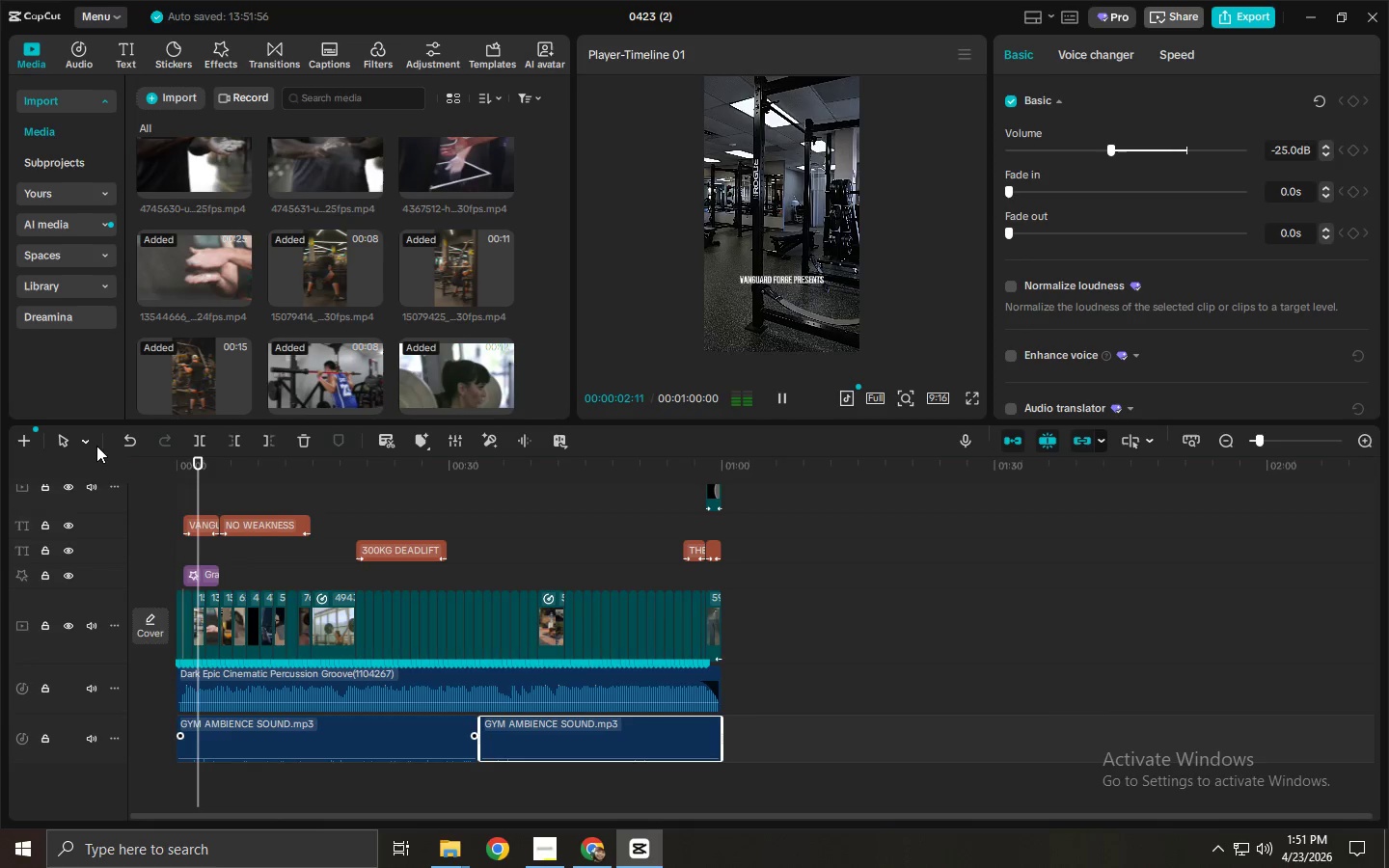 
key(Space)
 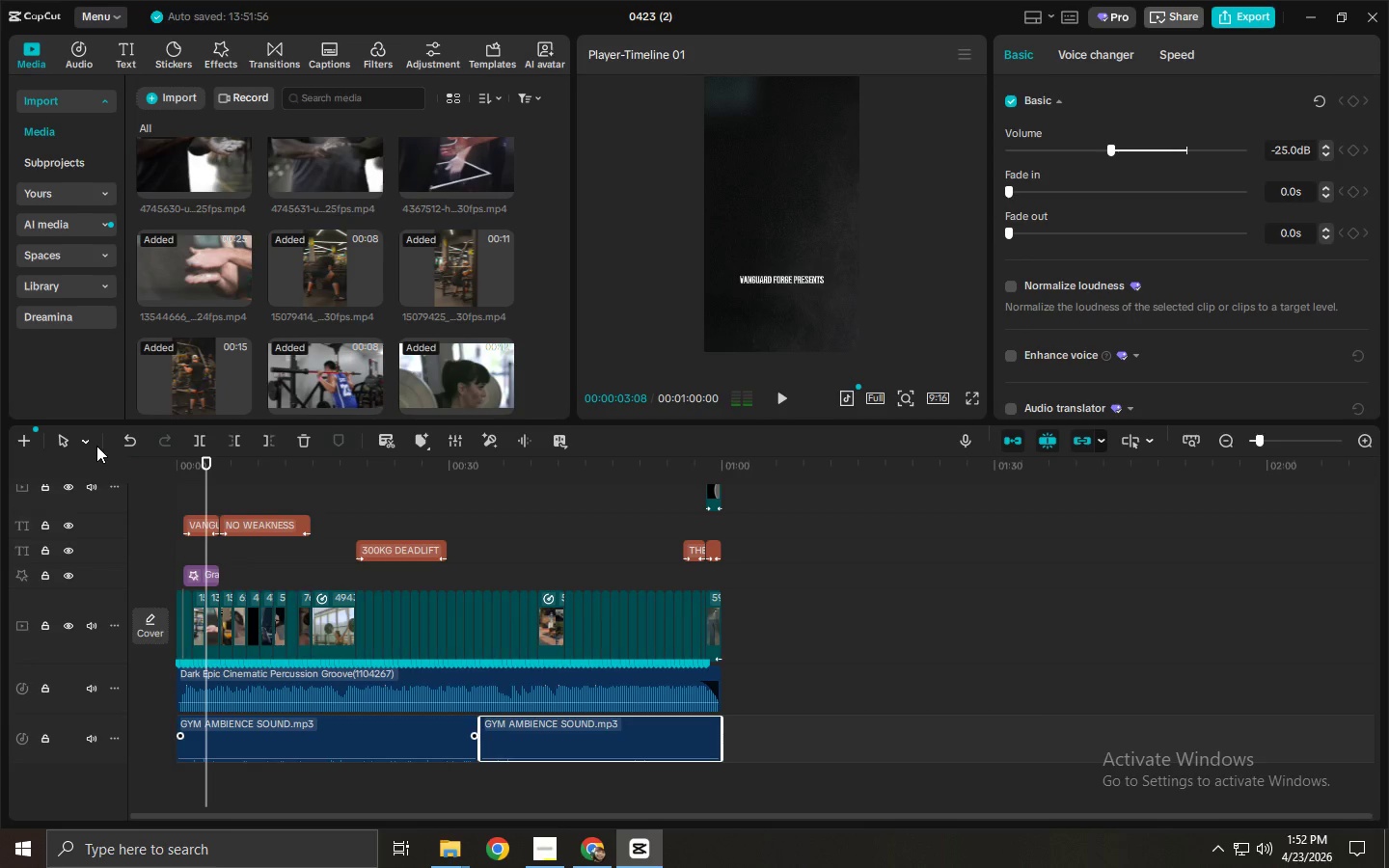 
key(Space)
 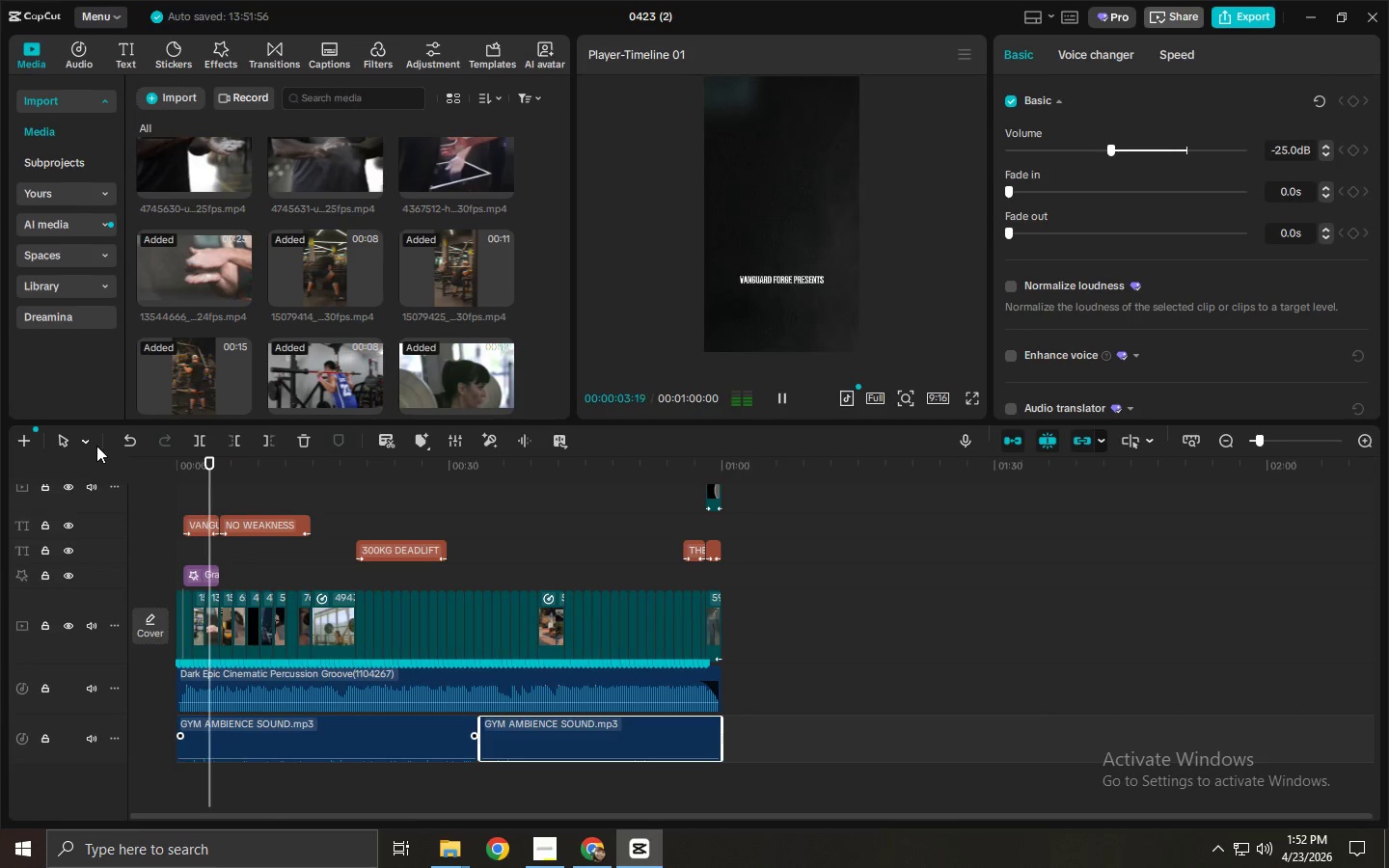 
key(Space)
 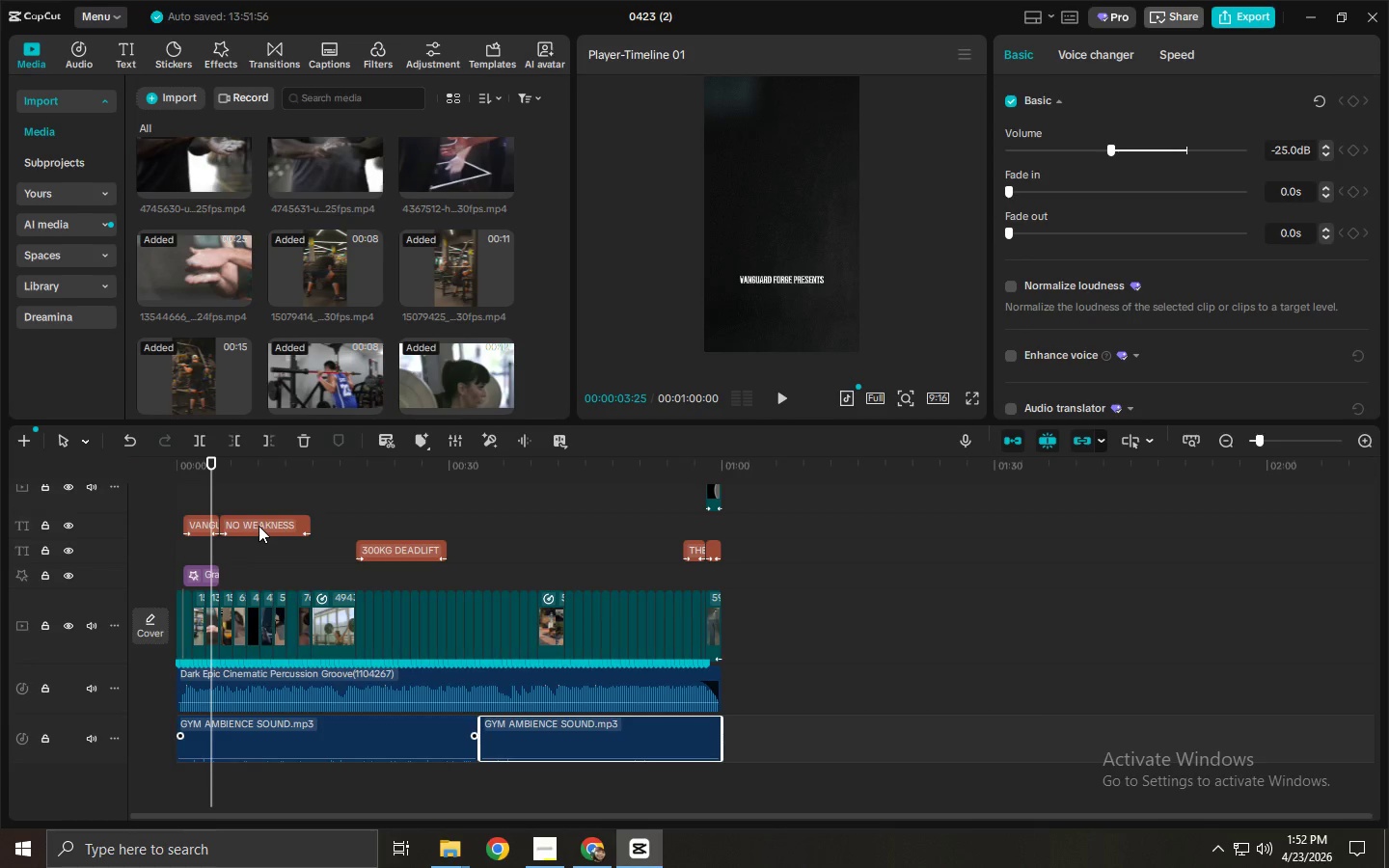 
wait(6.69)
 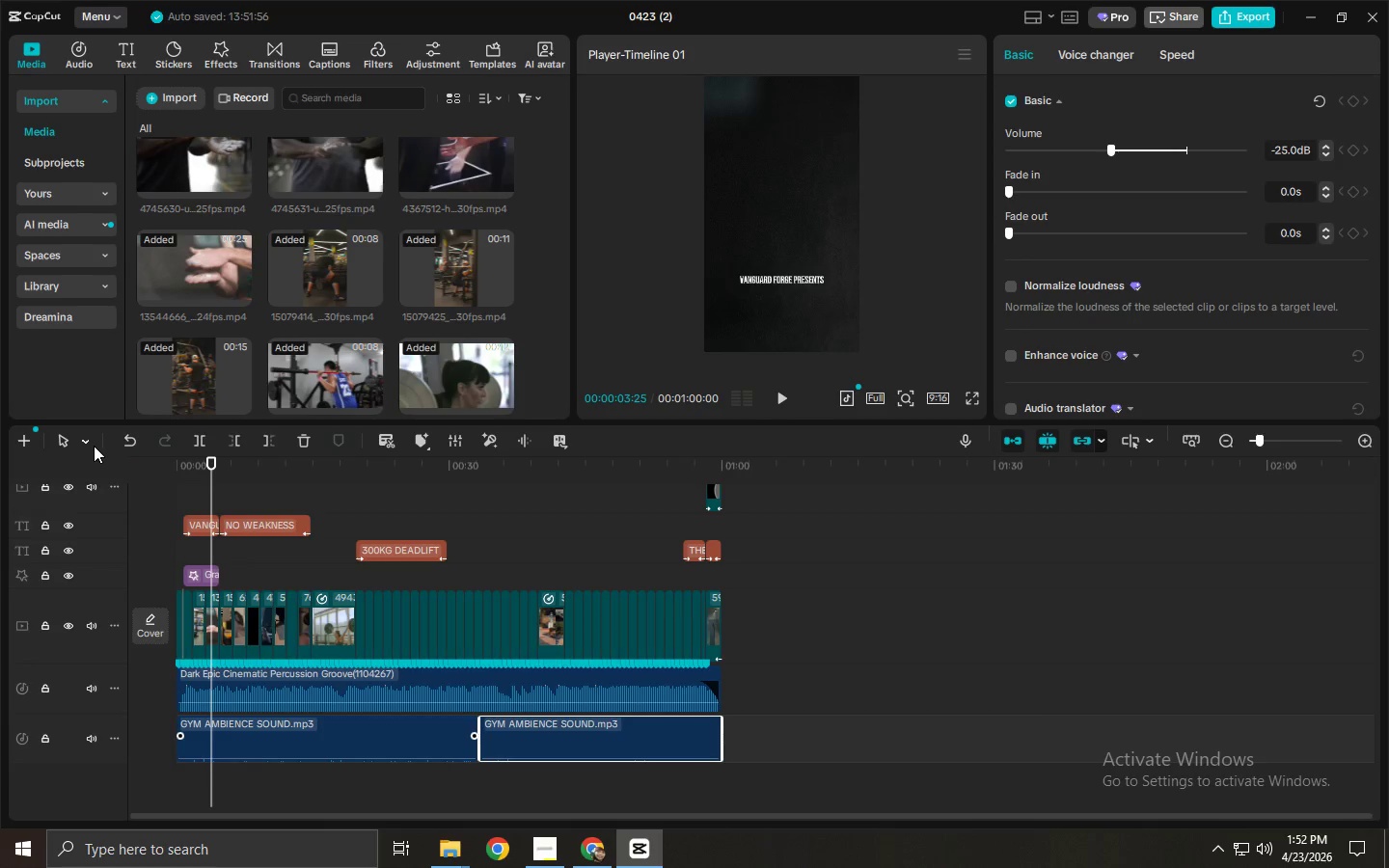 
key(Space)
 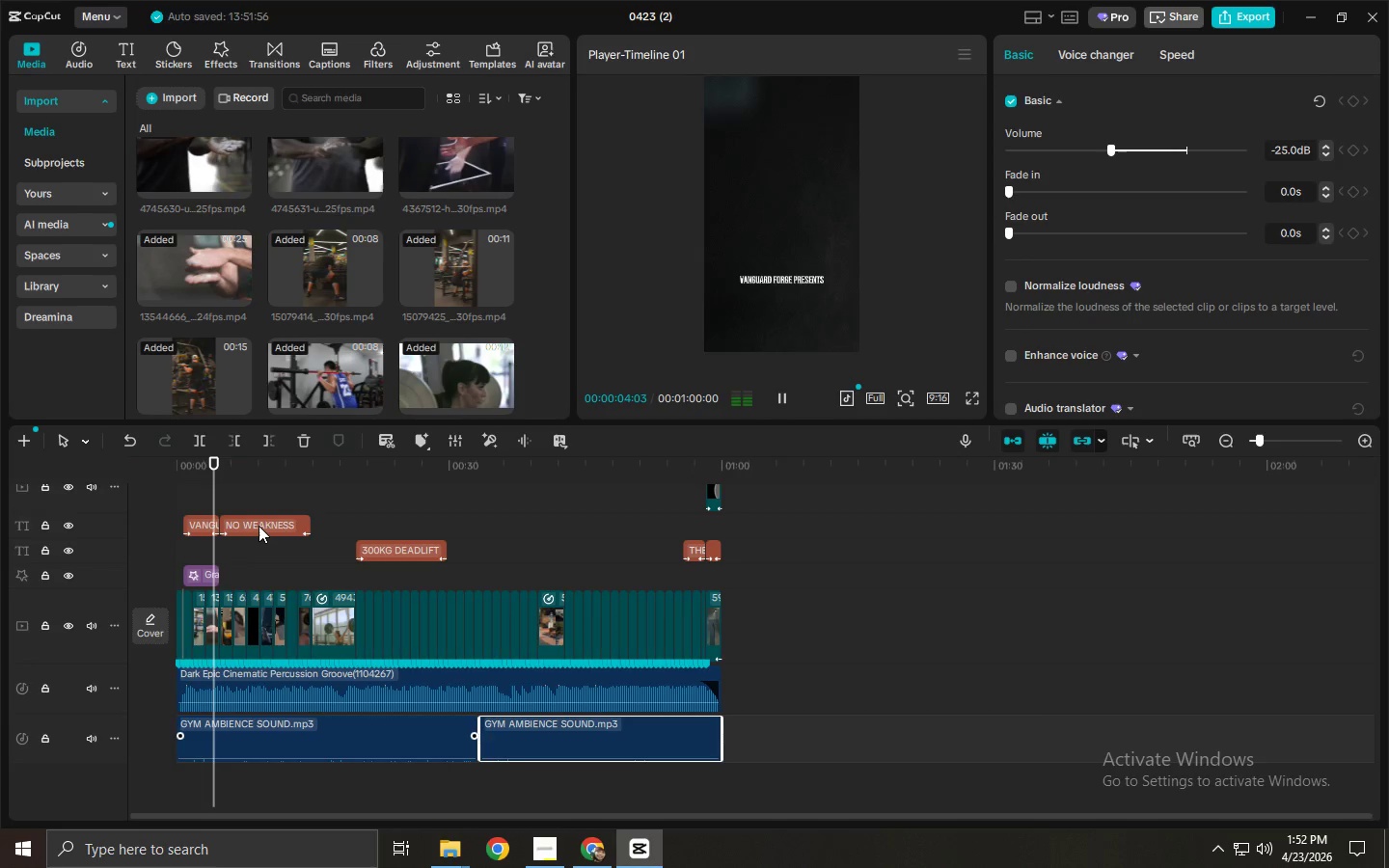 
key(Space)
 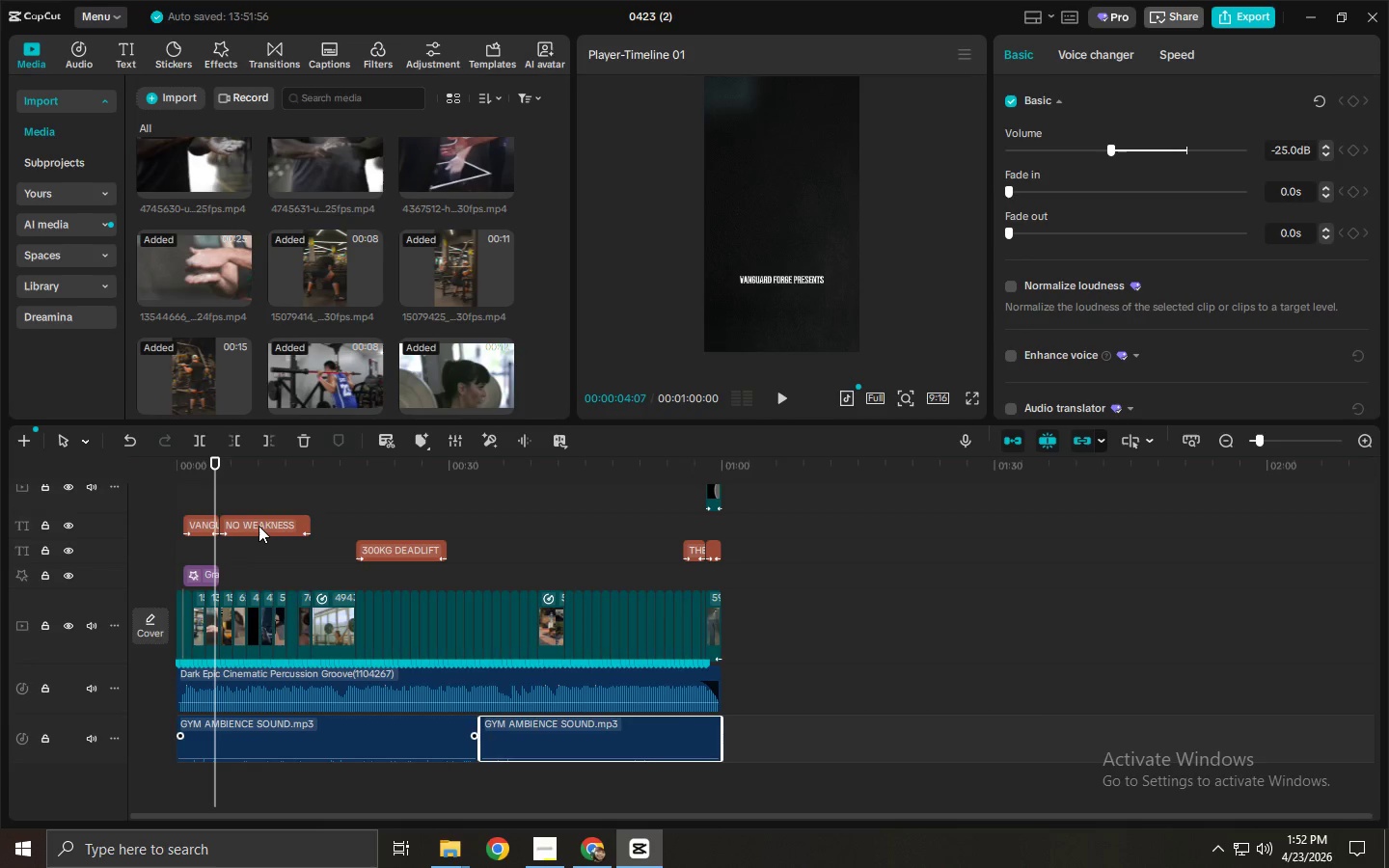 
wait(7.12)
 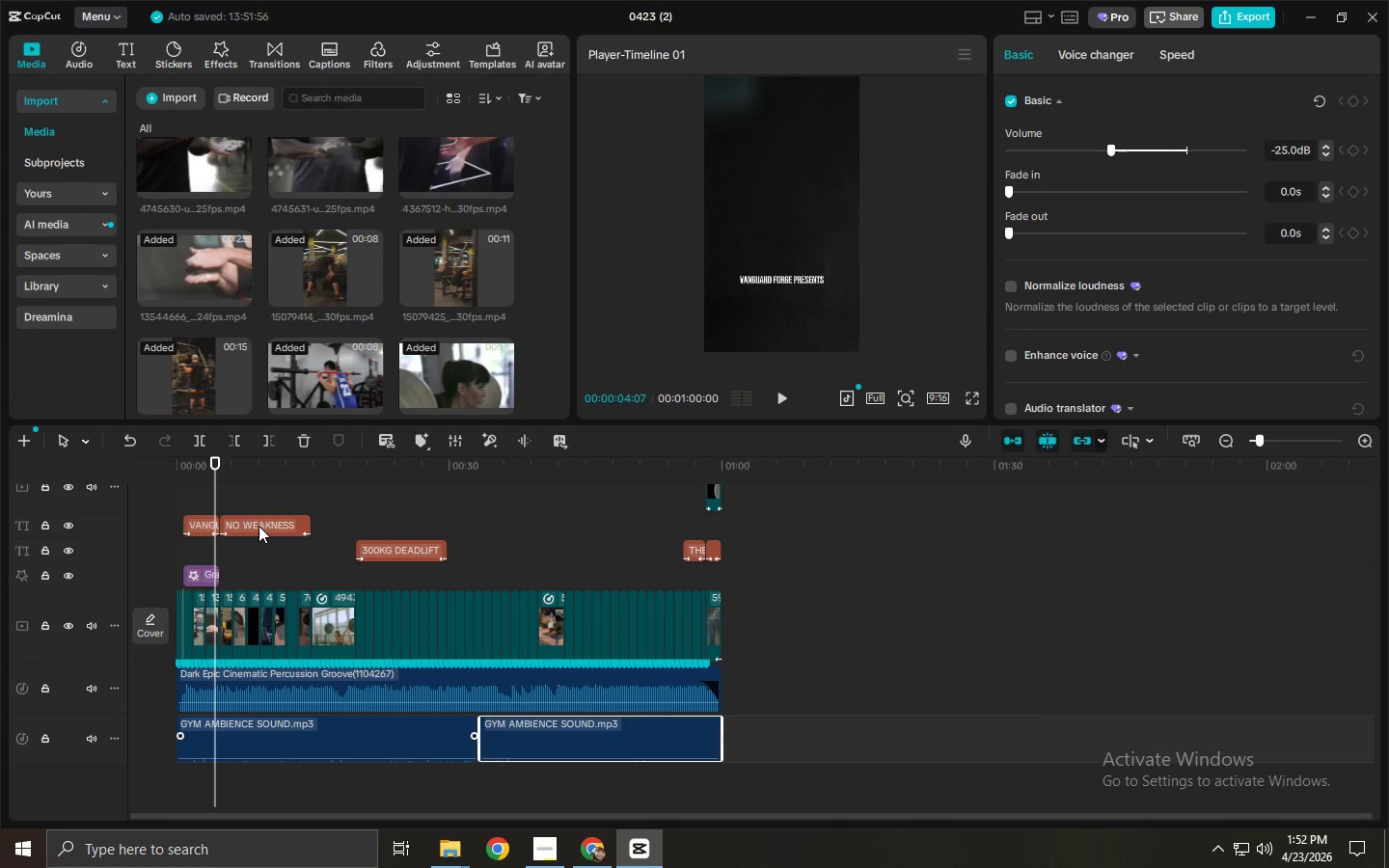 
key(Space)
 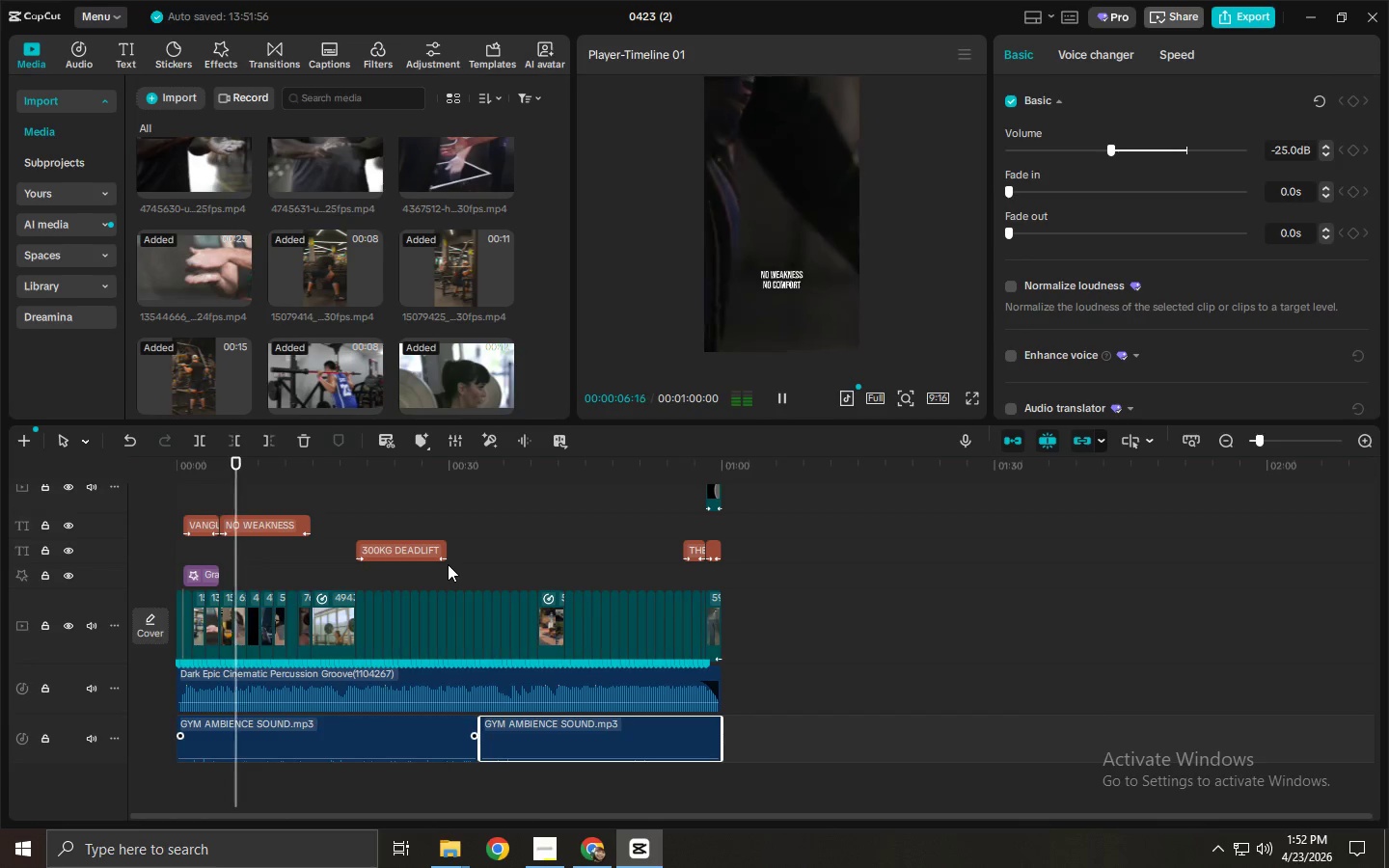 
key(Space)
 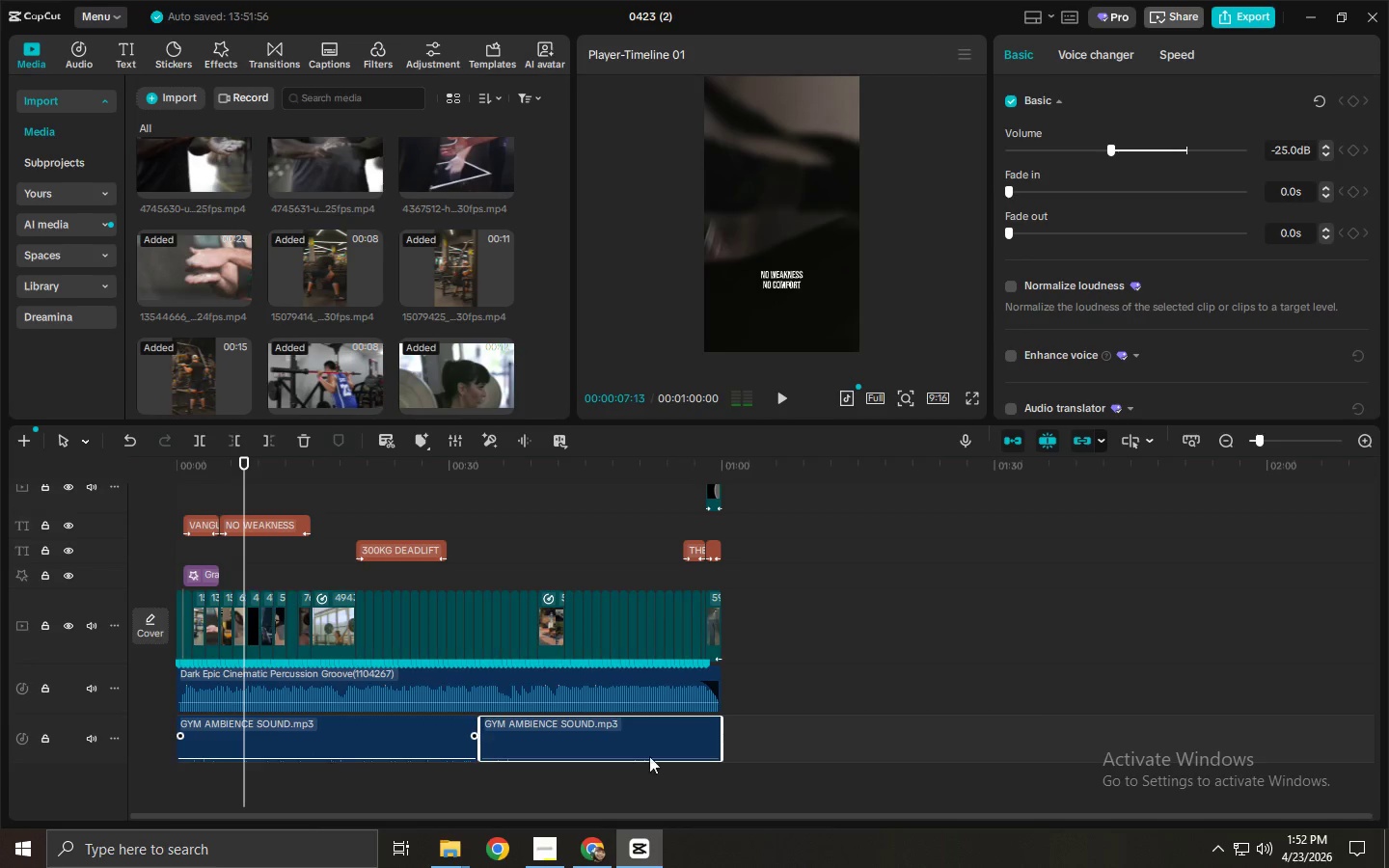 
left_click_drag(start_coordinate=[800, 746], to_coordinate=[306, 734])
 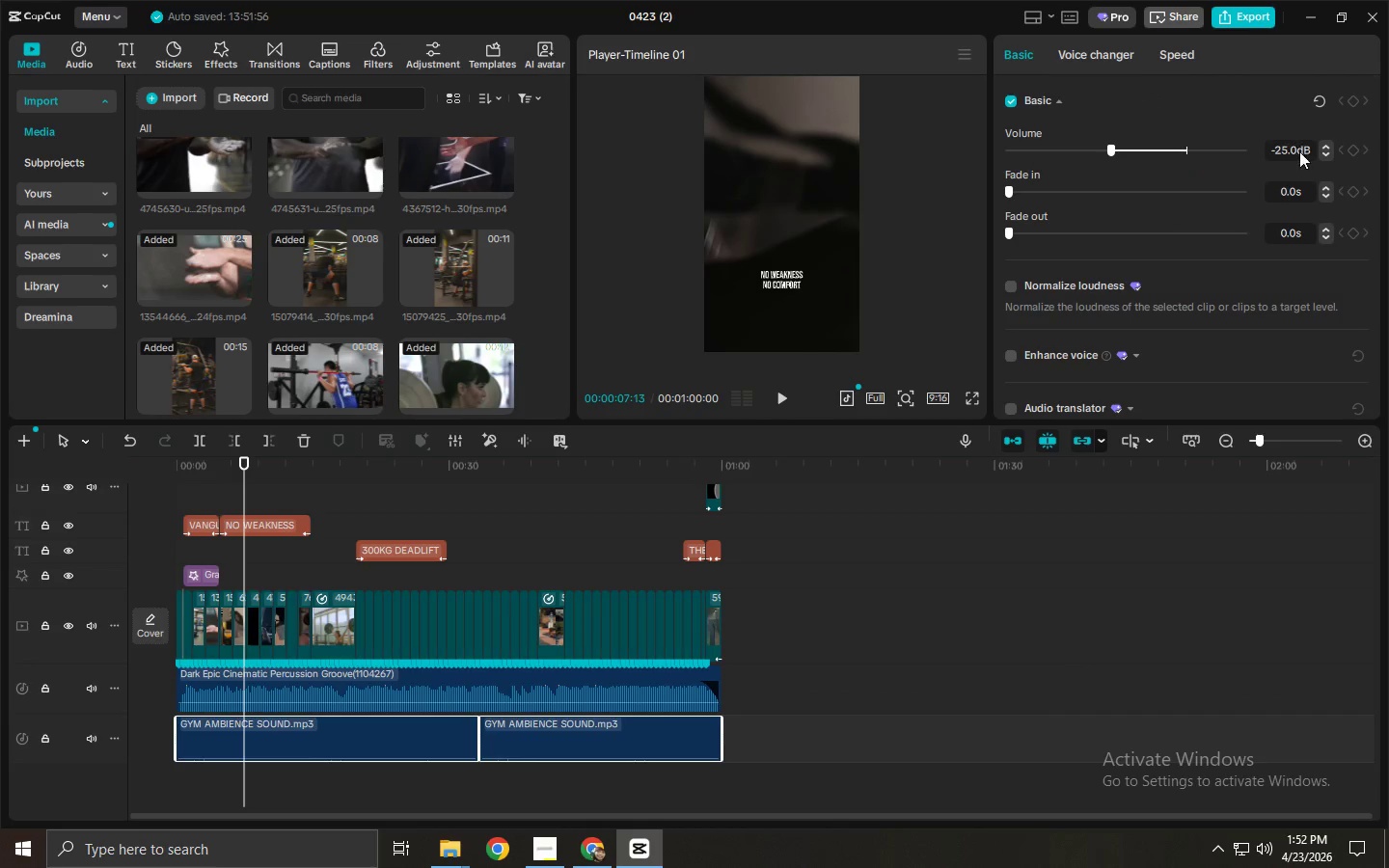 
left_click_drag(start_coordinate=[1297, 151], to_coordinate=[1251, 160])
 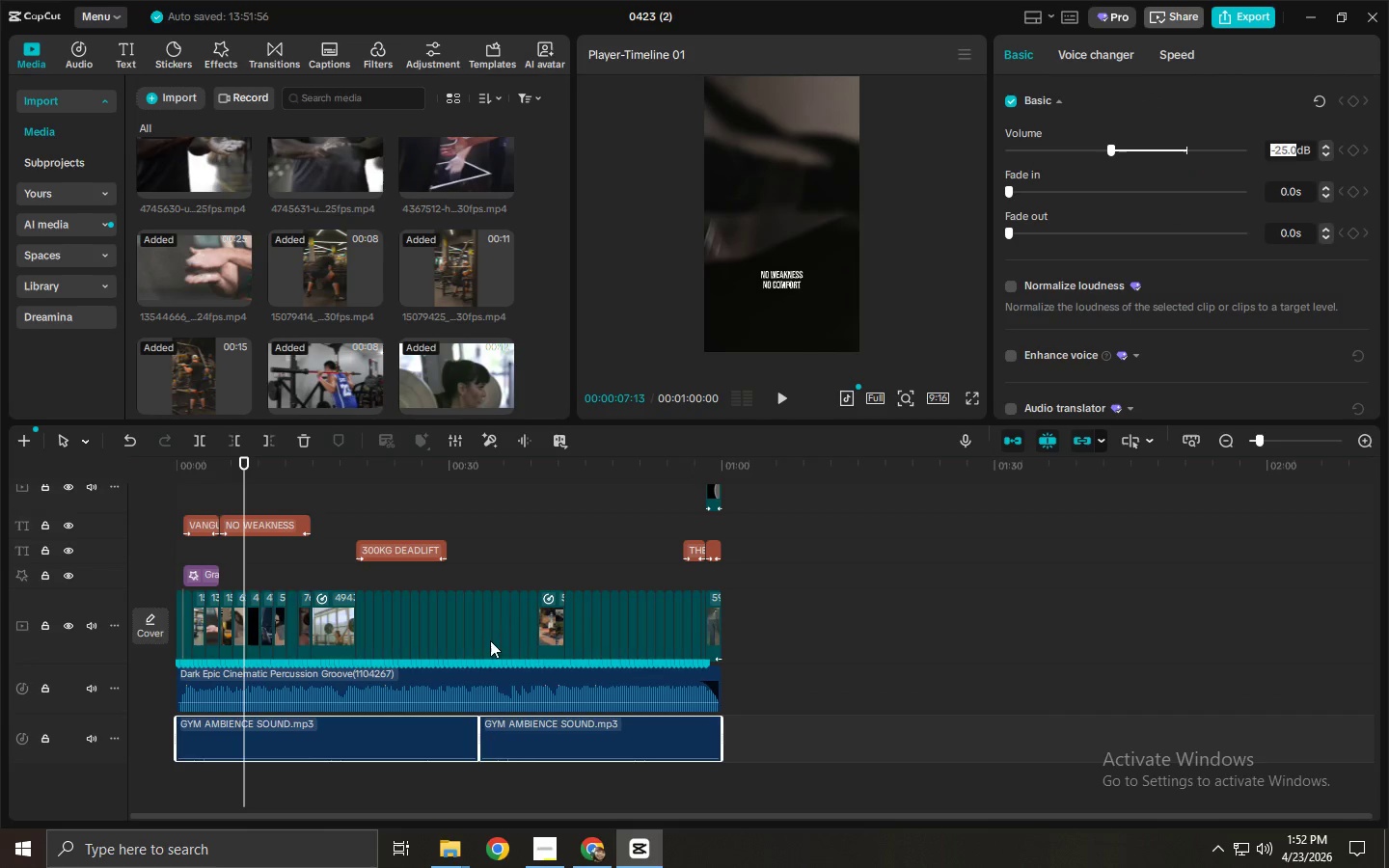 
left_click([471, 687])
 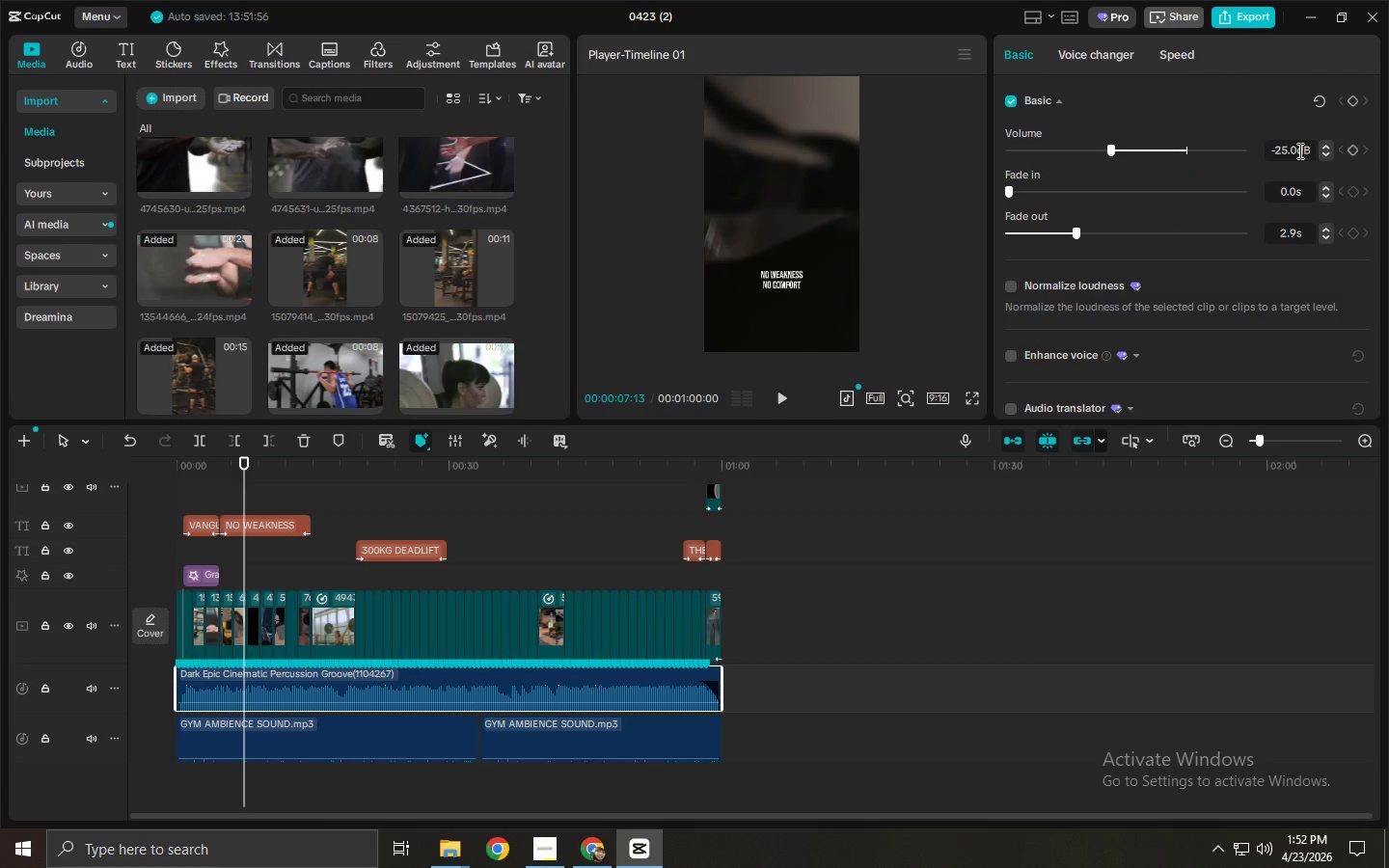 
left_click_drag(start_coordinate=[1298, 150], to_coordinate=[1225, 151])
 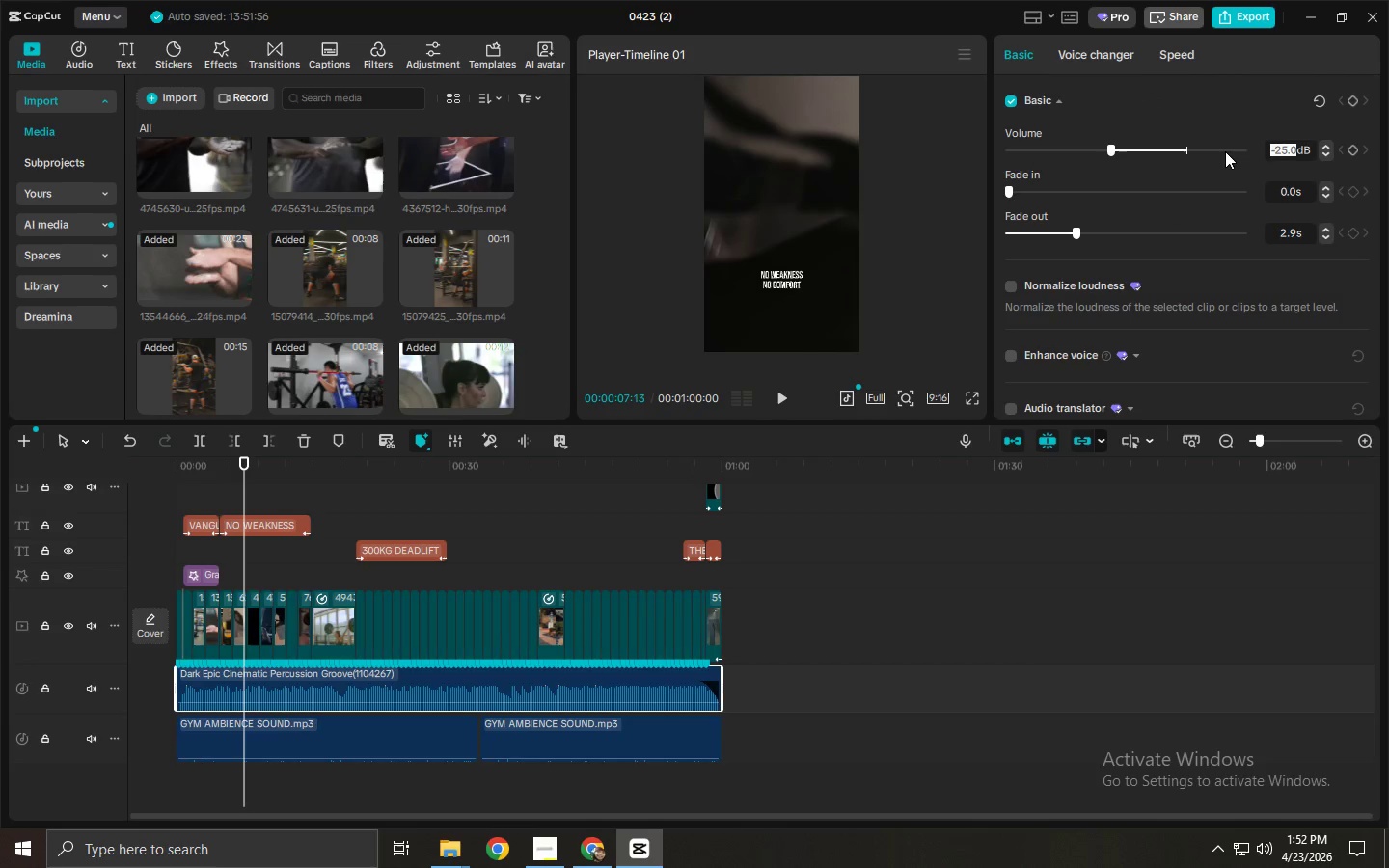 
key(NumpadSubtract)
 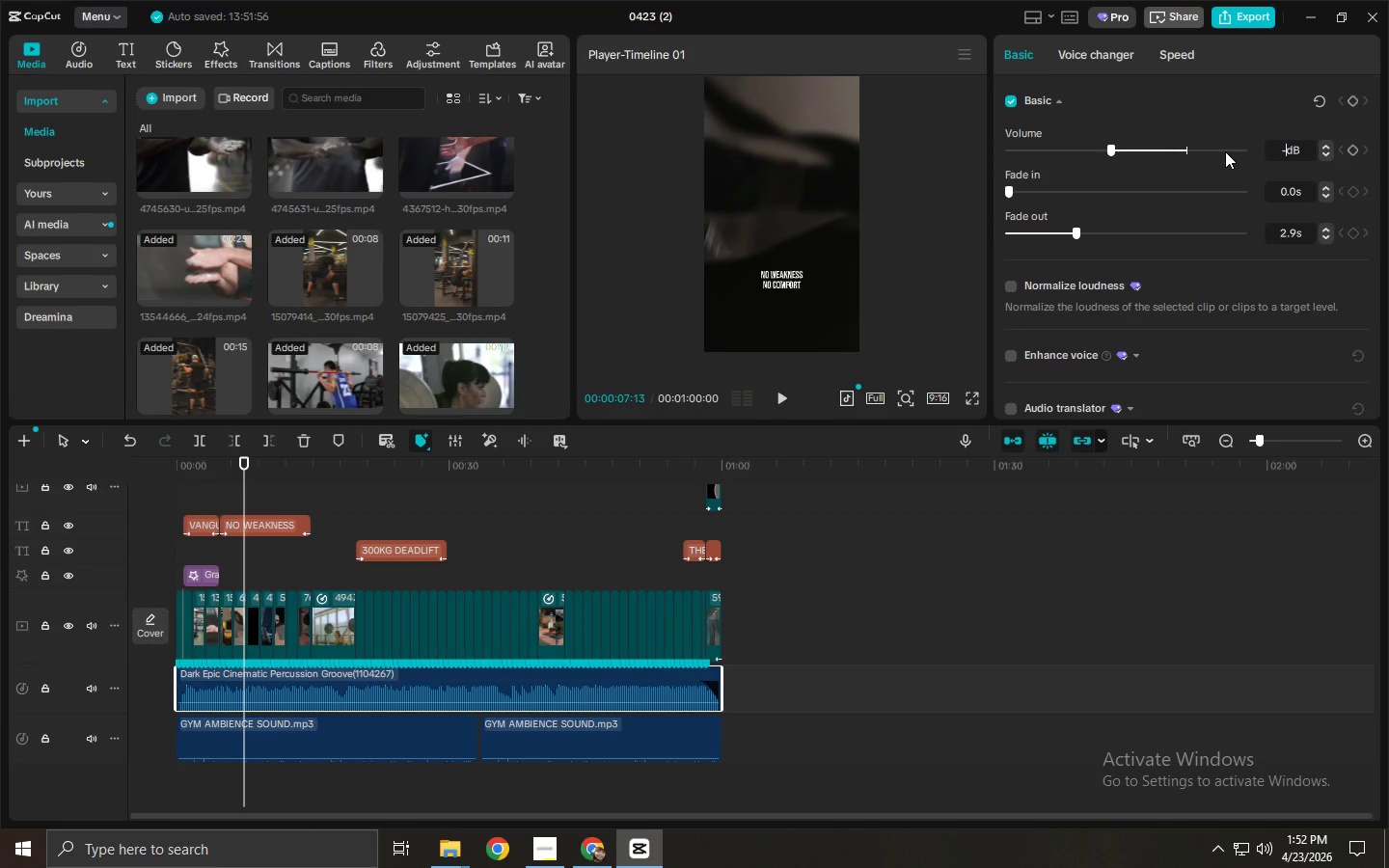 
key(Numpad8)
 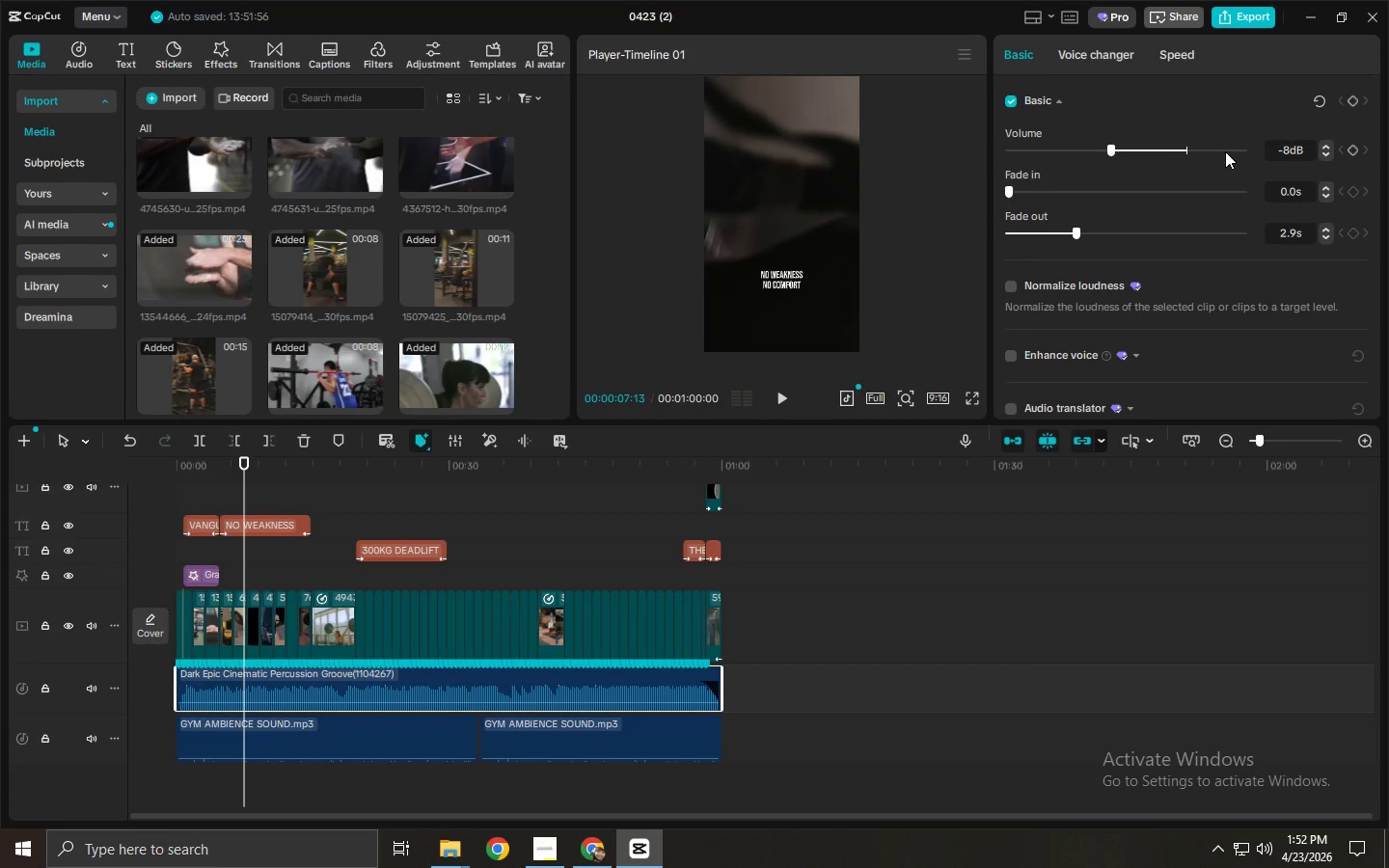 
key(NumpadEnter)
 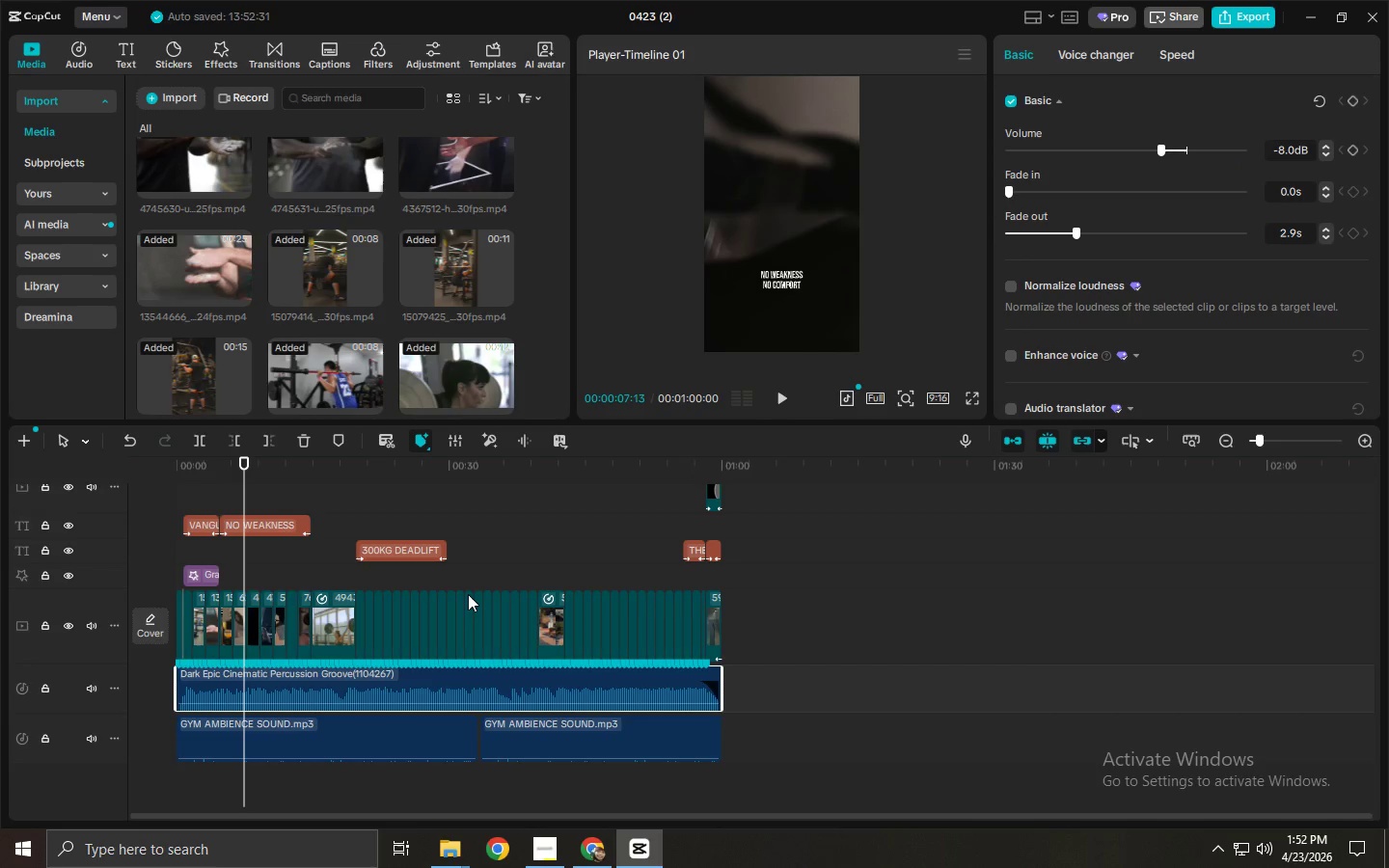 
wait(12.78)
 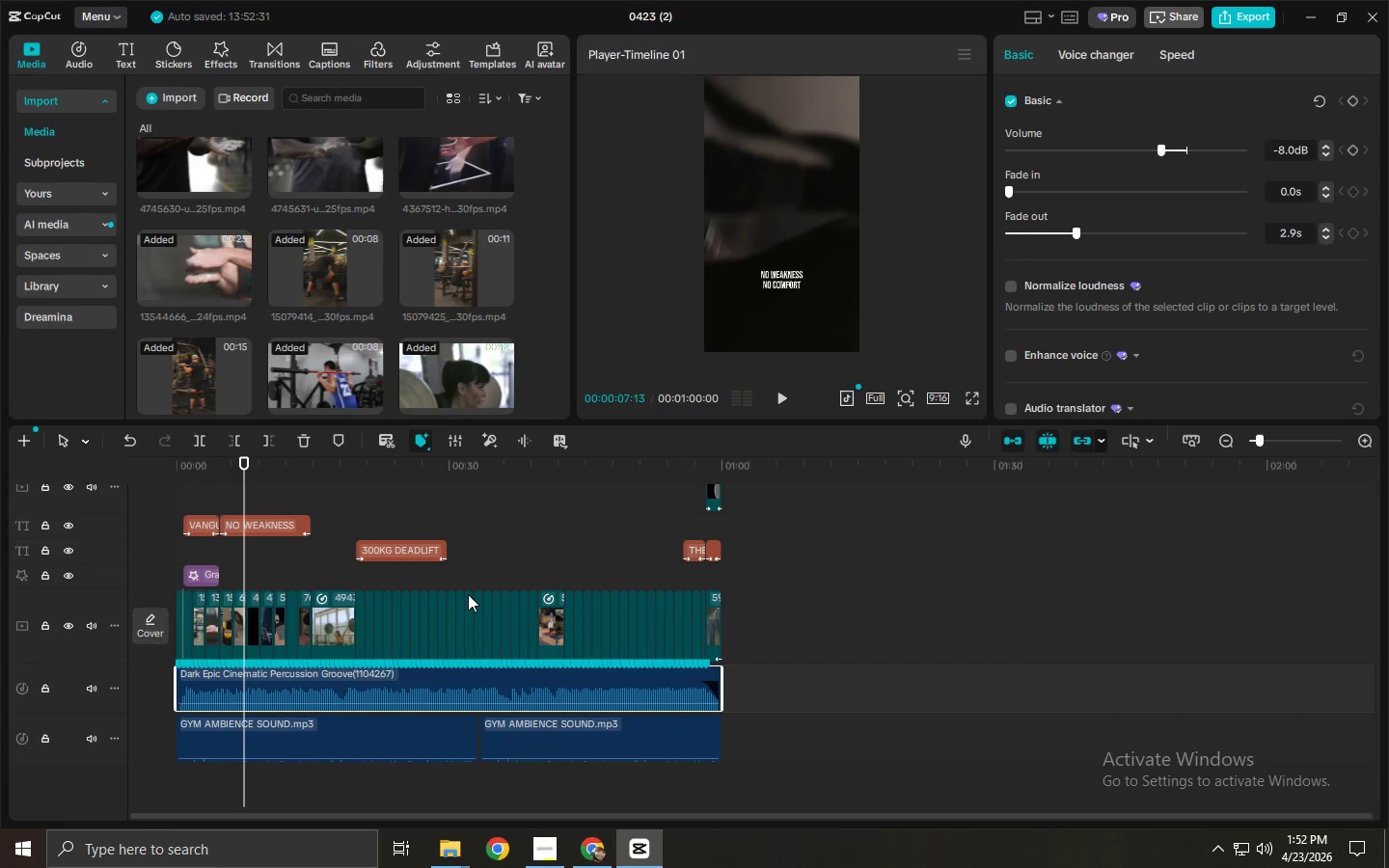 
left_click_drag(start_coordinate=[214, 474], to_coordinate=[150, 474])
 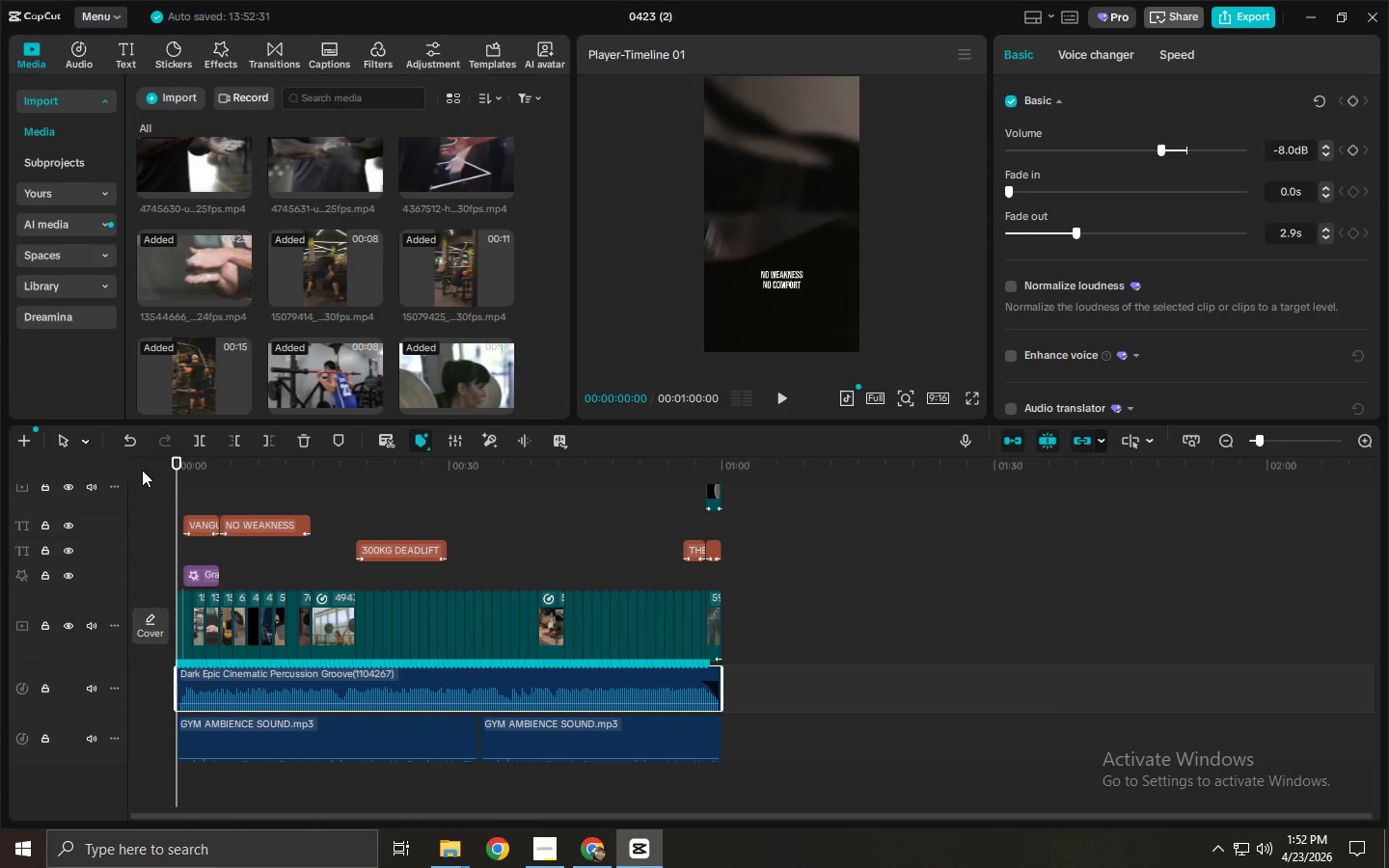 
key(Space)
 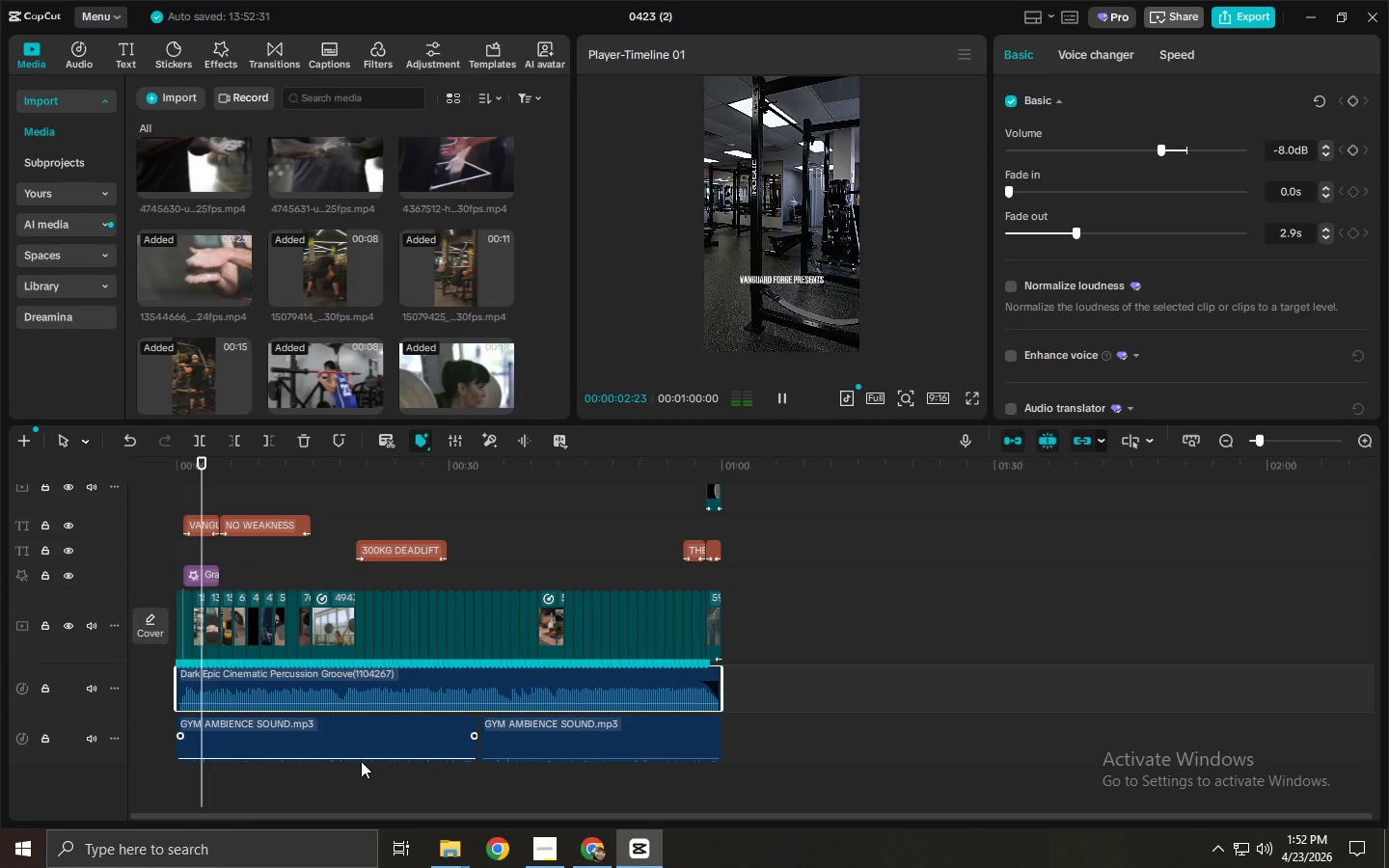 
key(Space)
 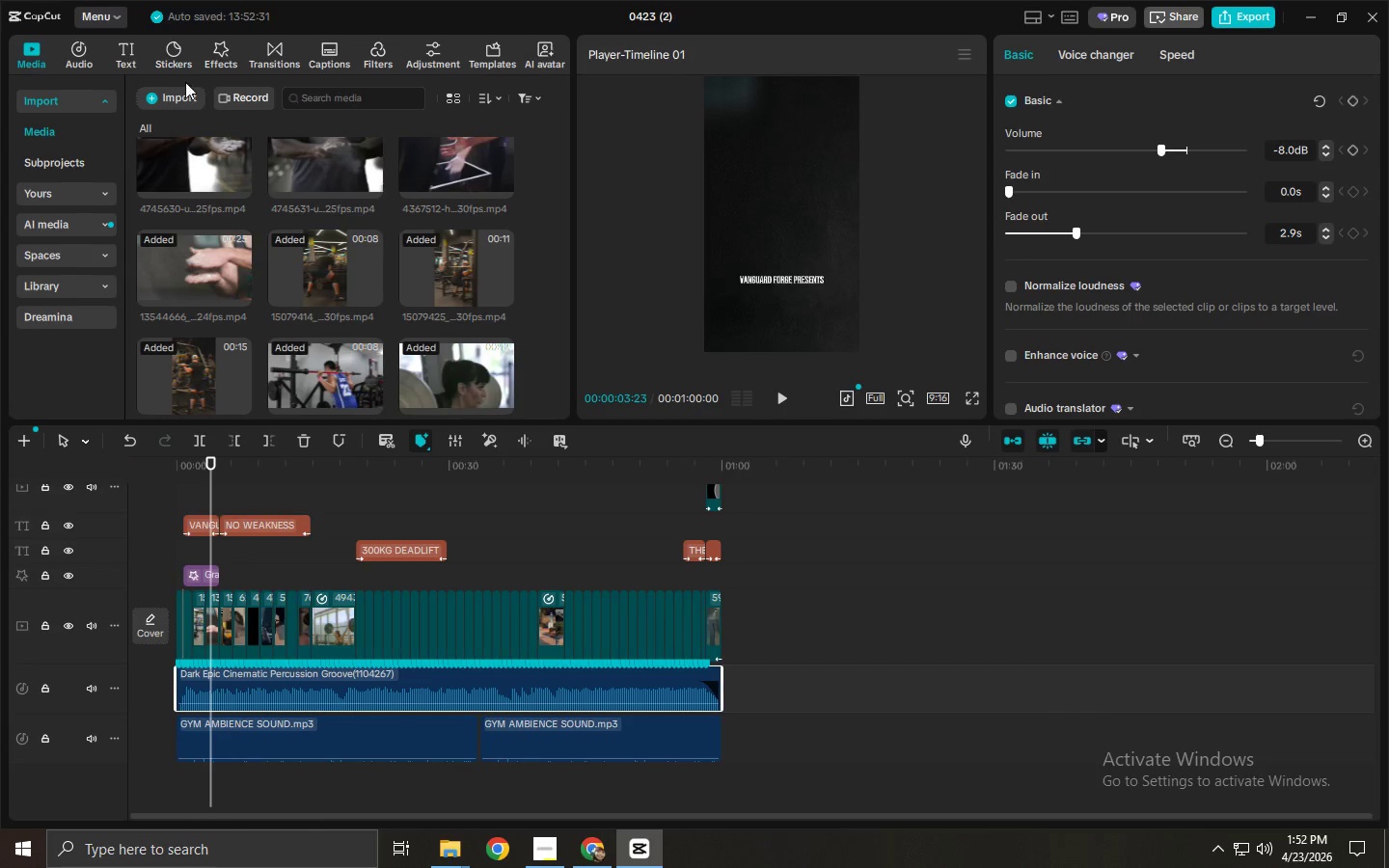 
double_click([78, 51])
 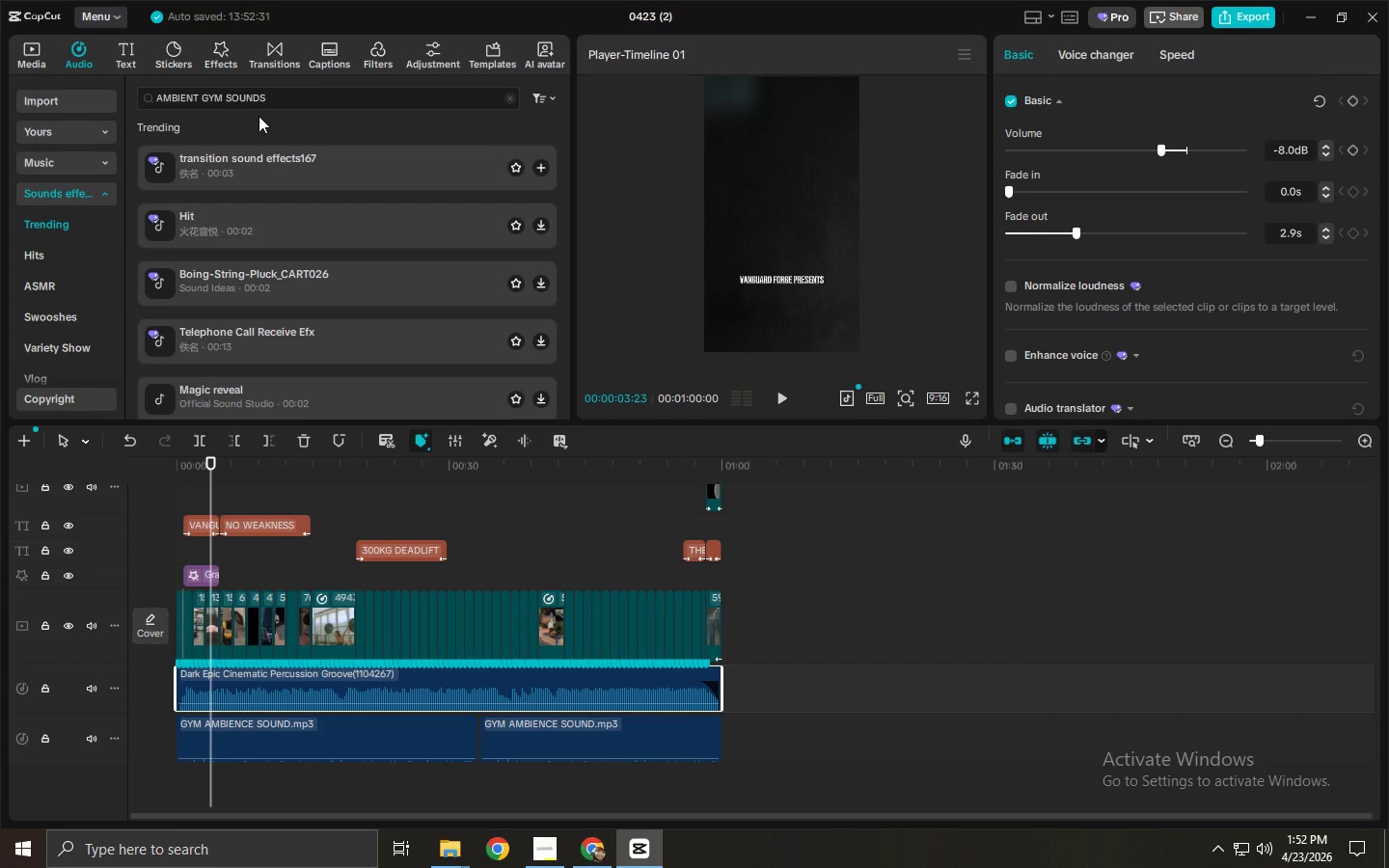 
left_click_drag(start_coordinate=[313, 98], to_coordinate=[108, 101])
 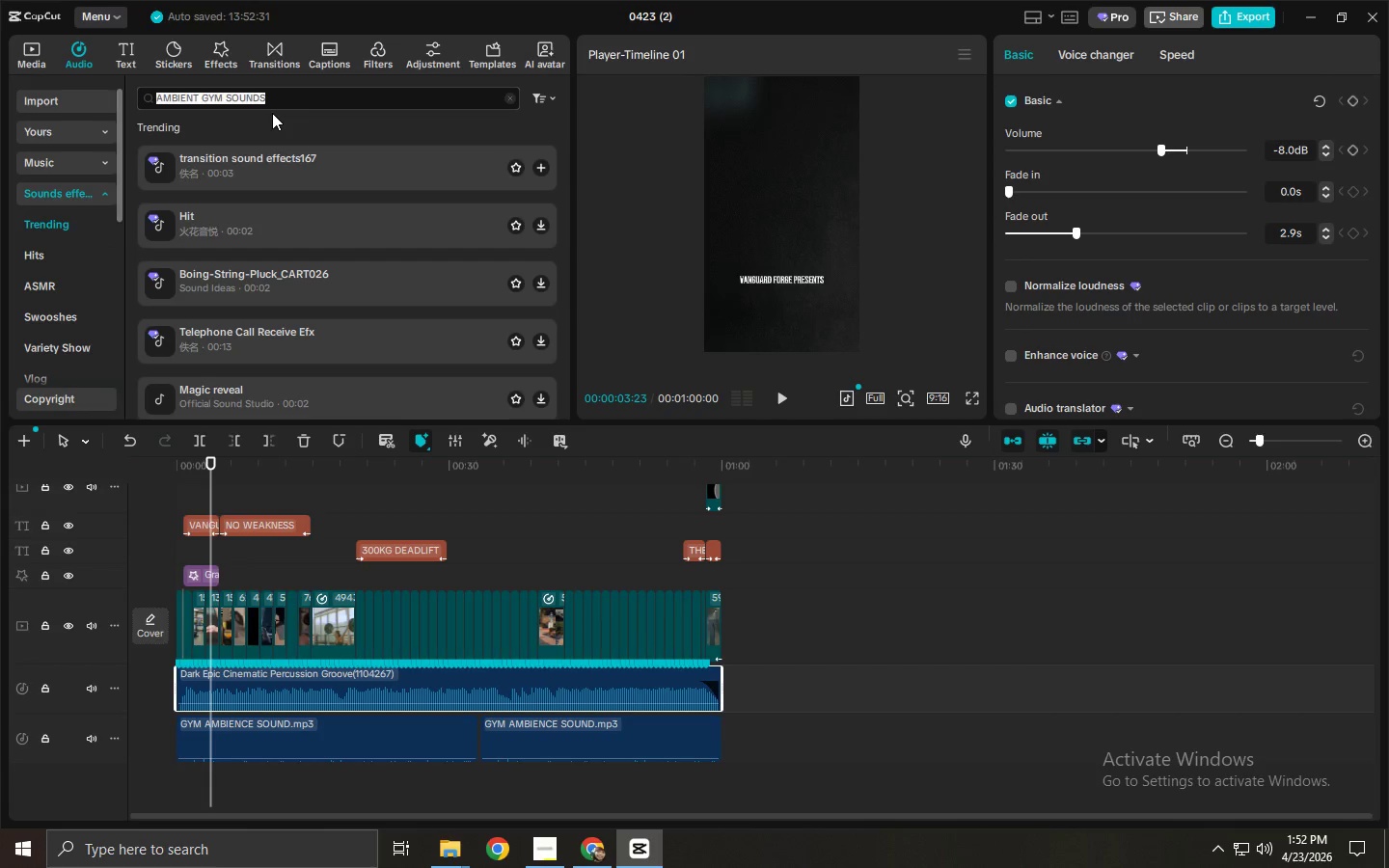 
type(IMBP)
key(Backspace)
key(Backspace)
type(PACTS)
 